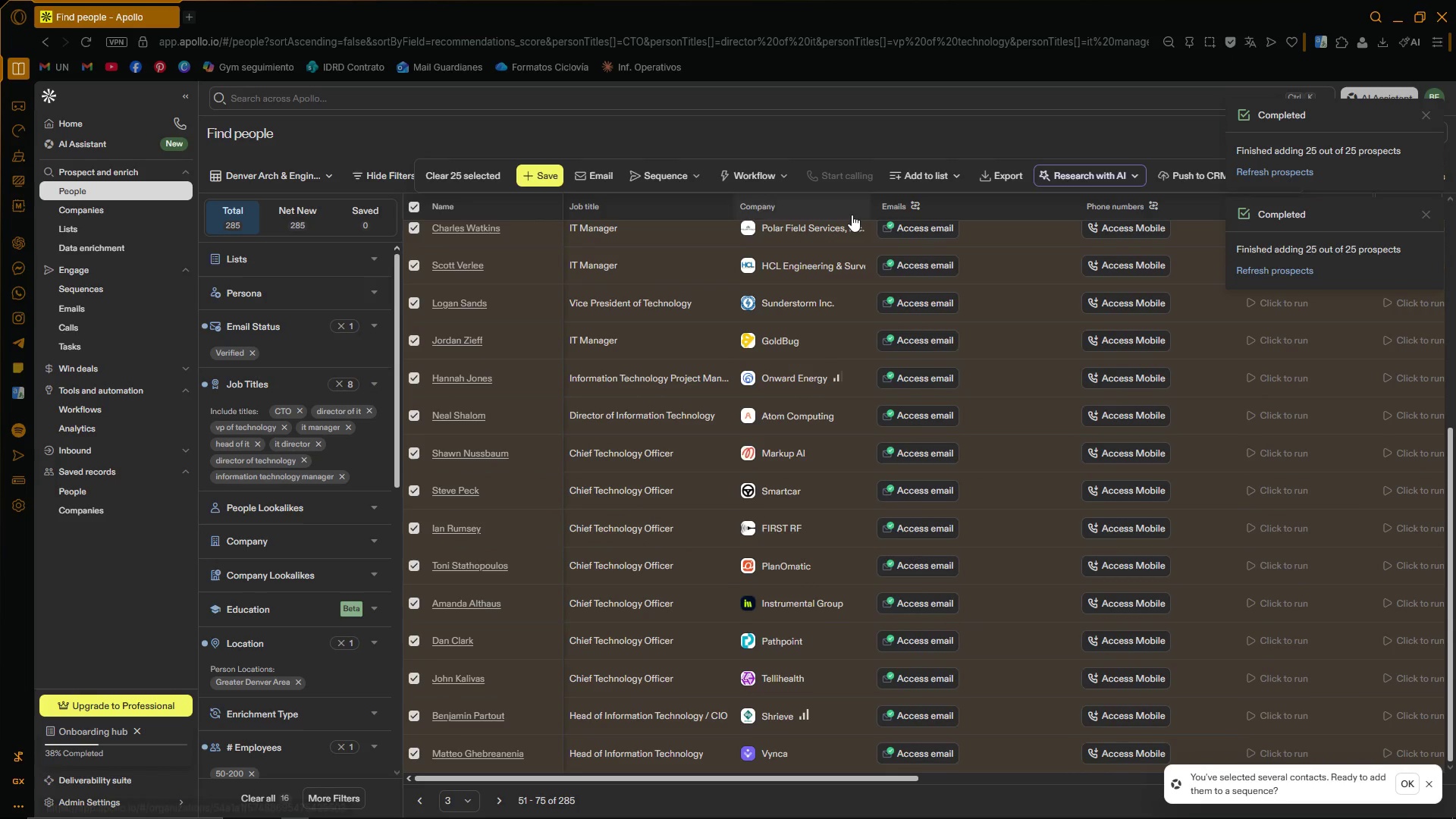 
left_click([932, 178])
 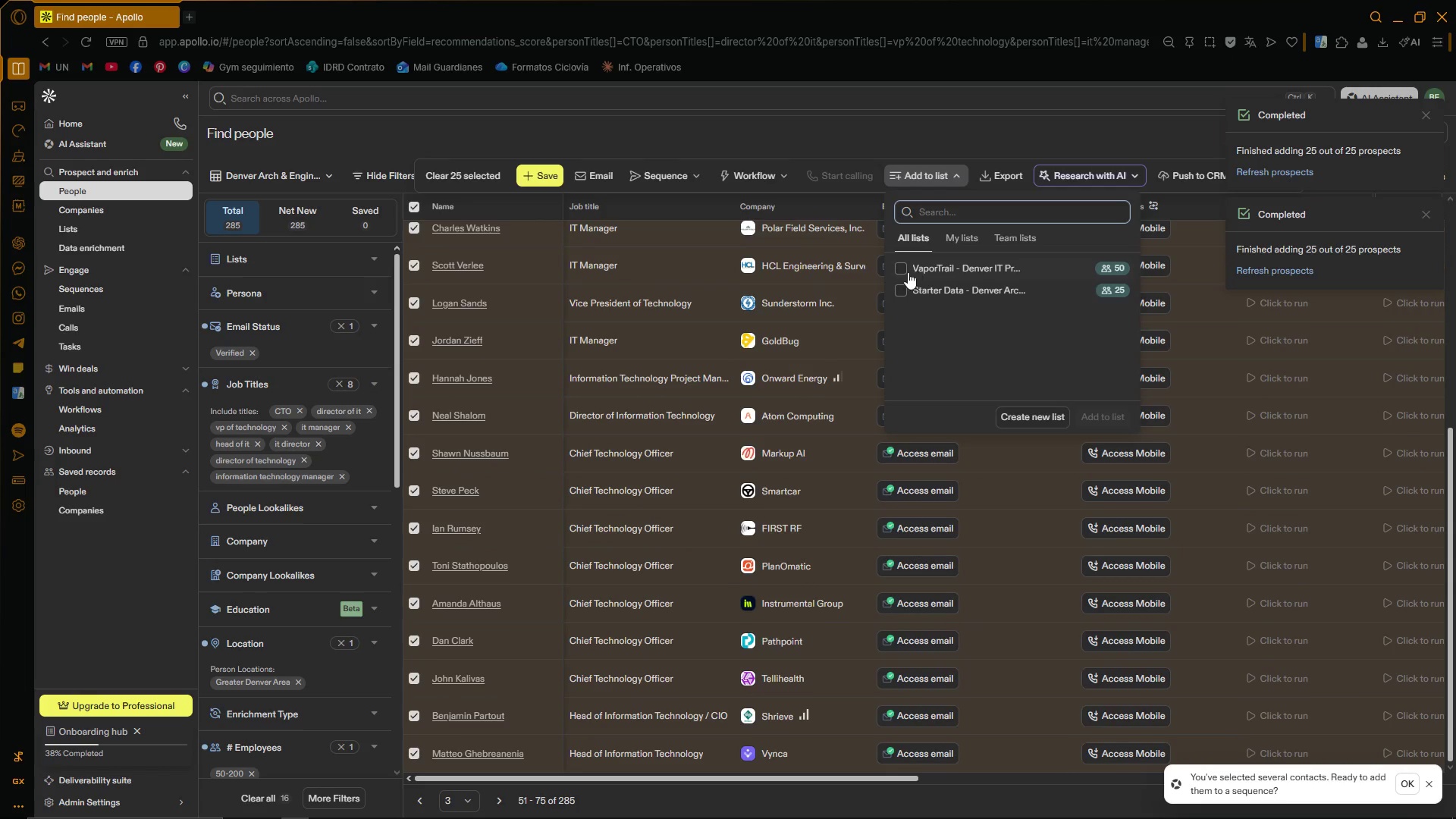 
left_click([901, 267])
 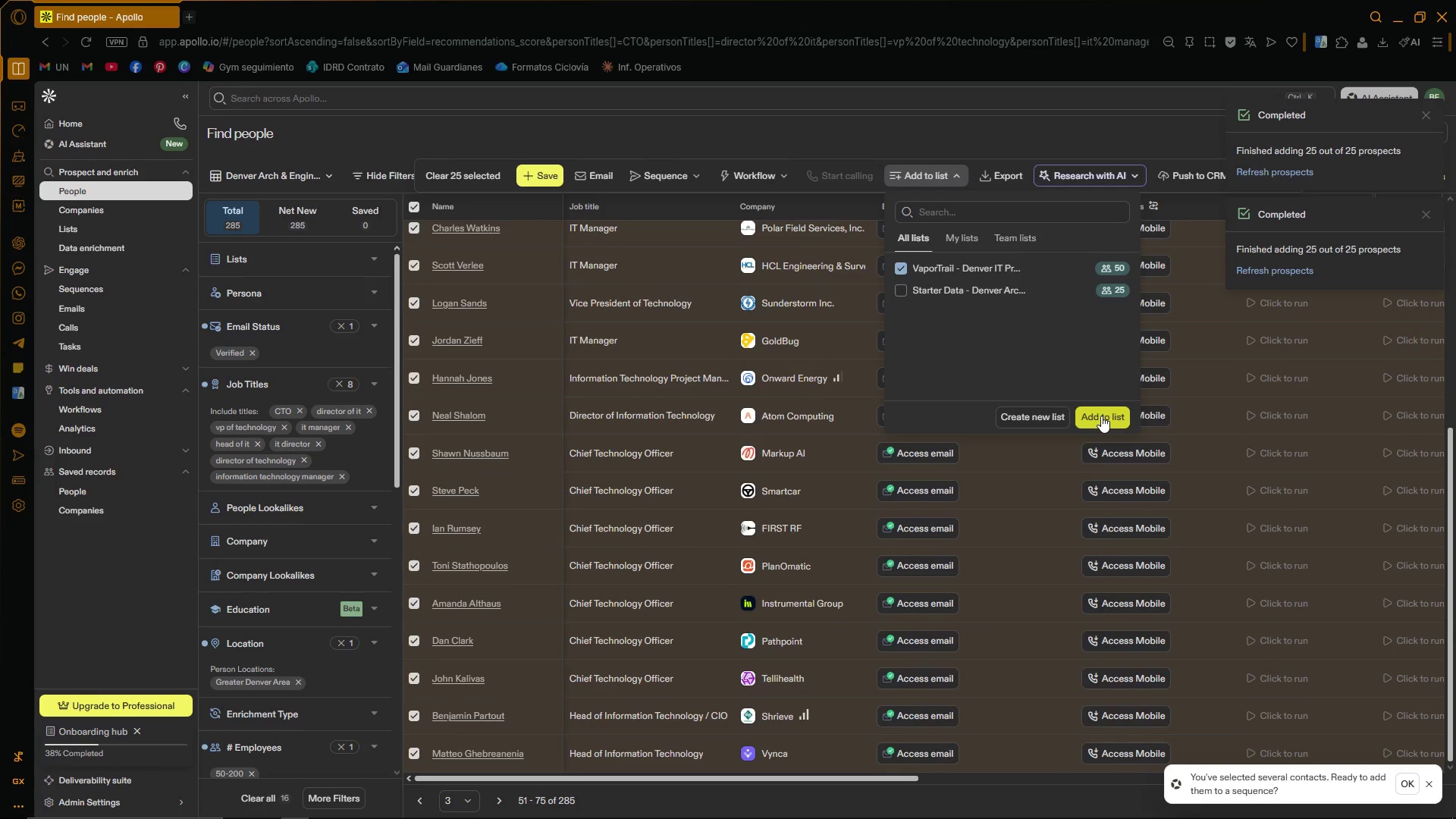 
left_click([1100, 418])
 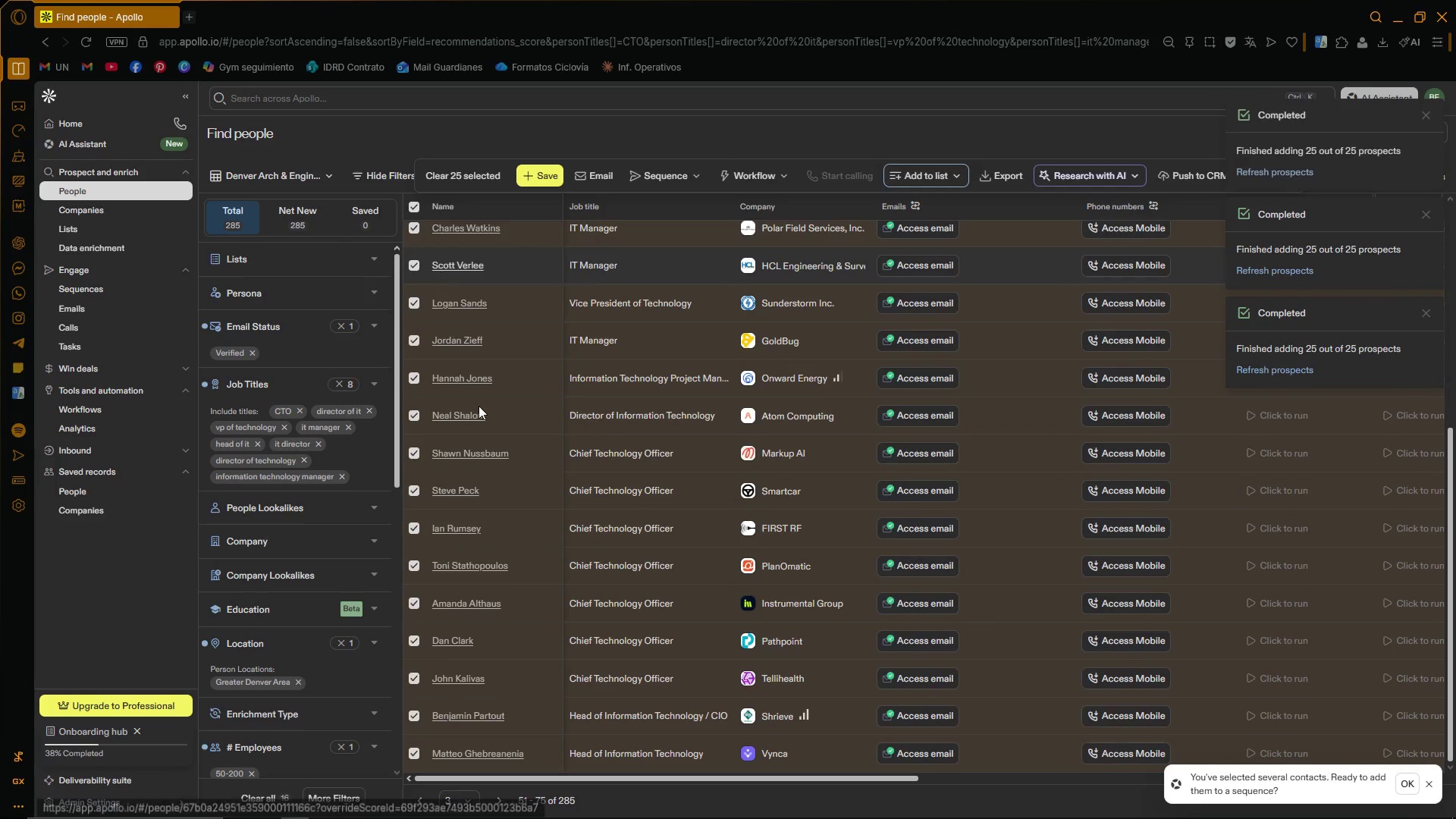 
left_click([491, 801])
 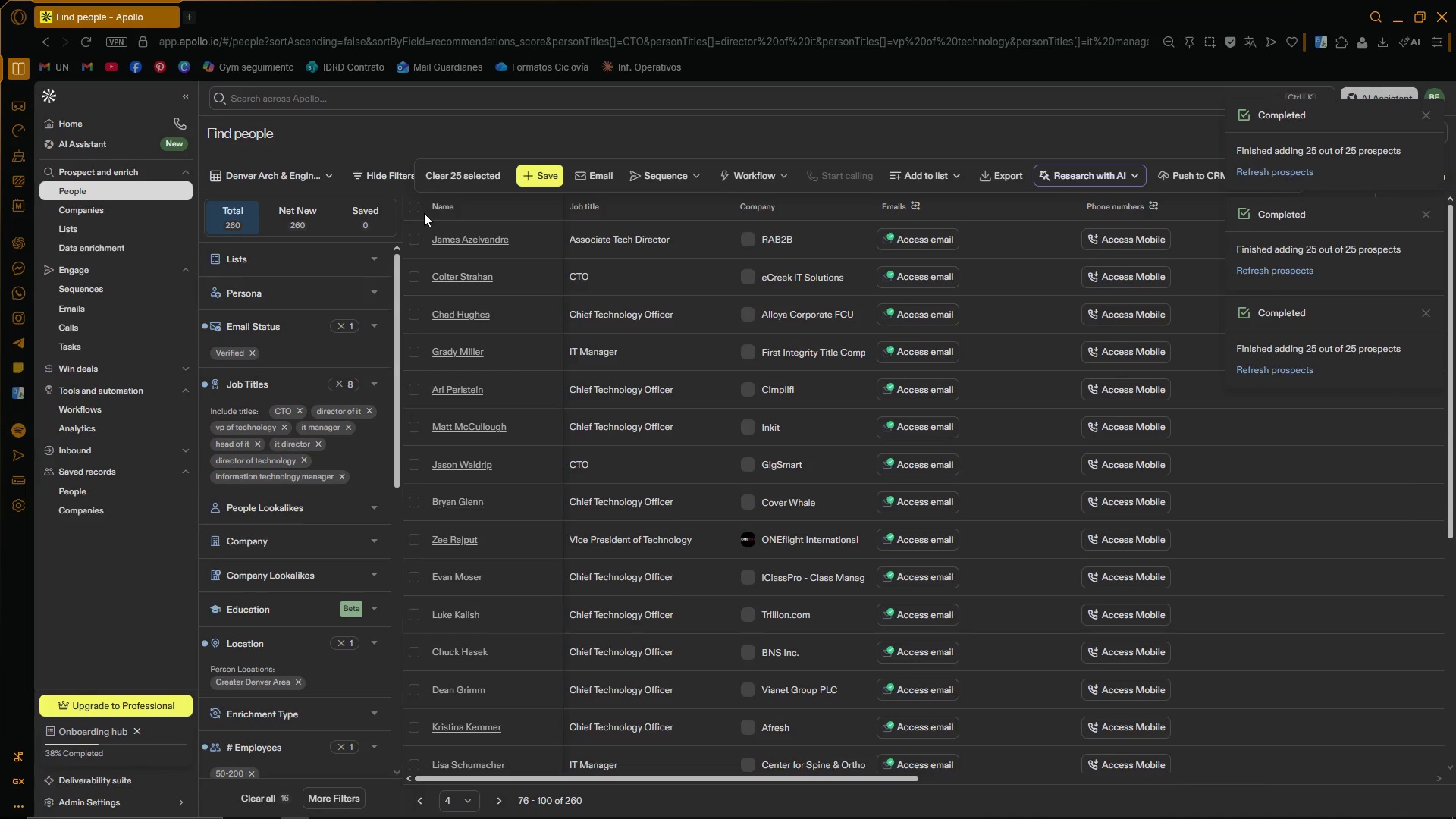 
left_click([416, 202])
 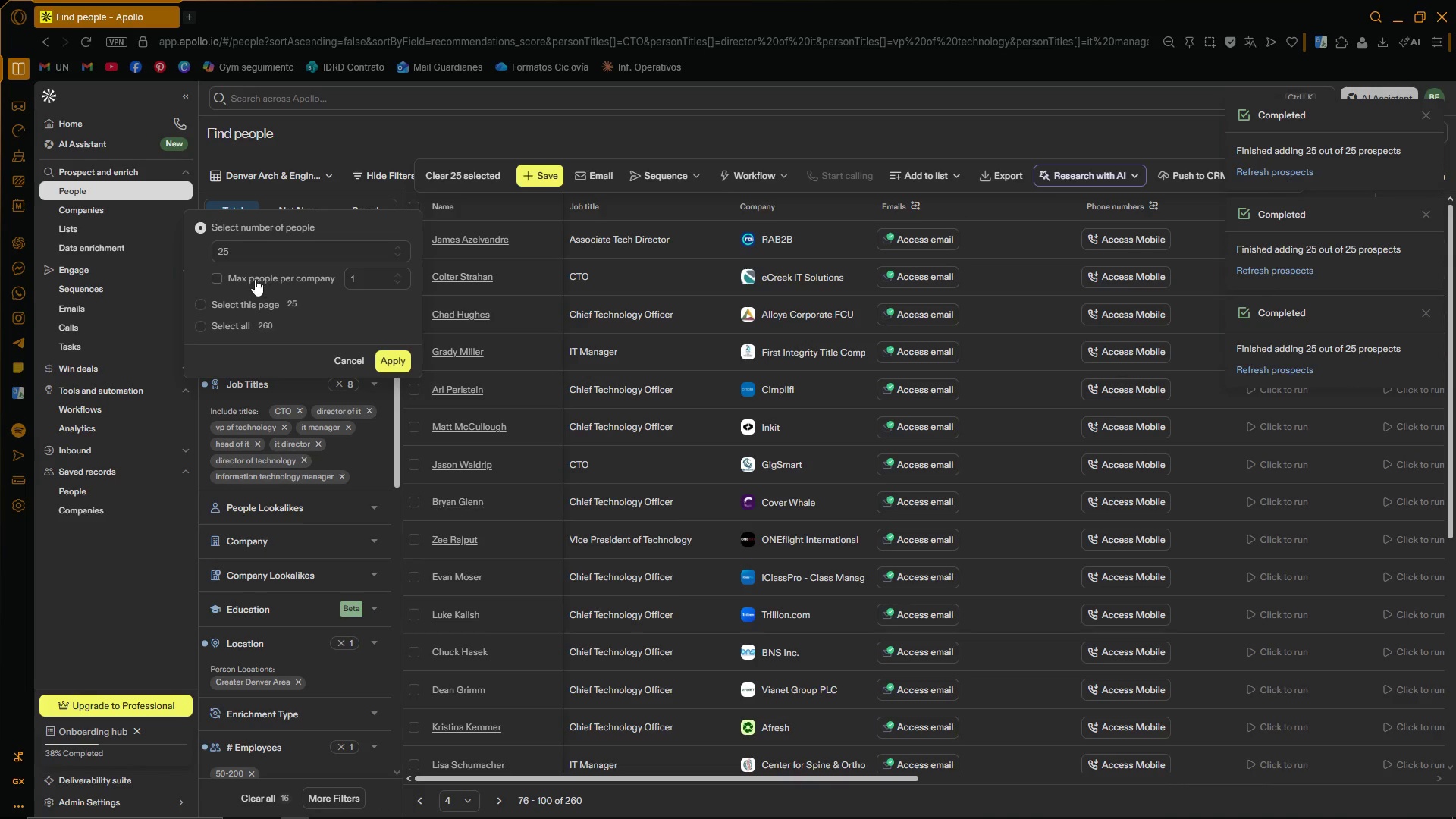 
left_click([219, 275])
 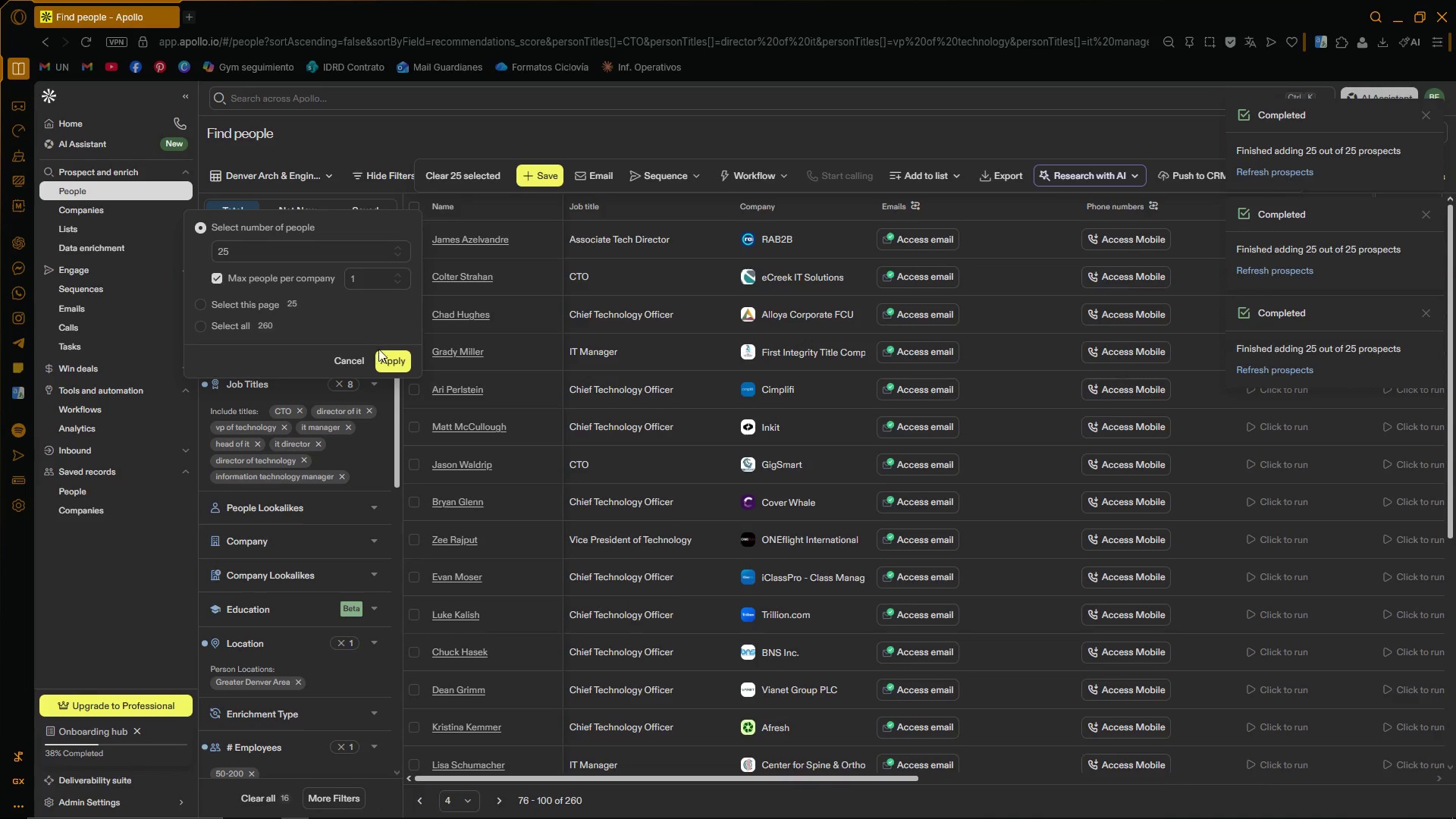 
left_click([388, 356])
 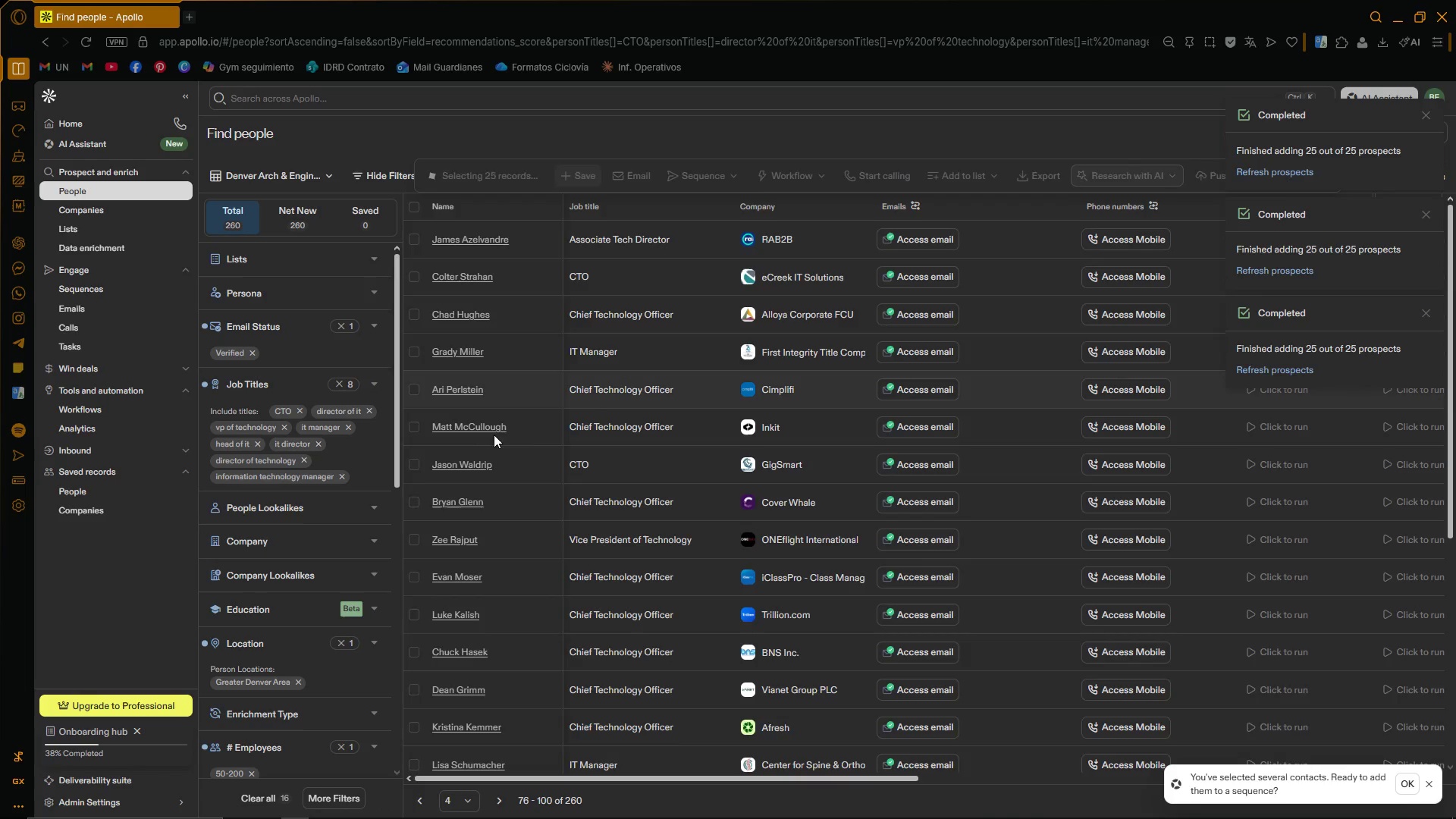 
scroll: coordinate [494, 452], scroll_direction: down, amount: 11.0
 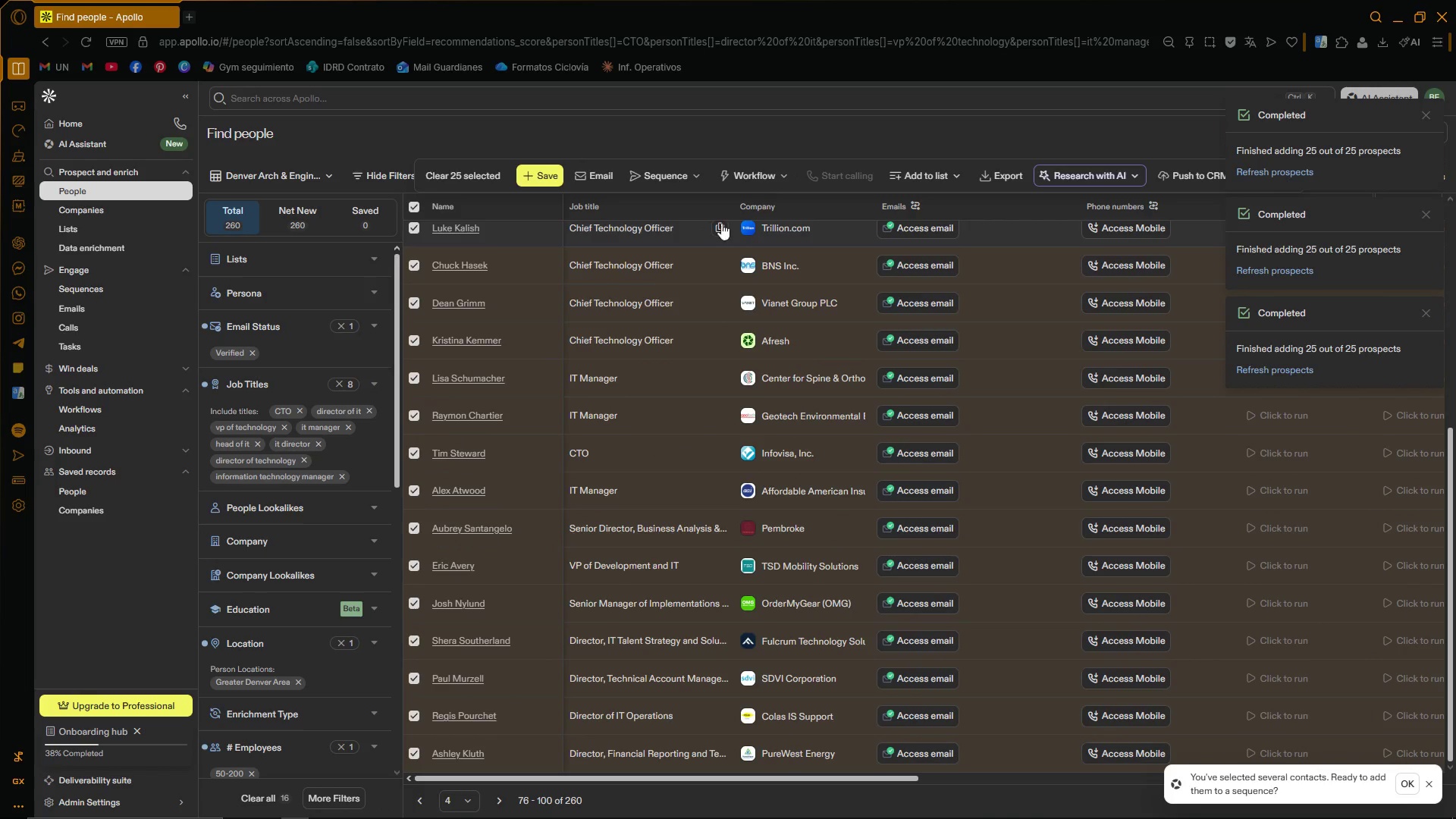 
left_click([952, 180])
 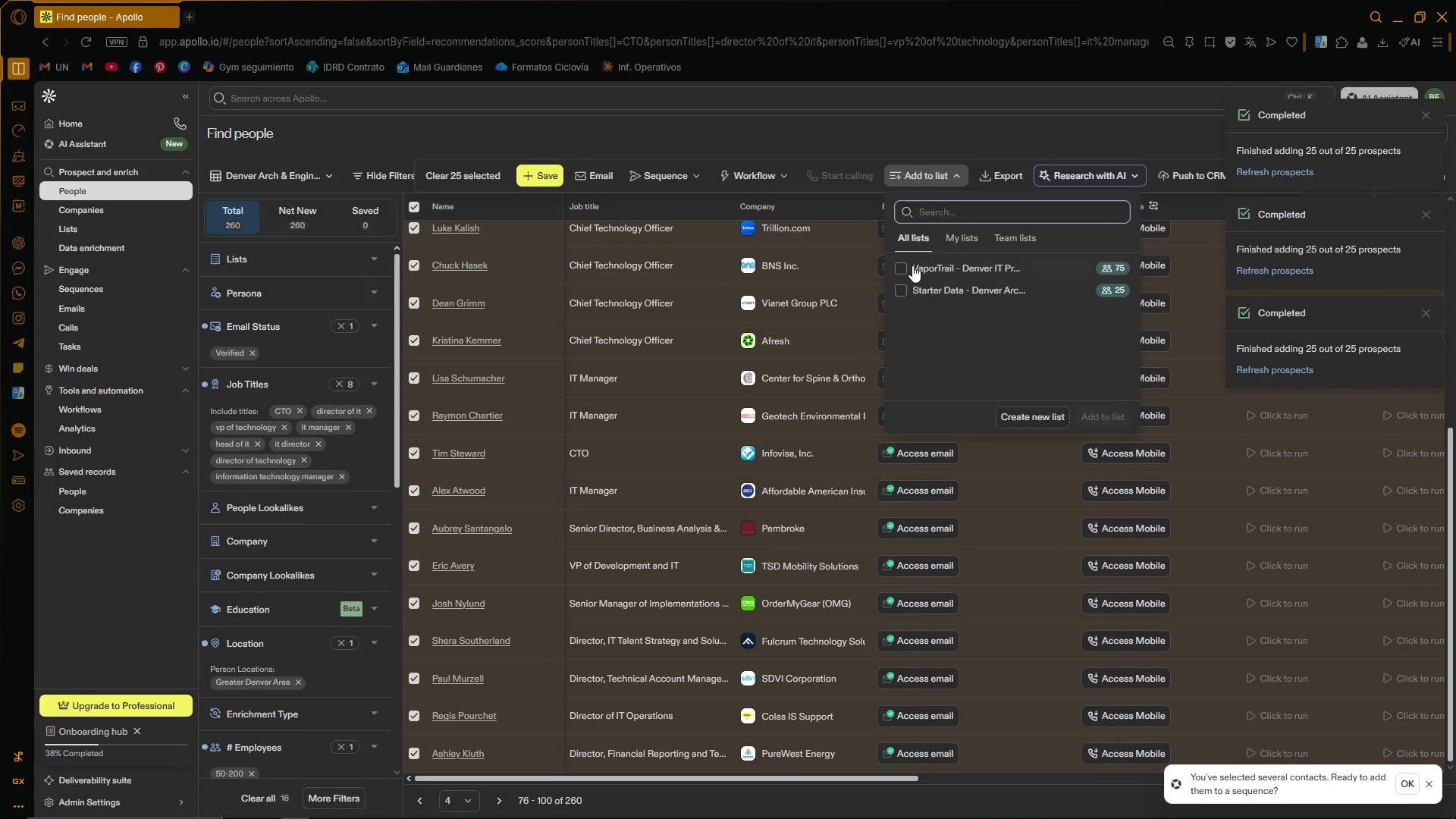 
left_click([903, 266])
 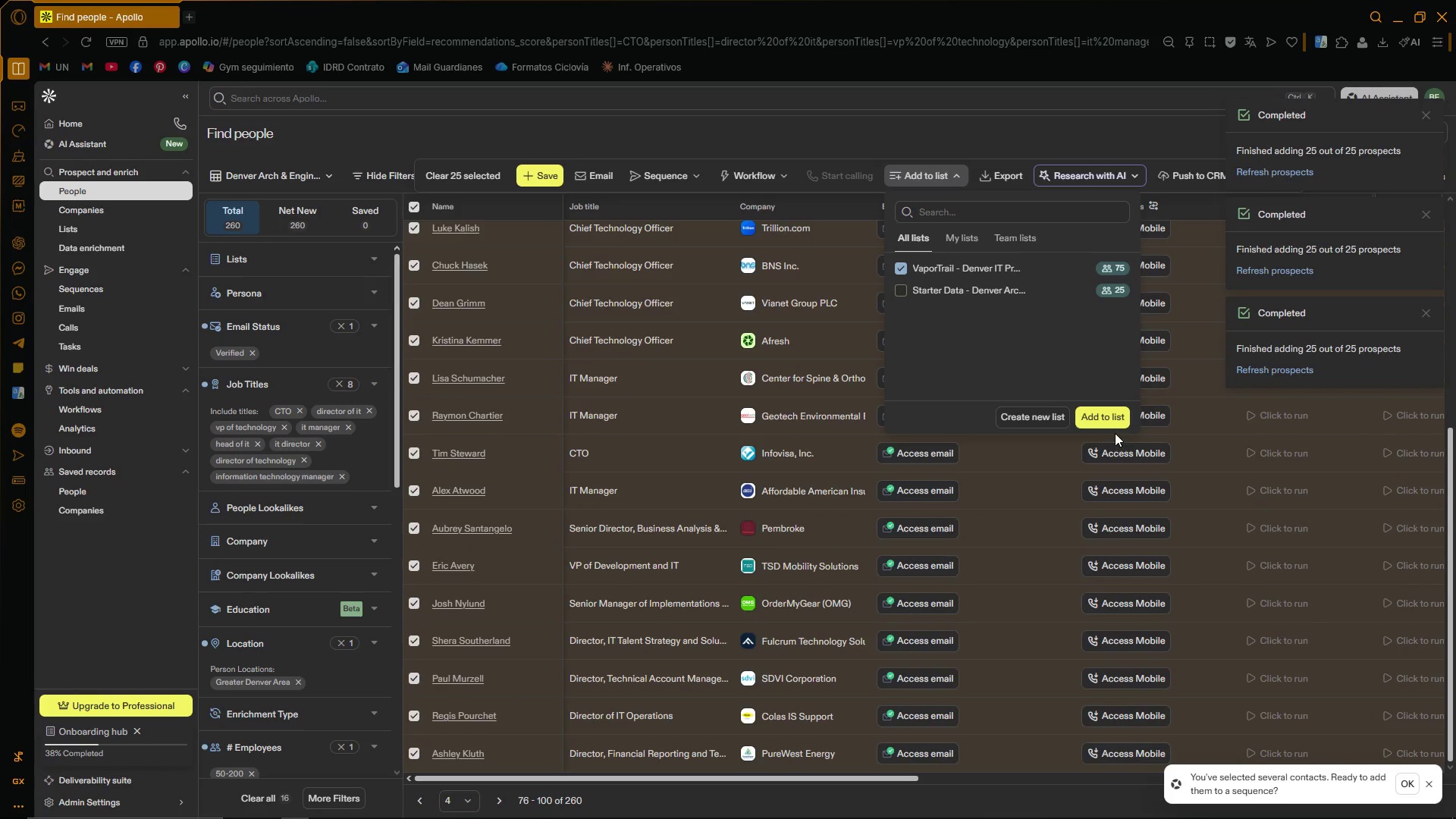 
left_click([1110, 416])
 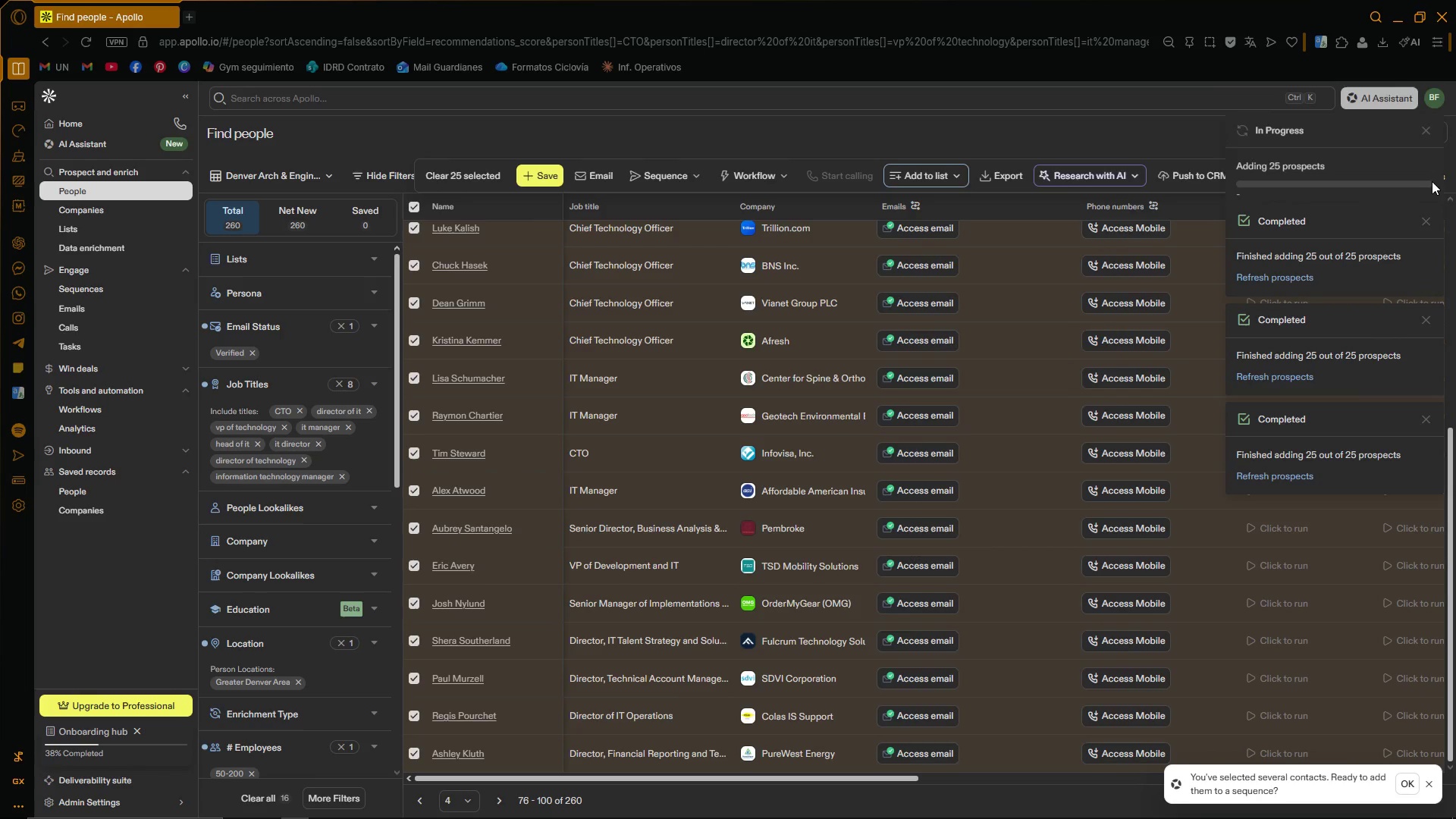 
left_click([1430, 221])
 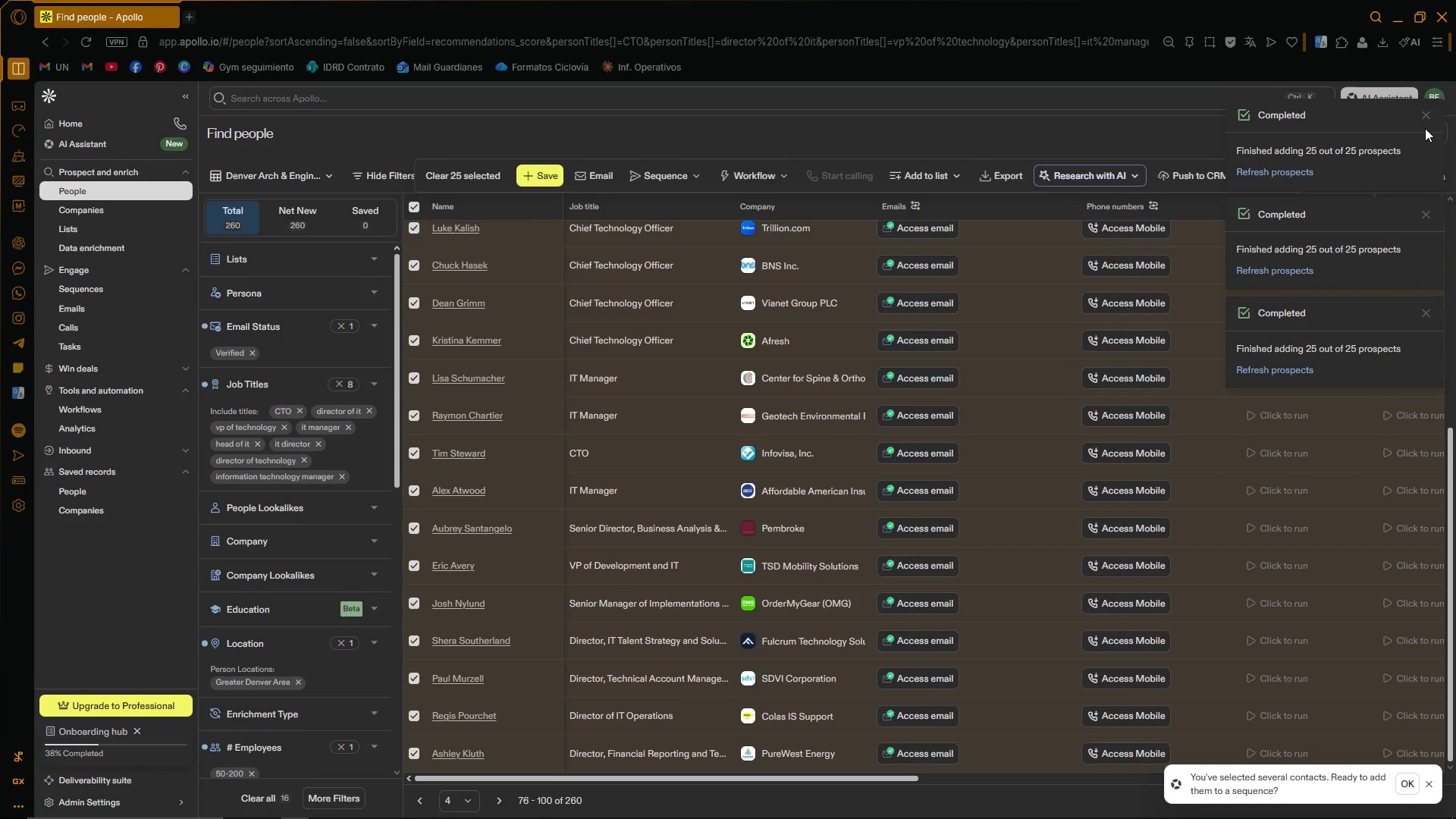 
left_click([1426, 118])
 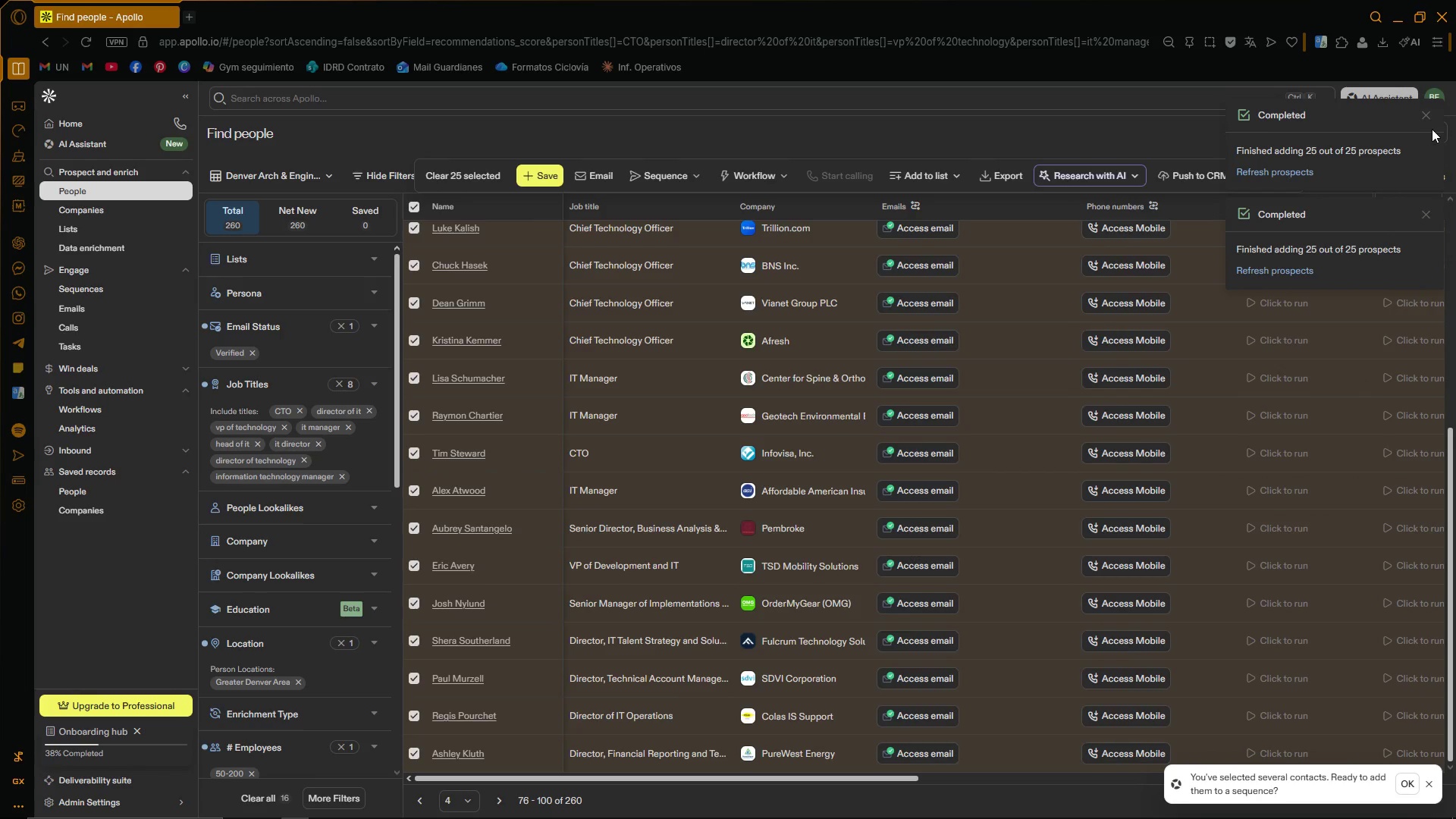 
left_click([1428, 116])
 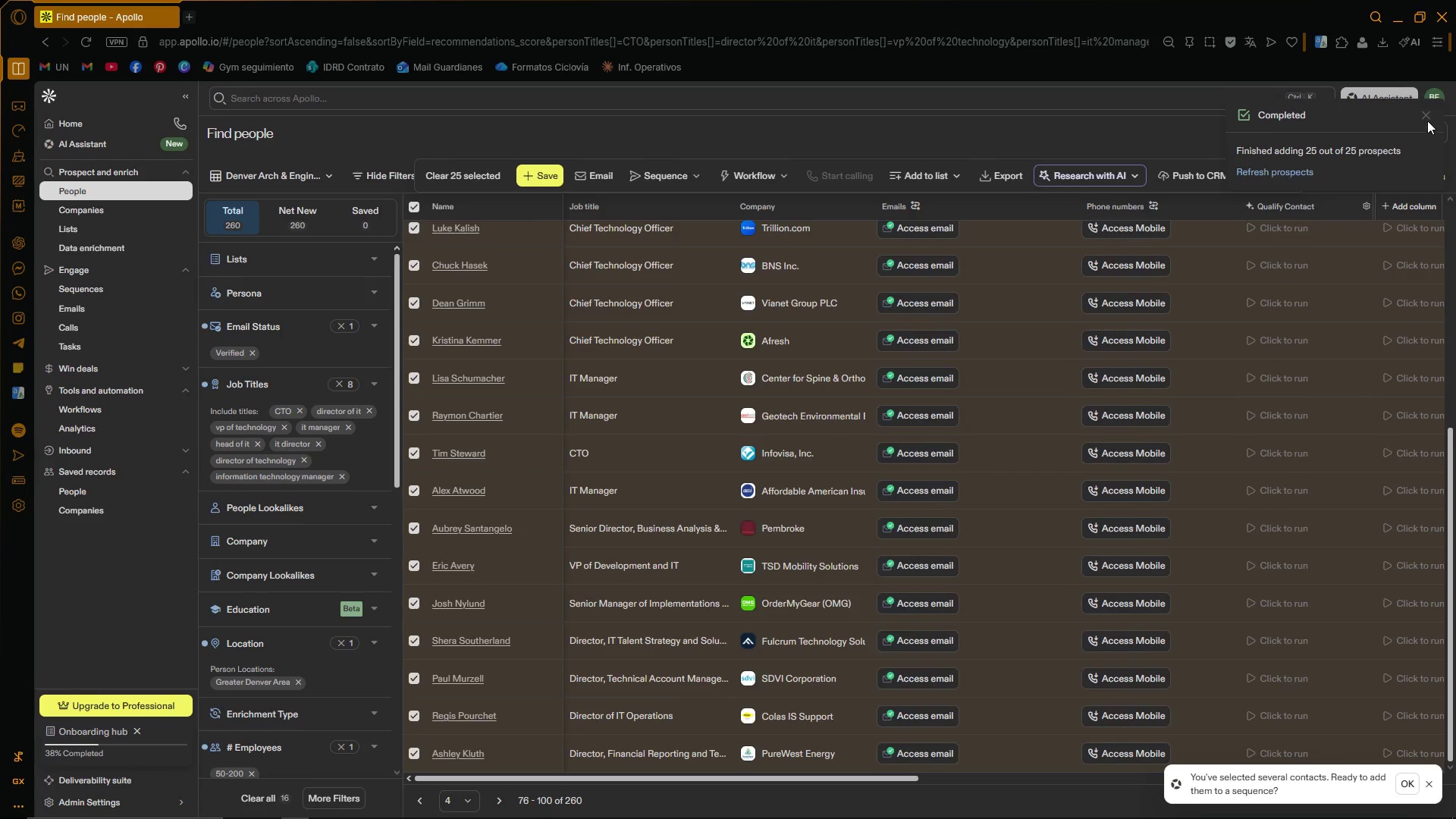 
left_click([1427, 117])
 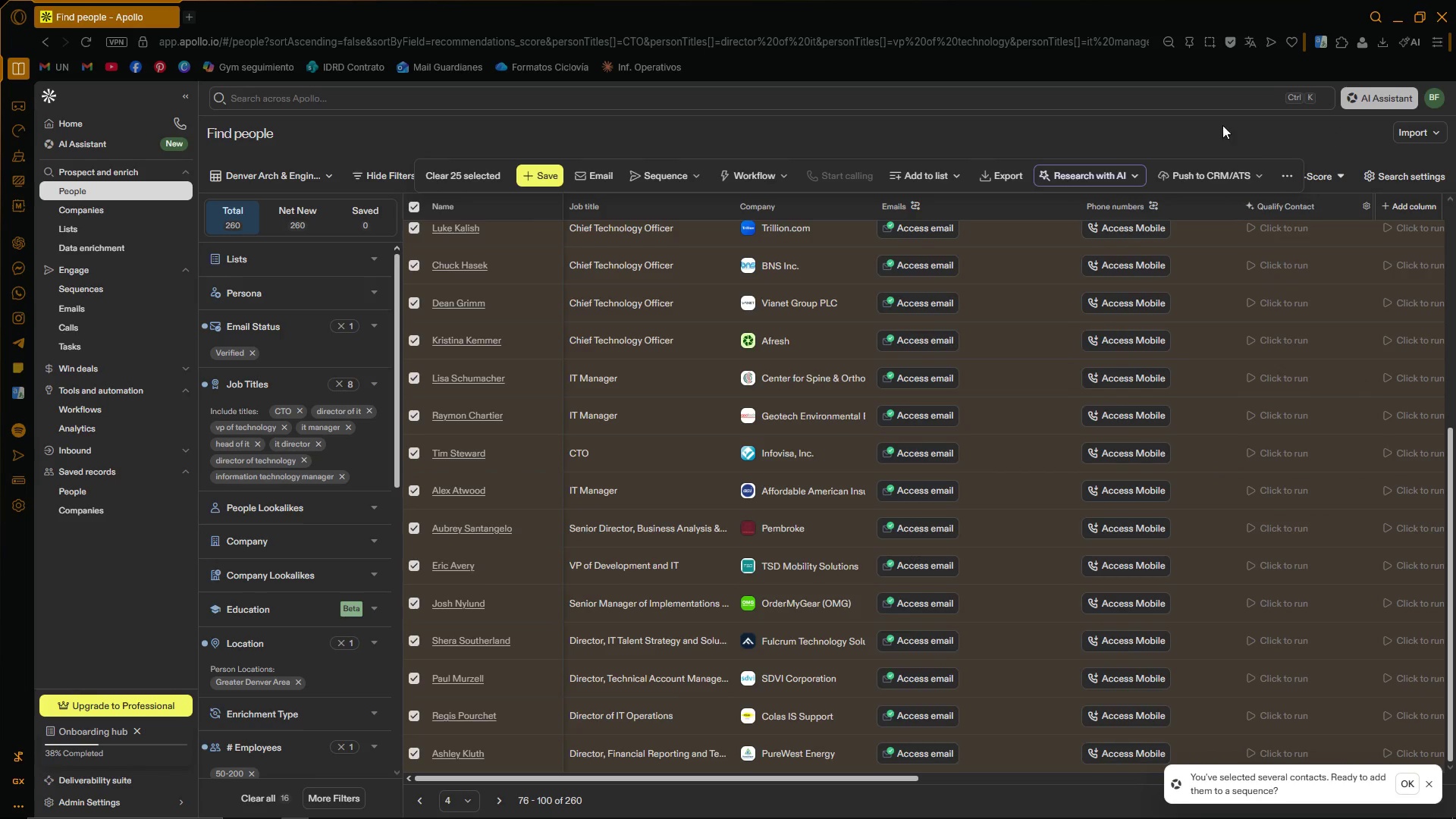 
left_click([1144, 130])
 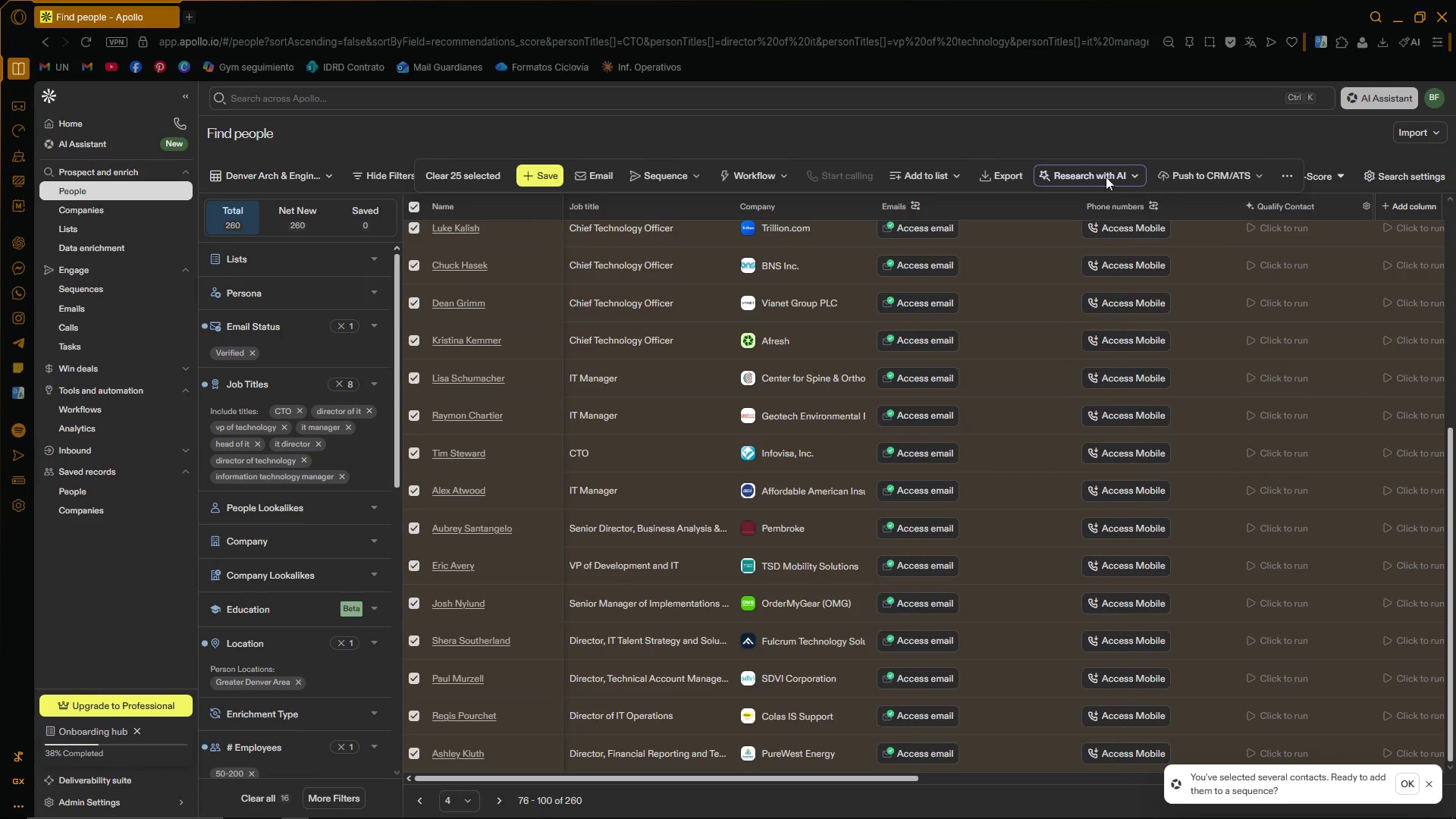 
scroll: coordinate [1058, 361], scroll_direction: up, amount: 11.0
 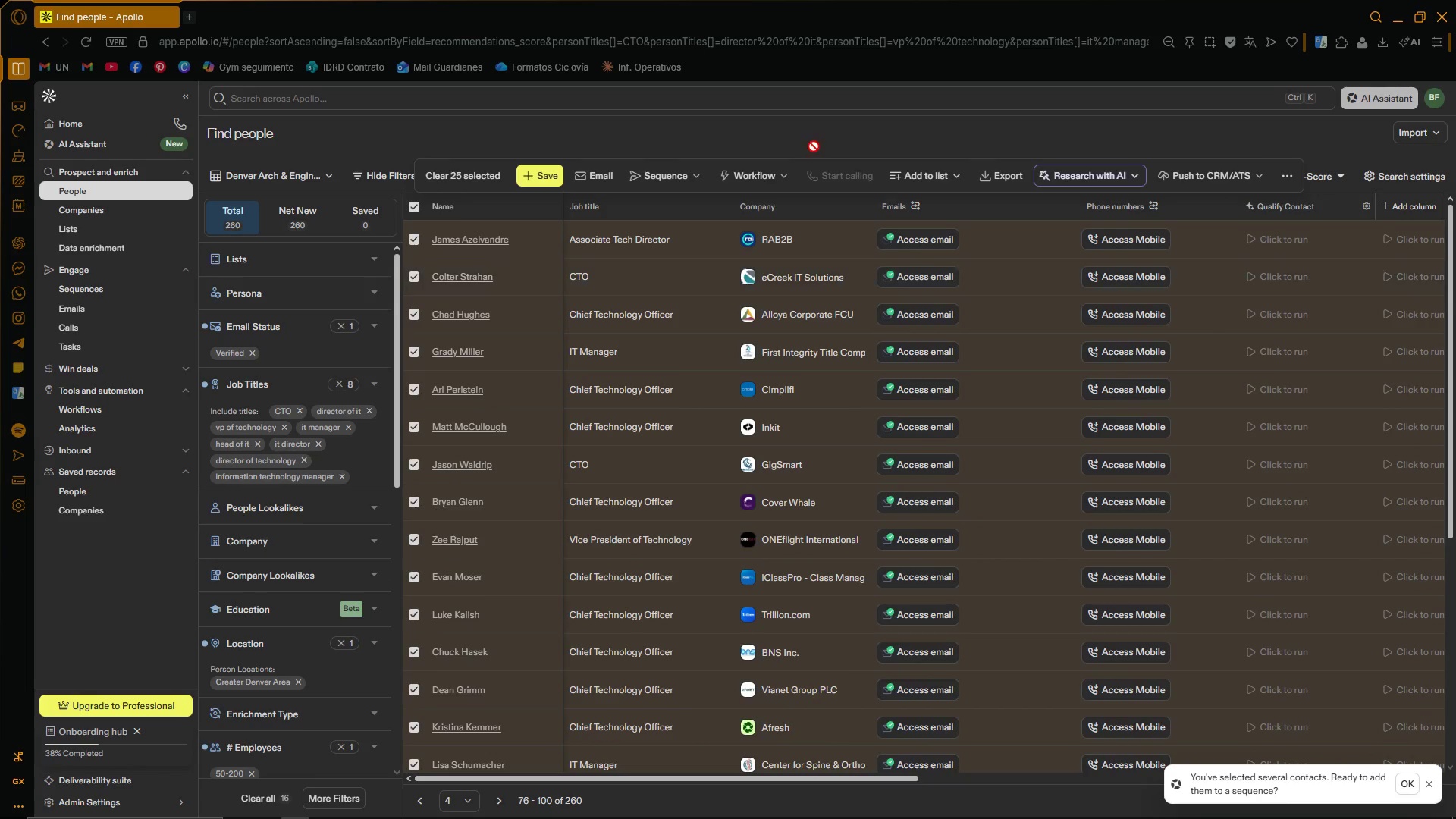 
left_click([811, 132])
 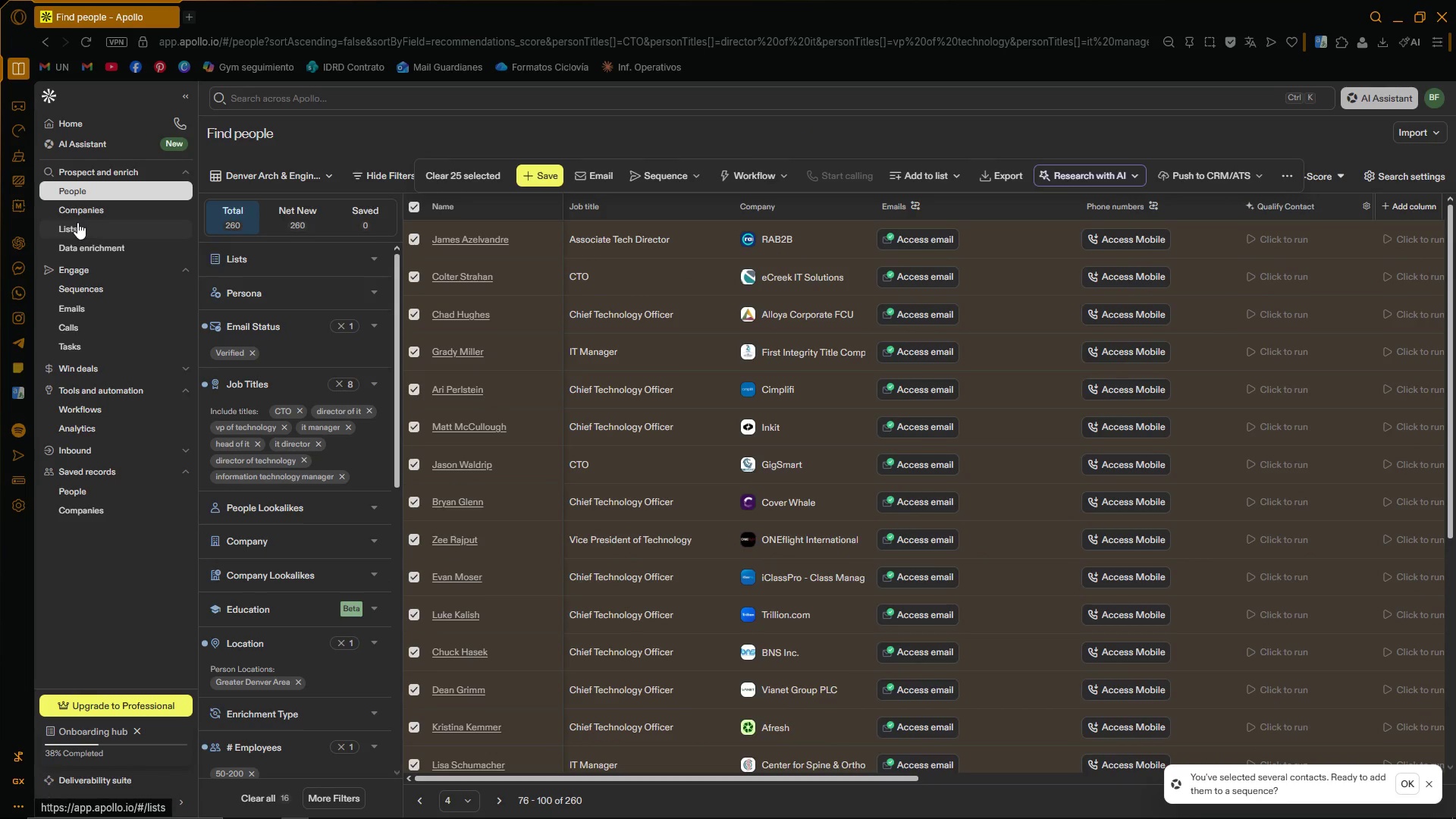 
left_click([77, 221])
 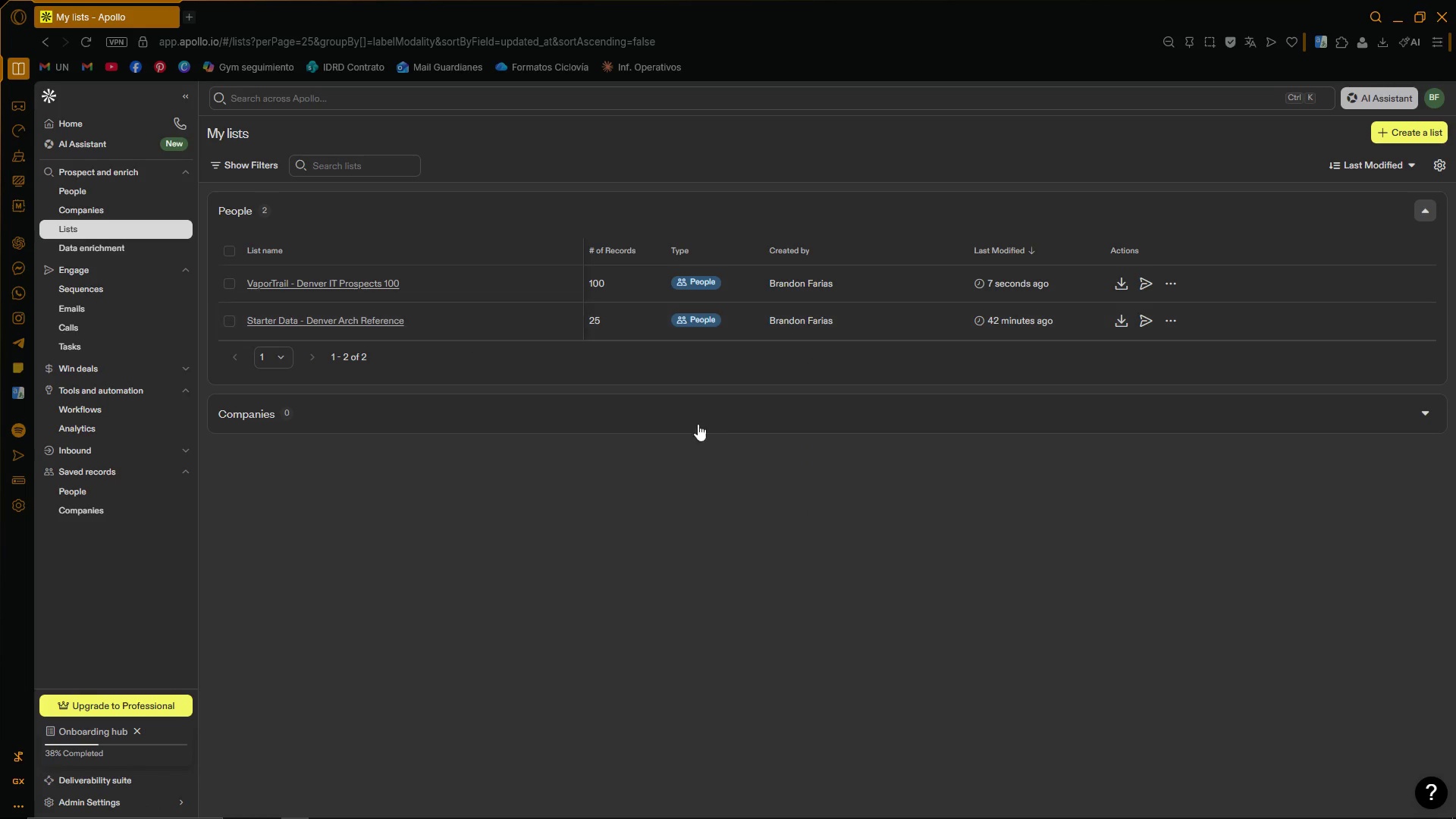 
left_click([304, 281])
 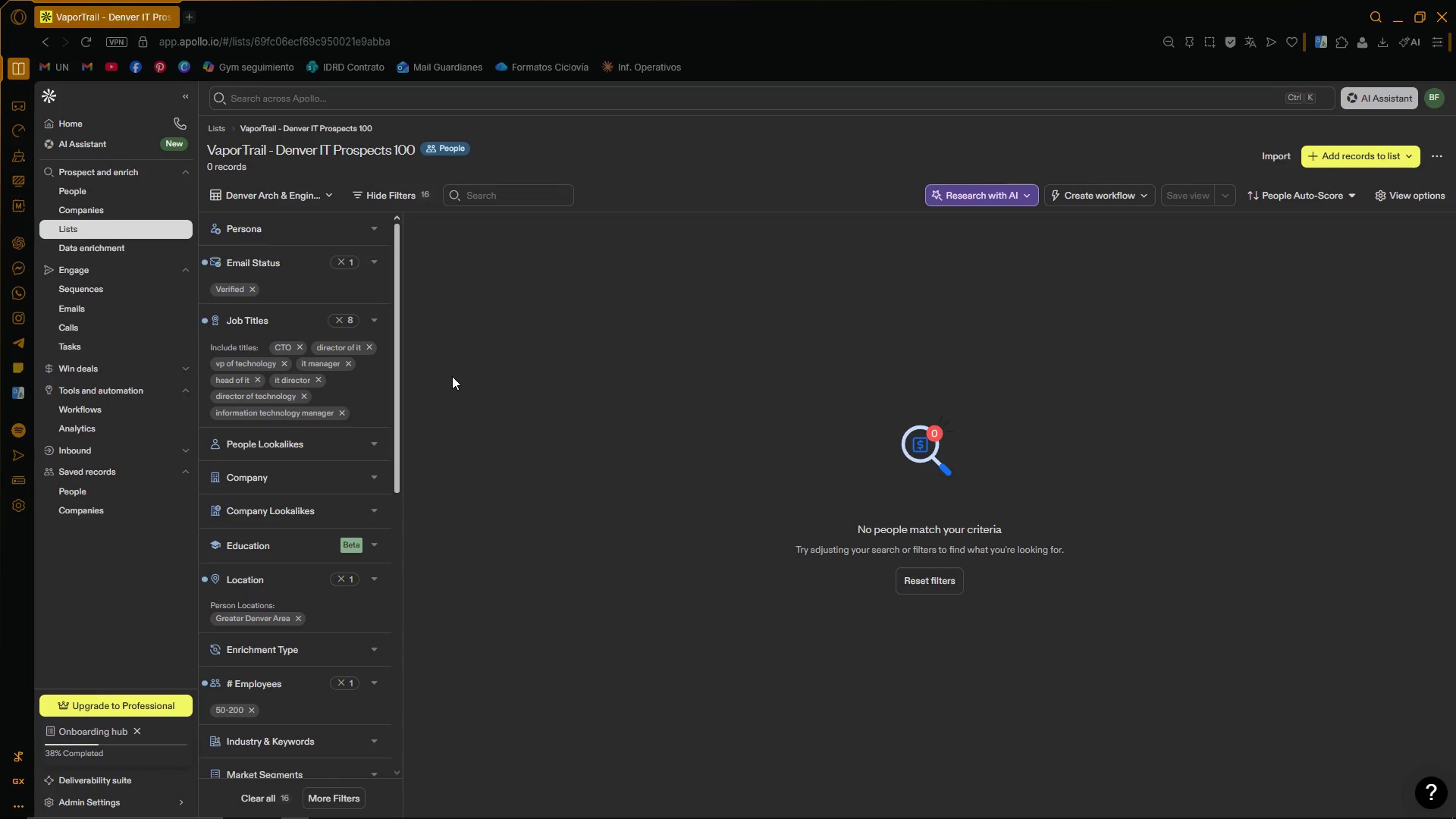 
scroll: coordinate [482, 389], scroll_direction: down, amount: 3.0
 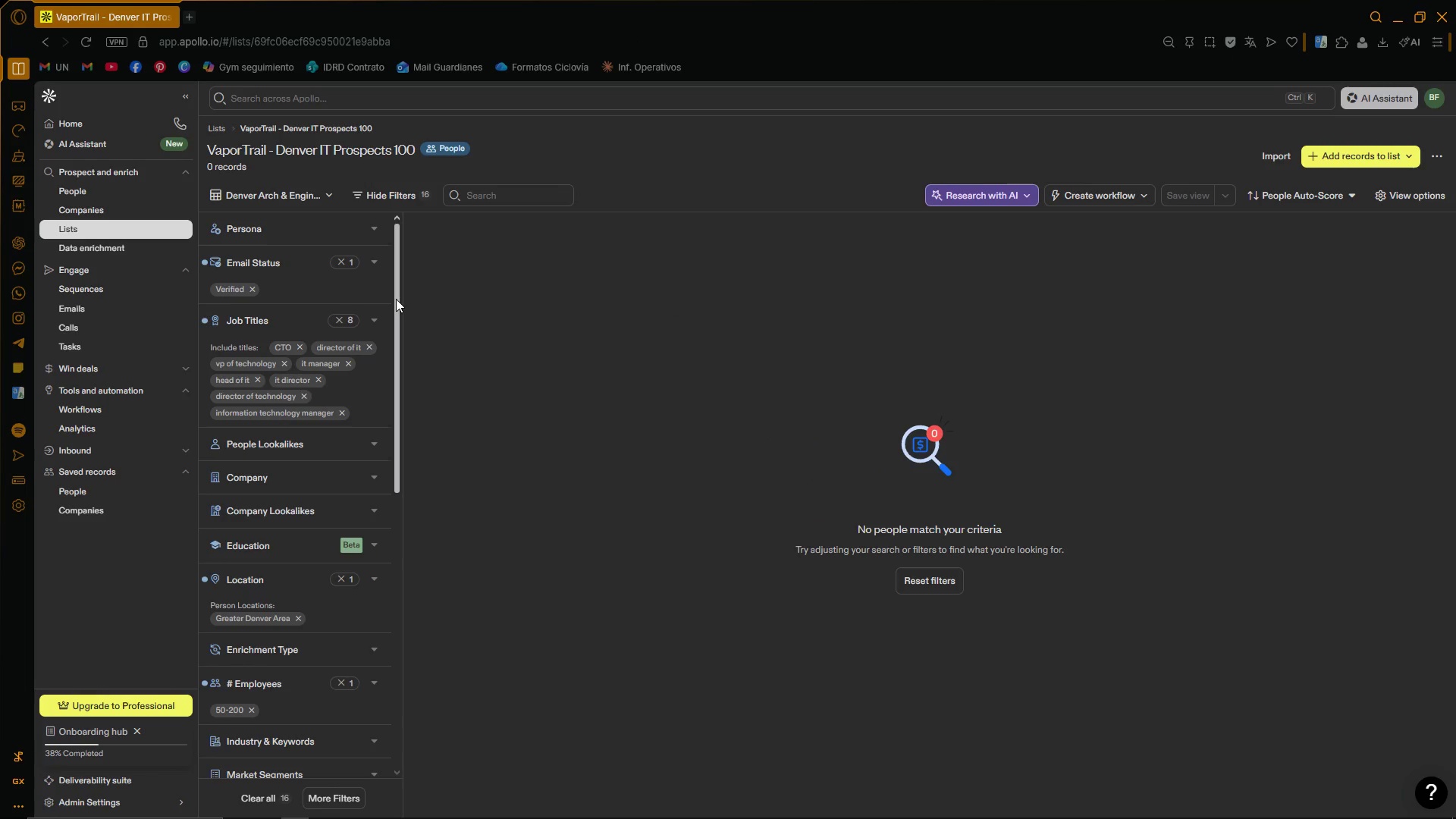 
left_click_drag(start_coordinate=[396, 299], to_coordinate=[389, 253])
 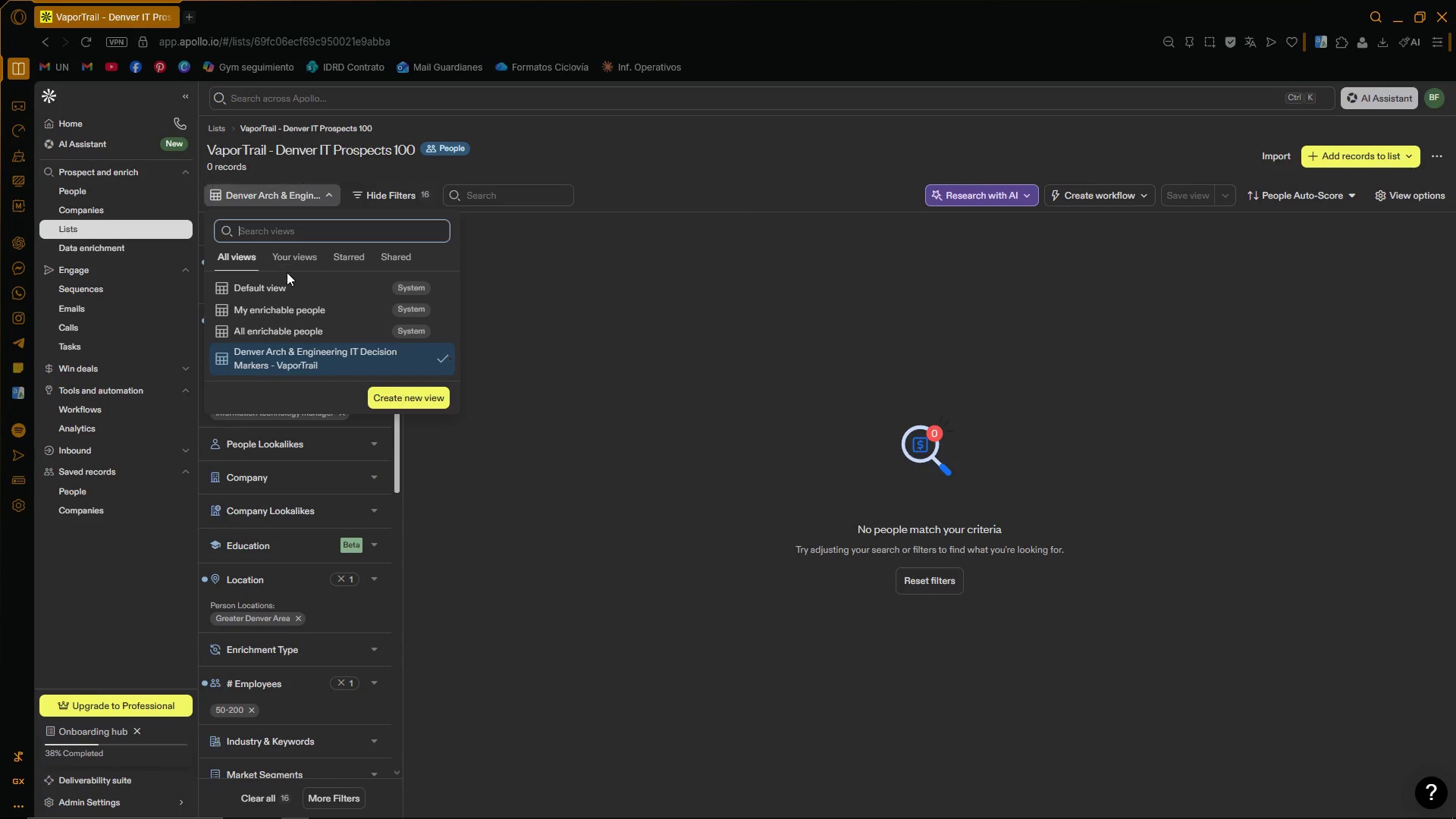 
left_click([285, 280])
 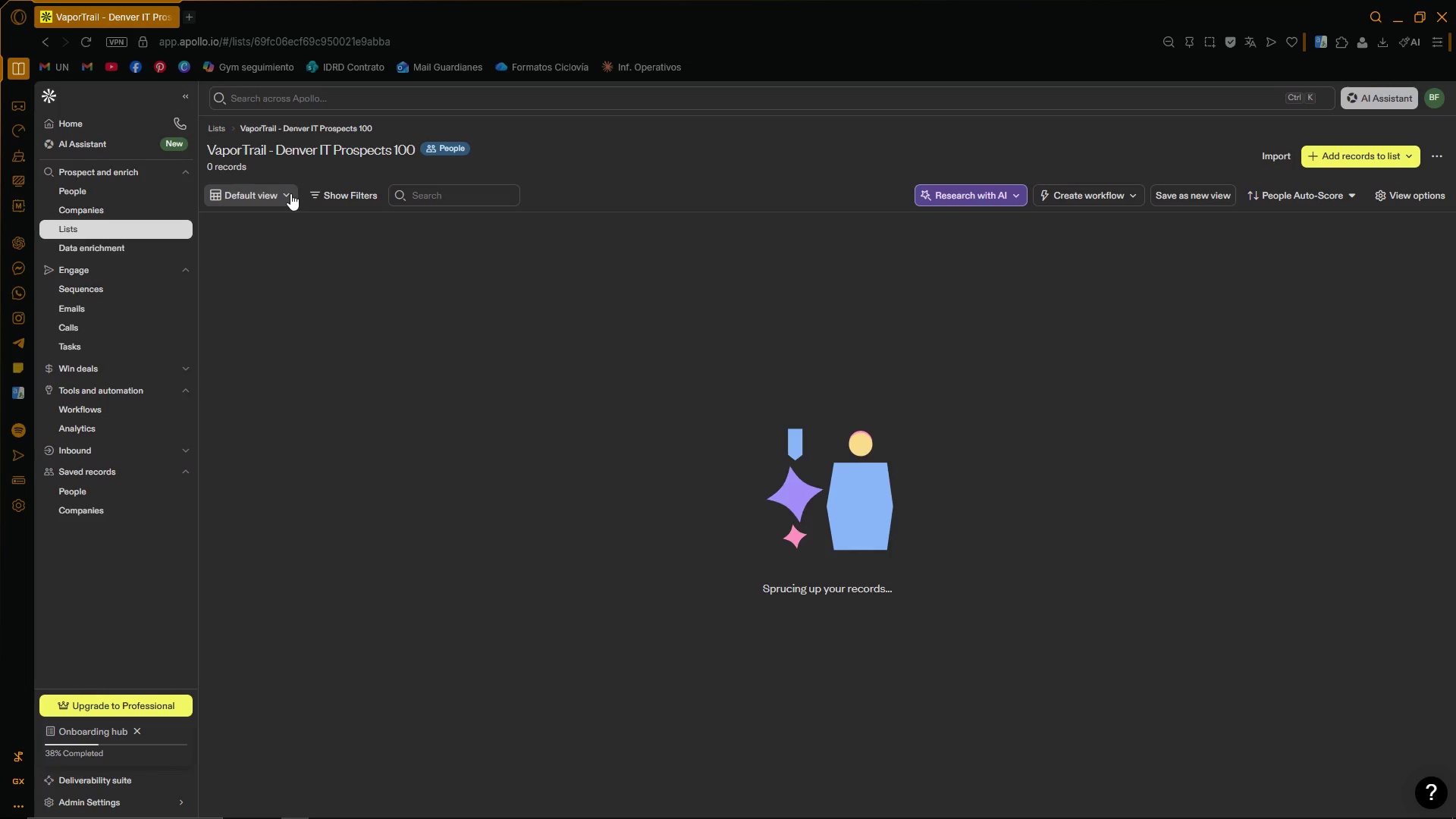 
left_click([290, 193])
 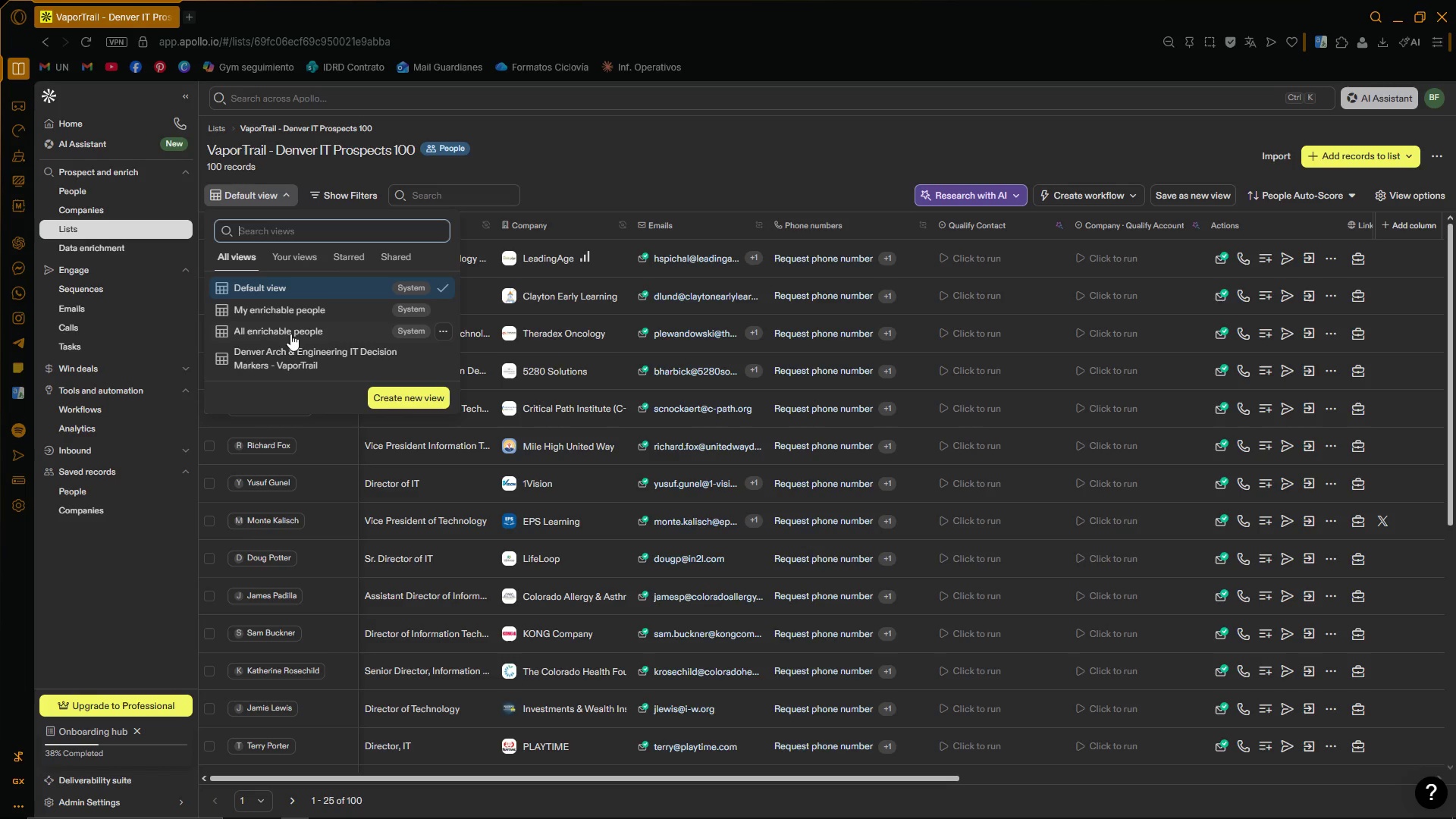 
left_click([293, 356])
 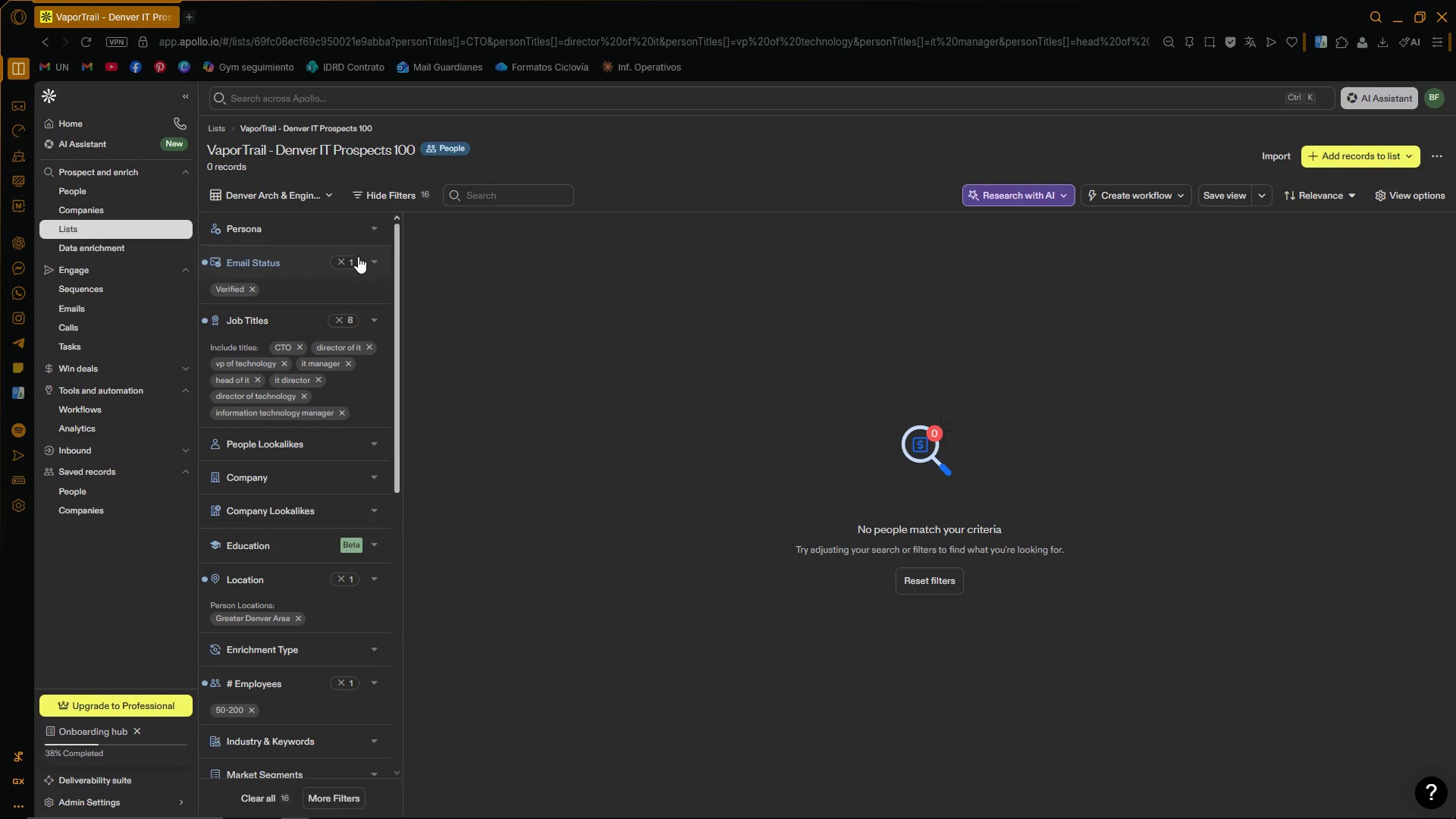 
left_click([83, 41])
 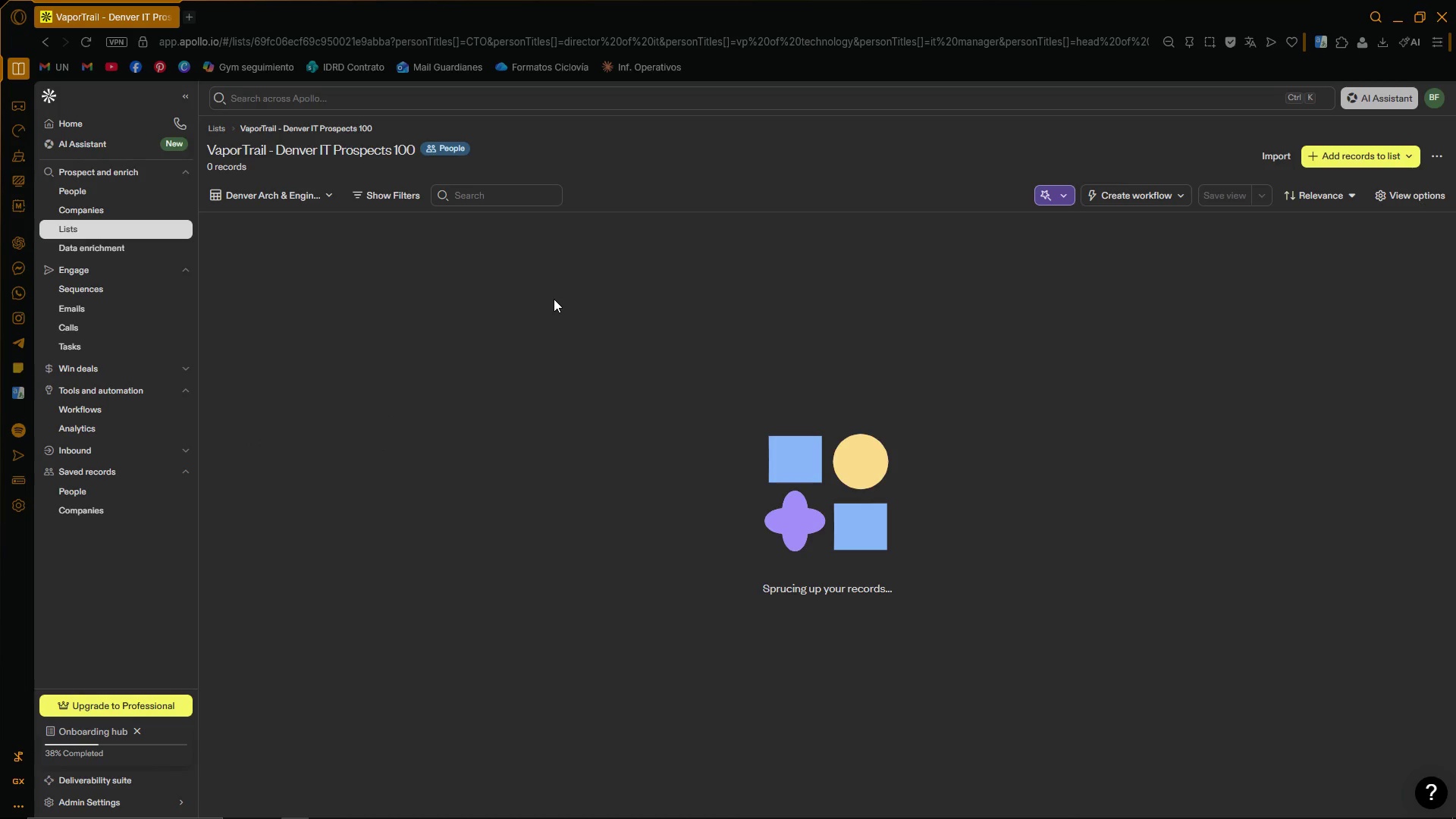 
wait(5.86)
 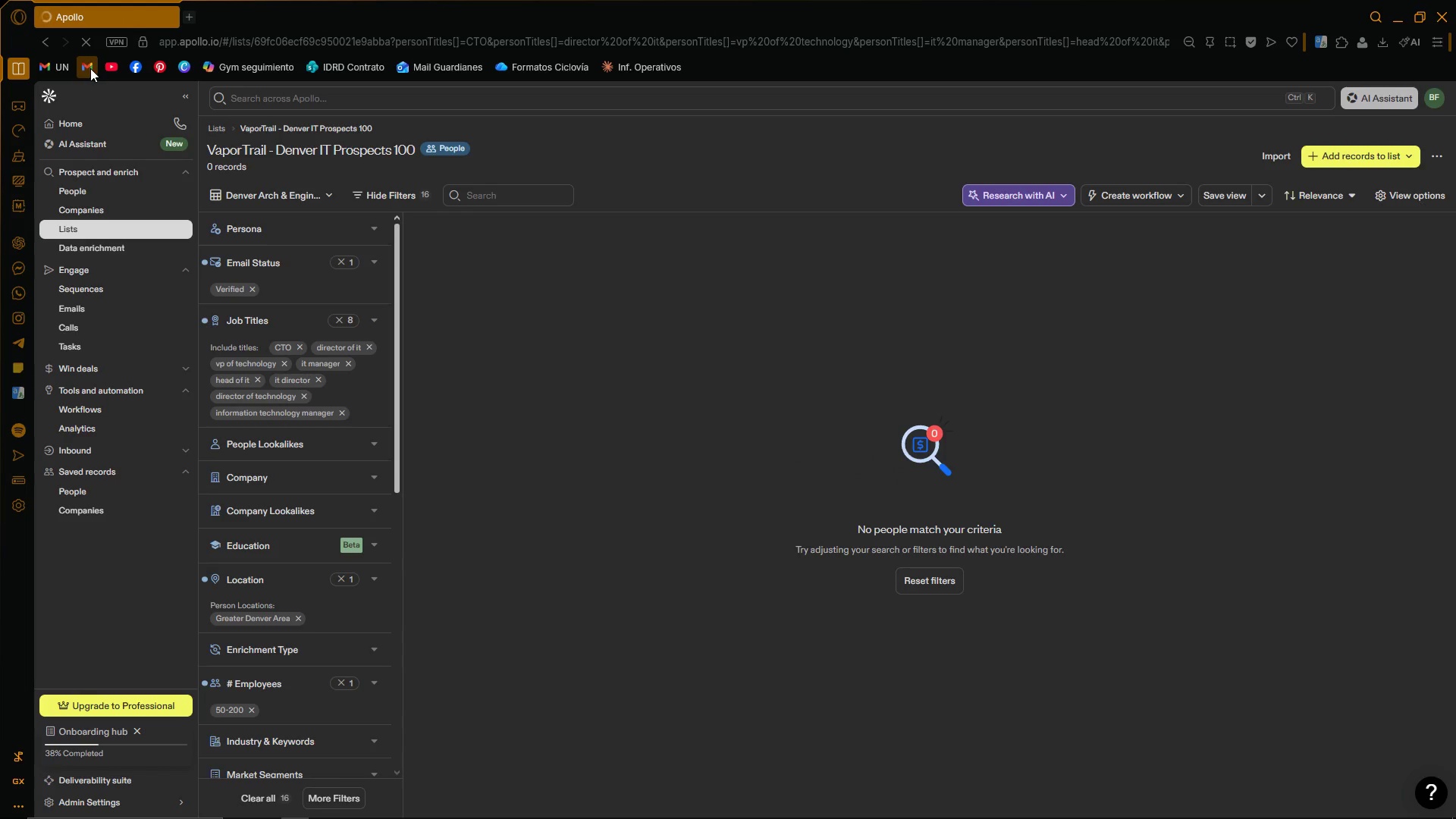 
scroll: coordinate [503, 298], scroll_direction: none, amount: 0.0
 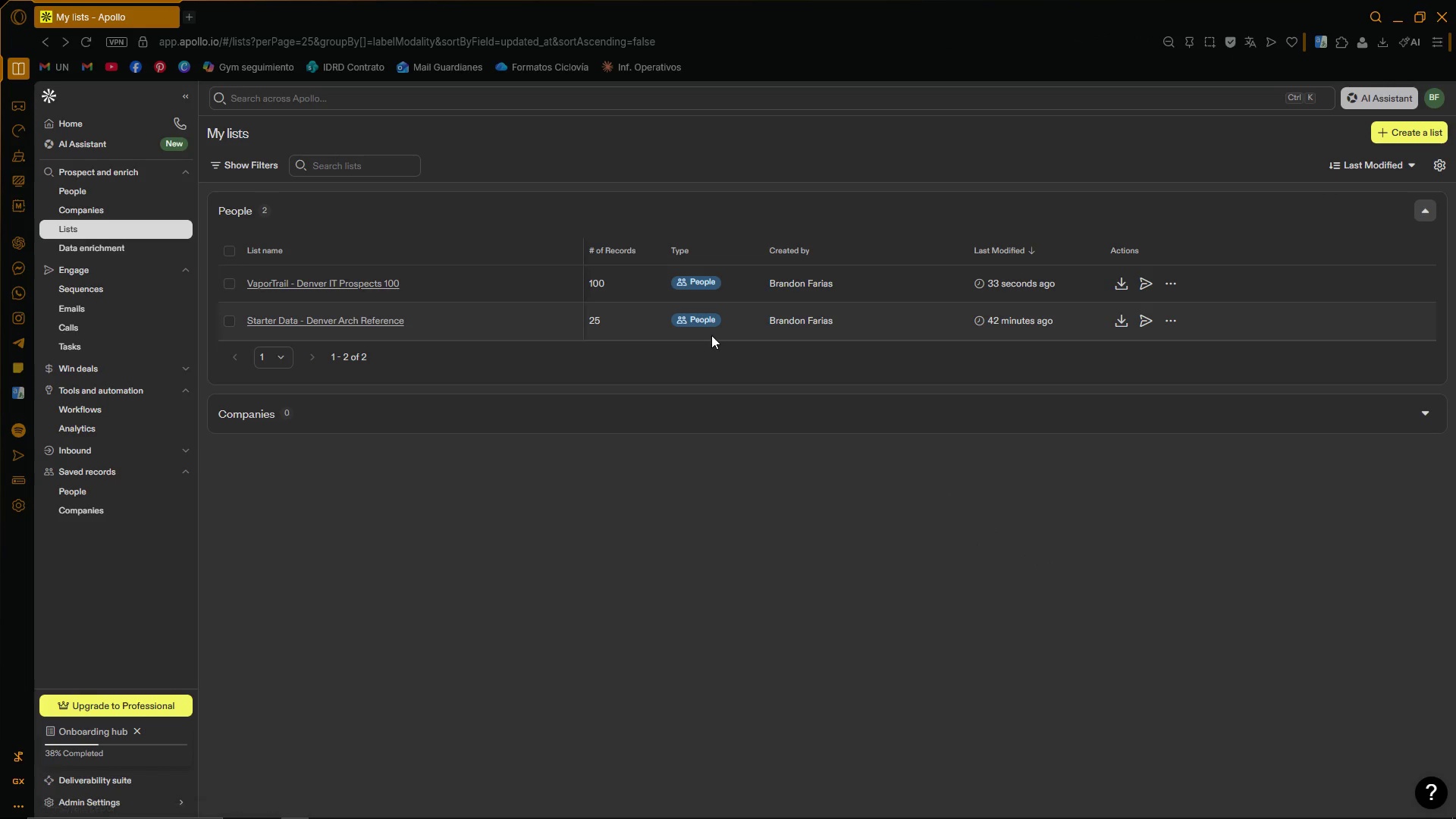 
wait(6.93)
 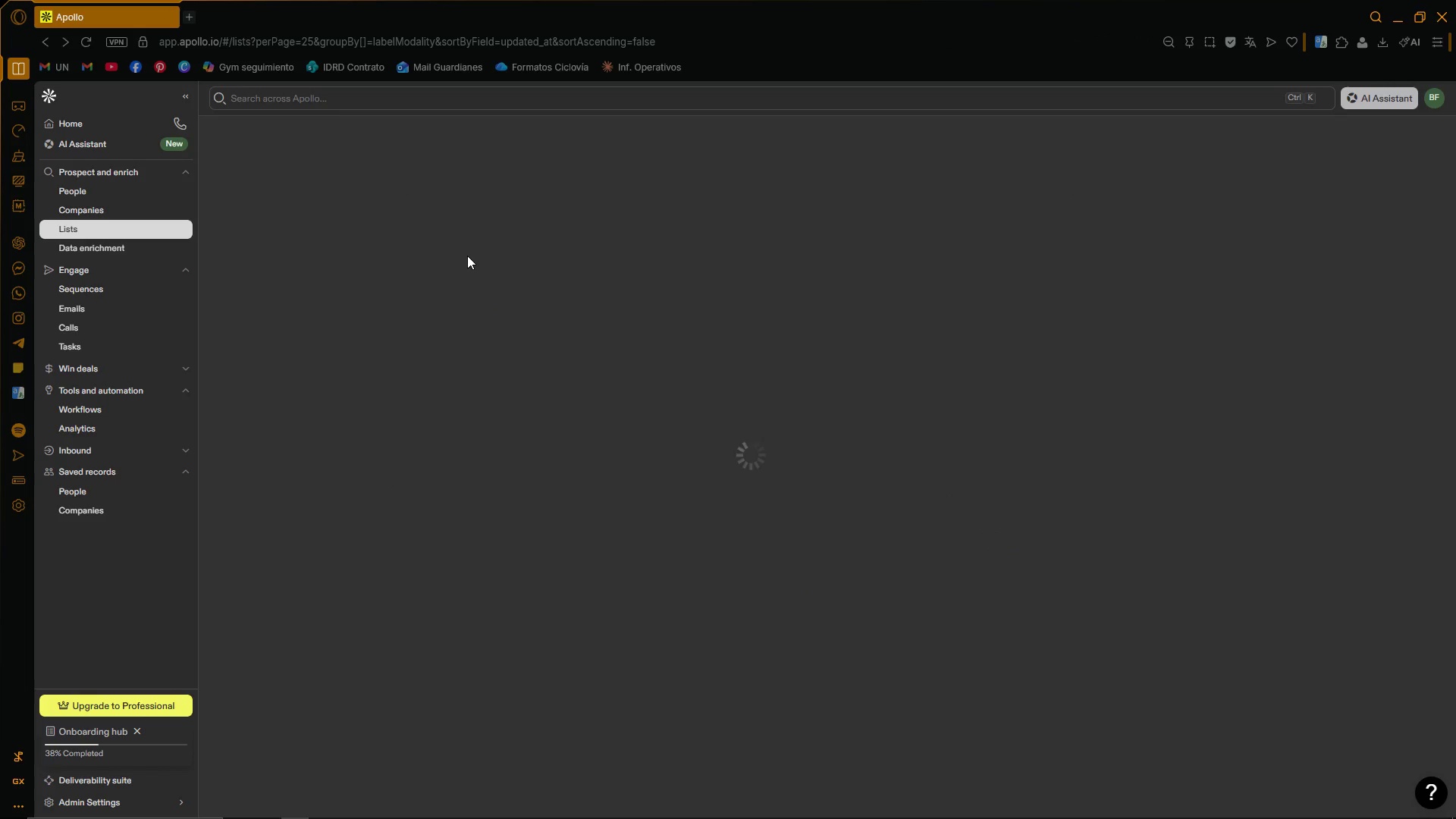 
left_click([337, 283])
 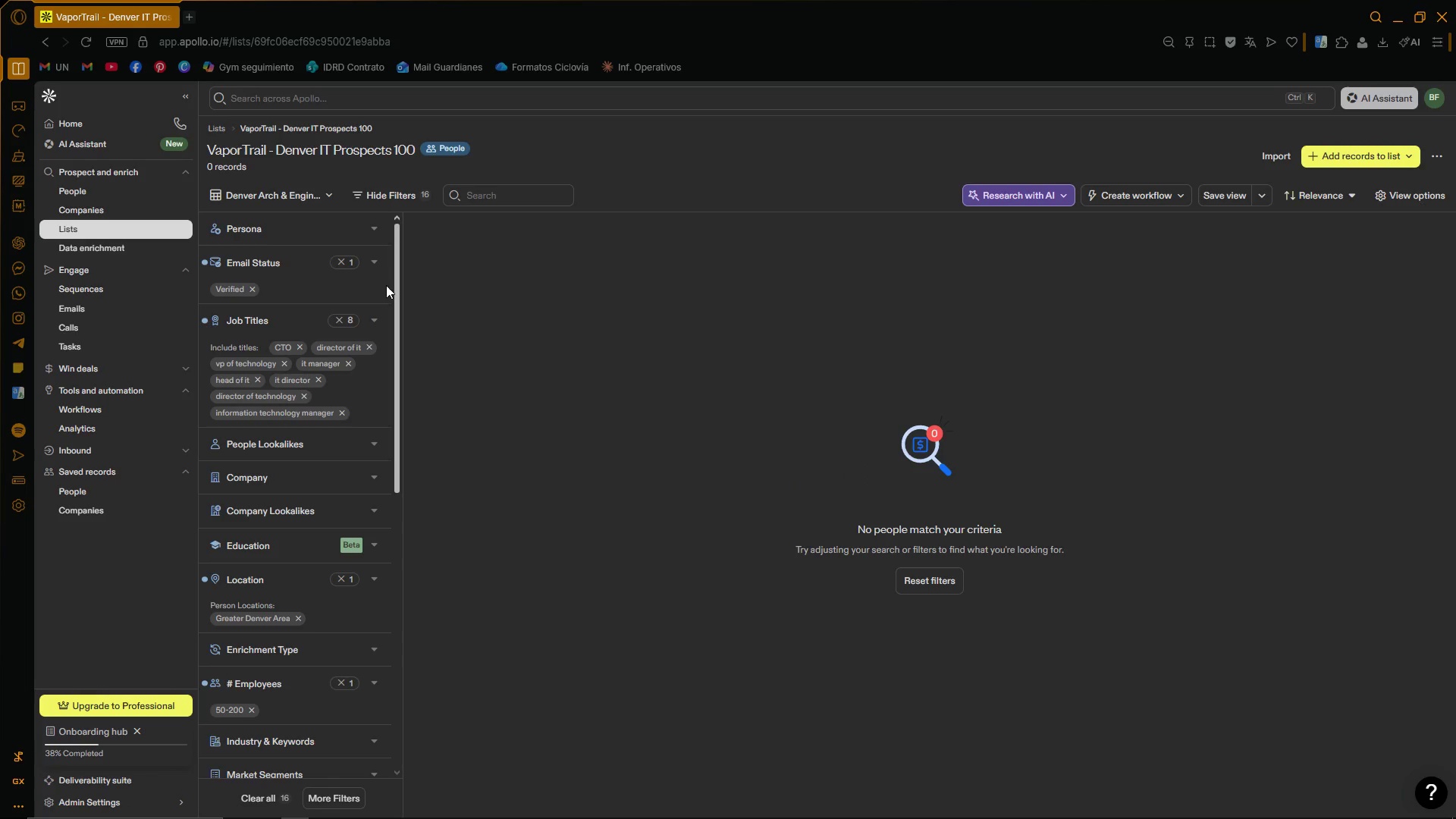 
left_click_drag(start_coordinate=[400, 267], to_coordinate=[398, 257])
 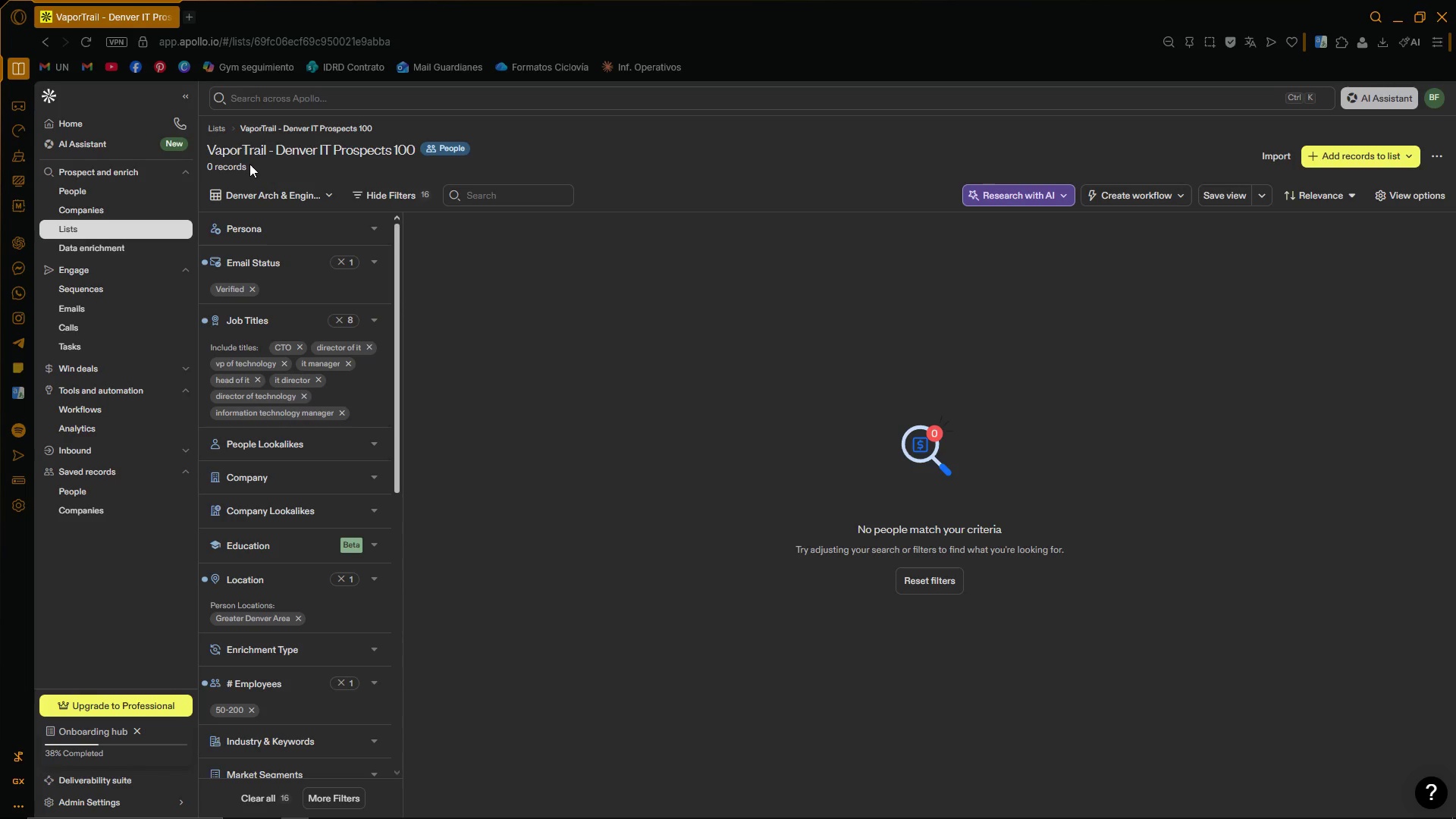 
left_click([776, 305])
 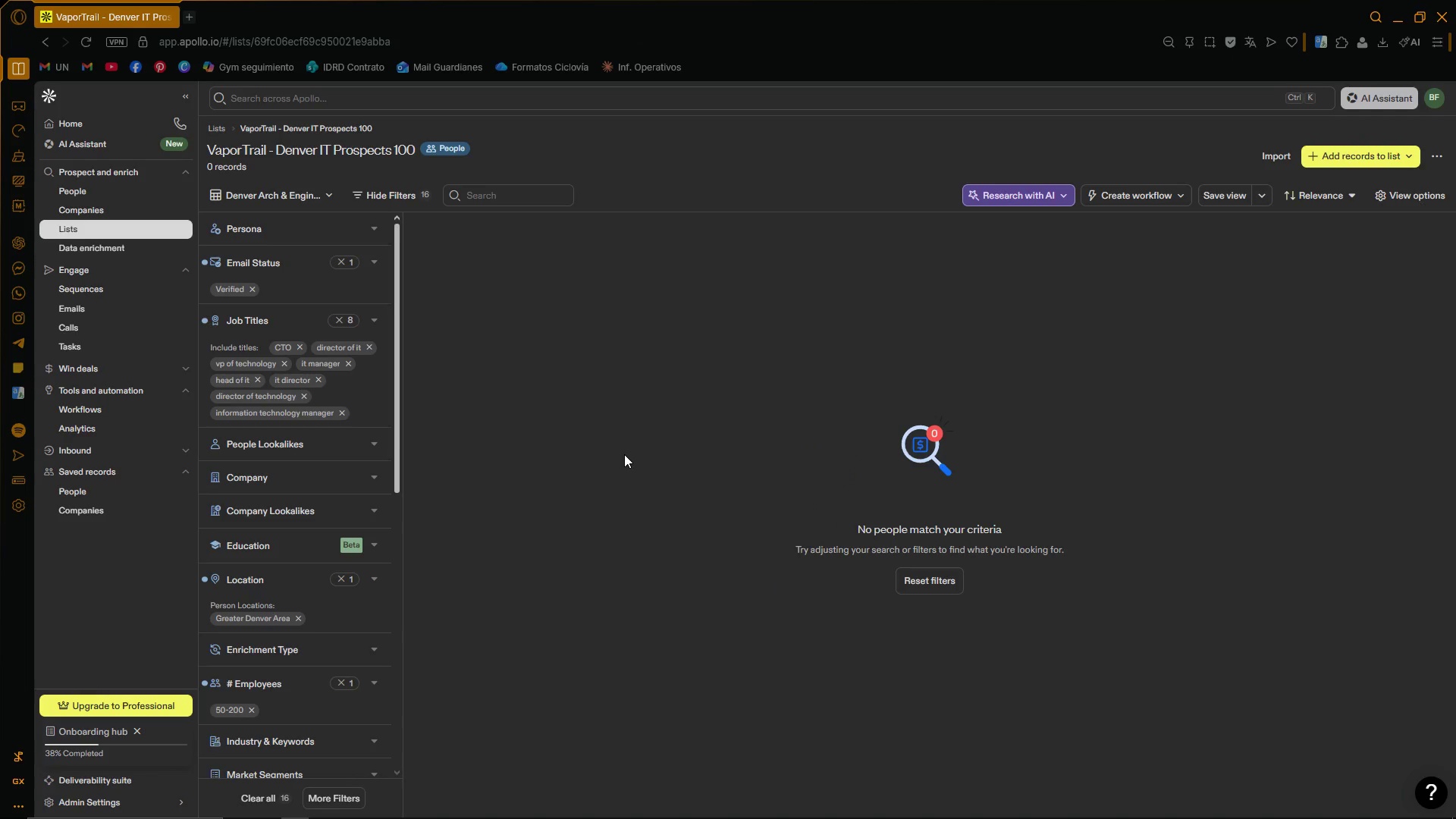 
wait(7.49)
 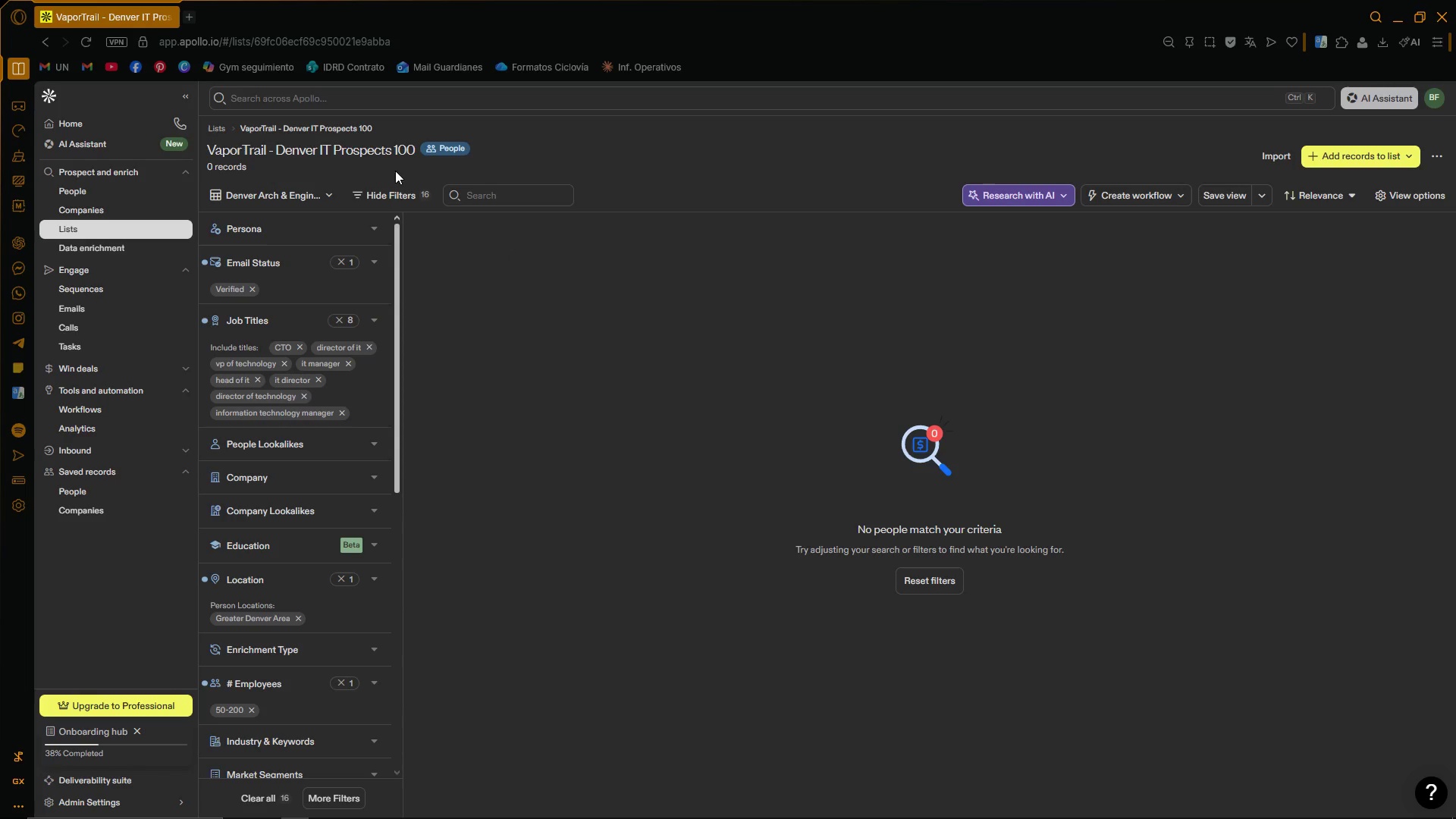 
left_click([90, 42])
 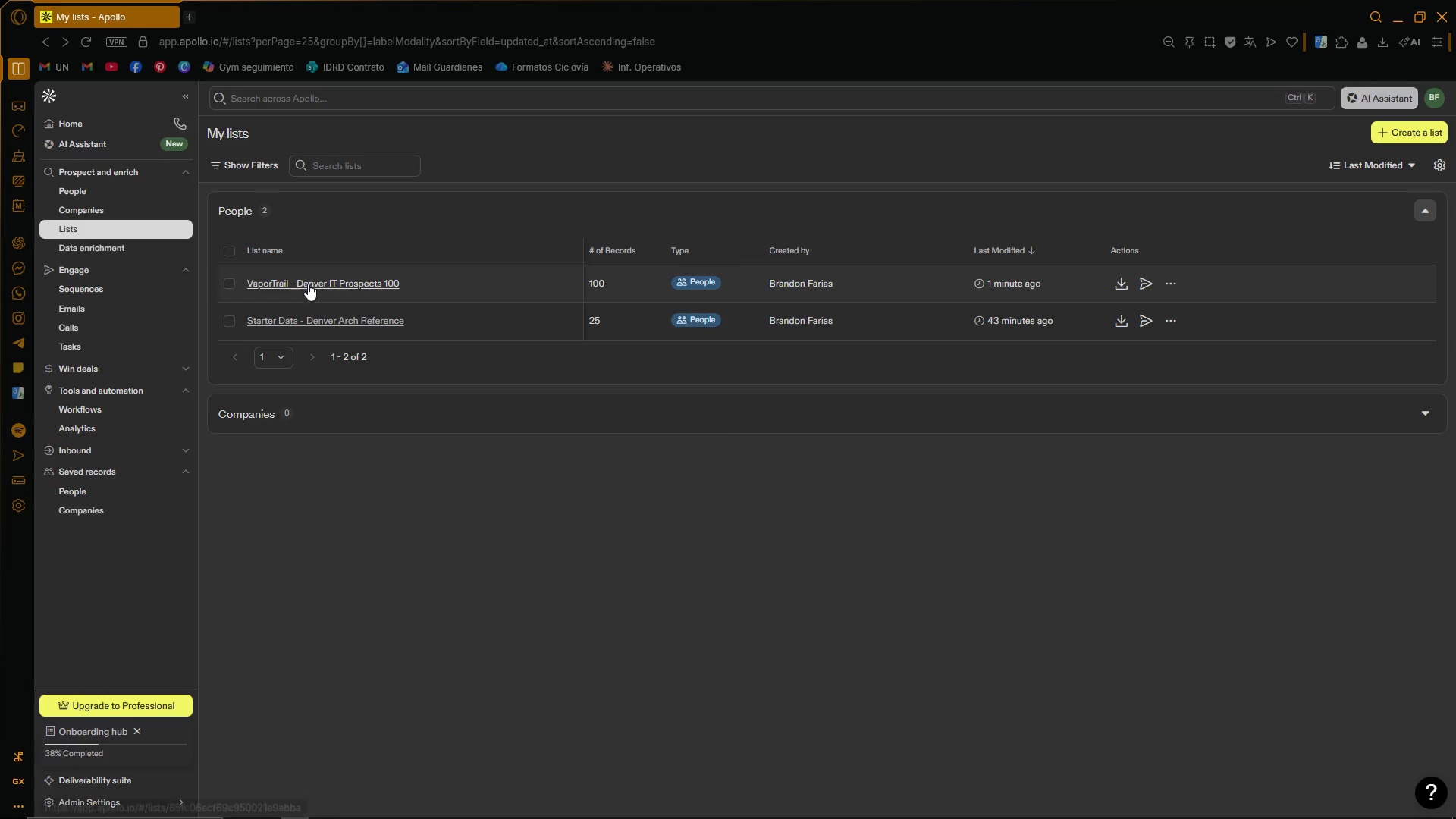 
wait(5.42)
 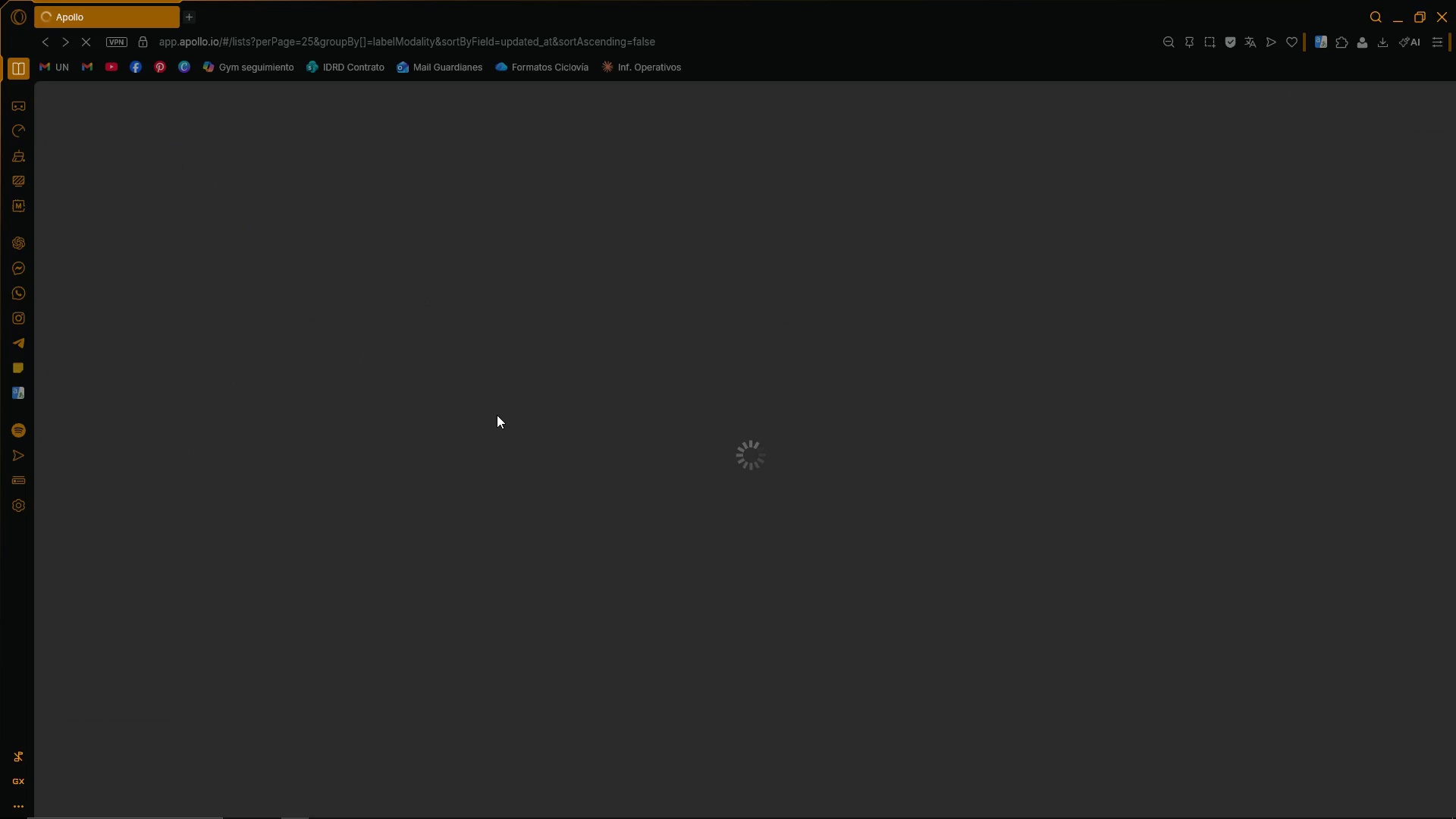 
left_click([308, 281])
 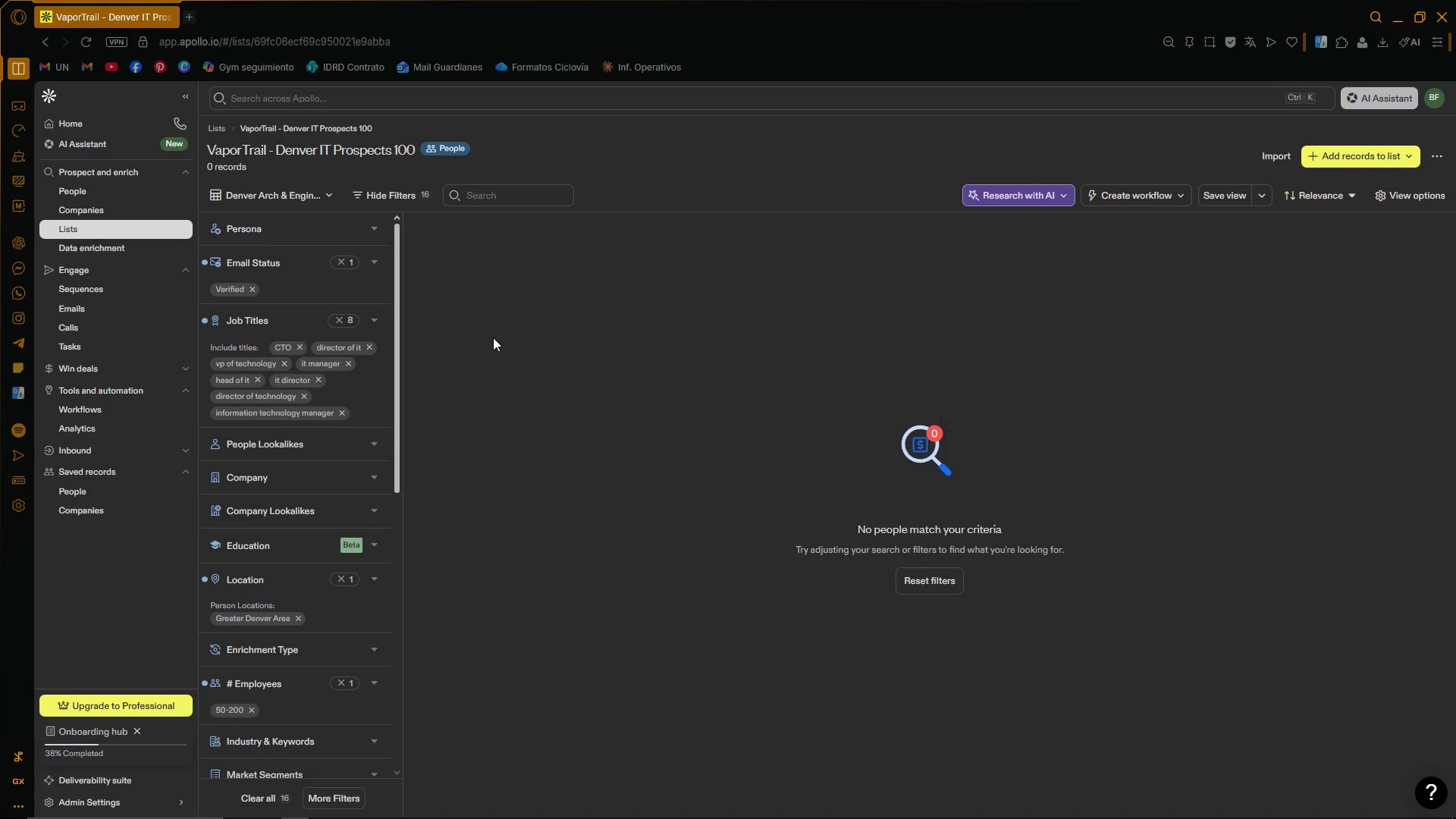 
left_click_drag(start_coordinate=[396, 328], to_coordinate=[411, 308])
 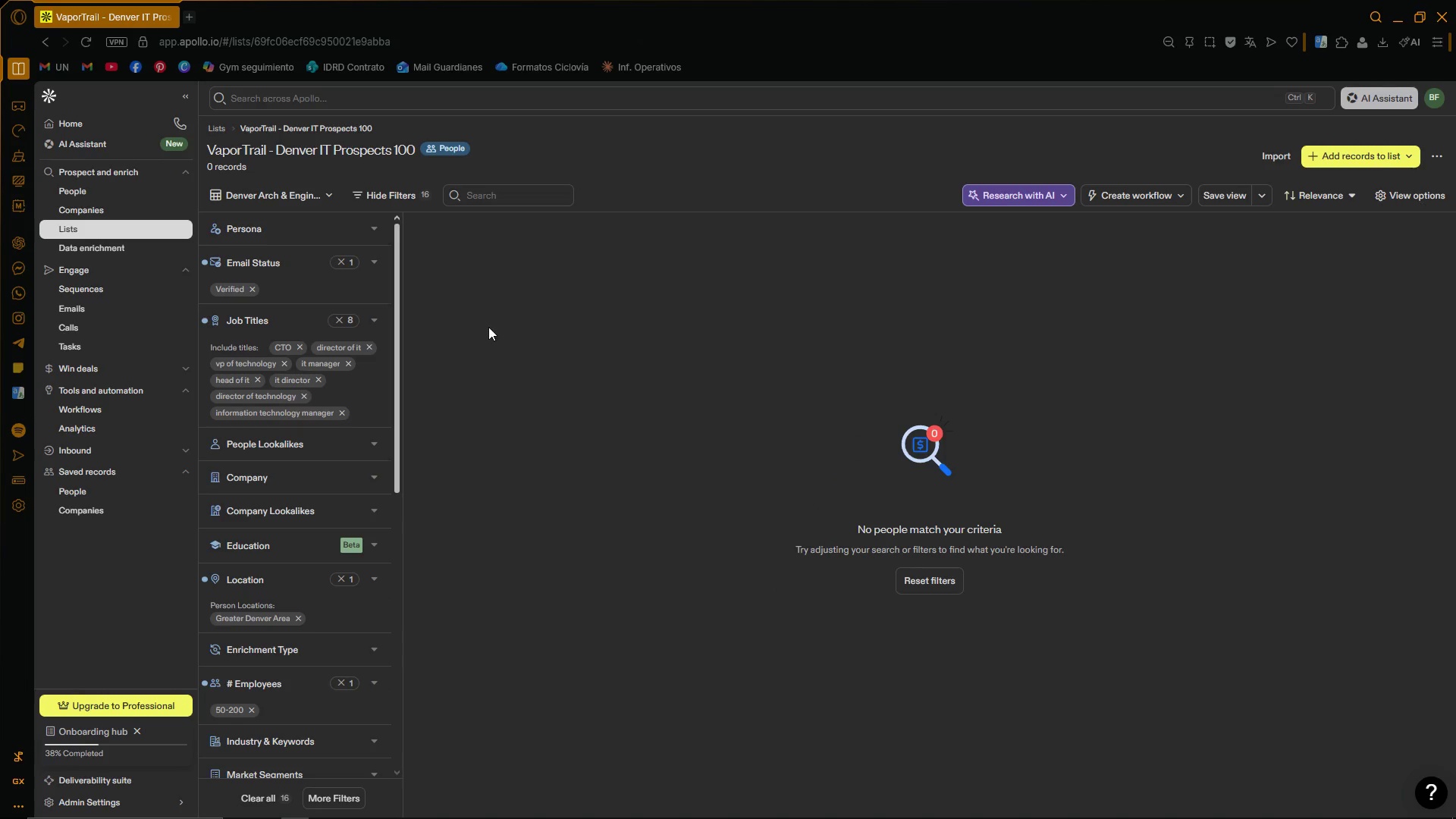 
scroll: coordinate [483, 341], scroll_direction: down, amount: 3.0
 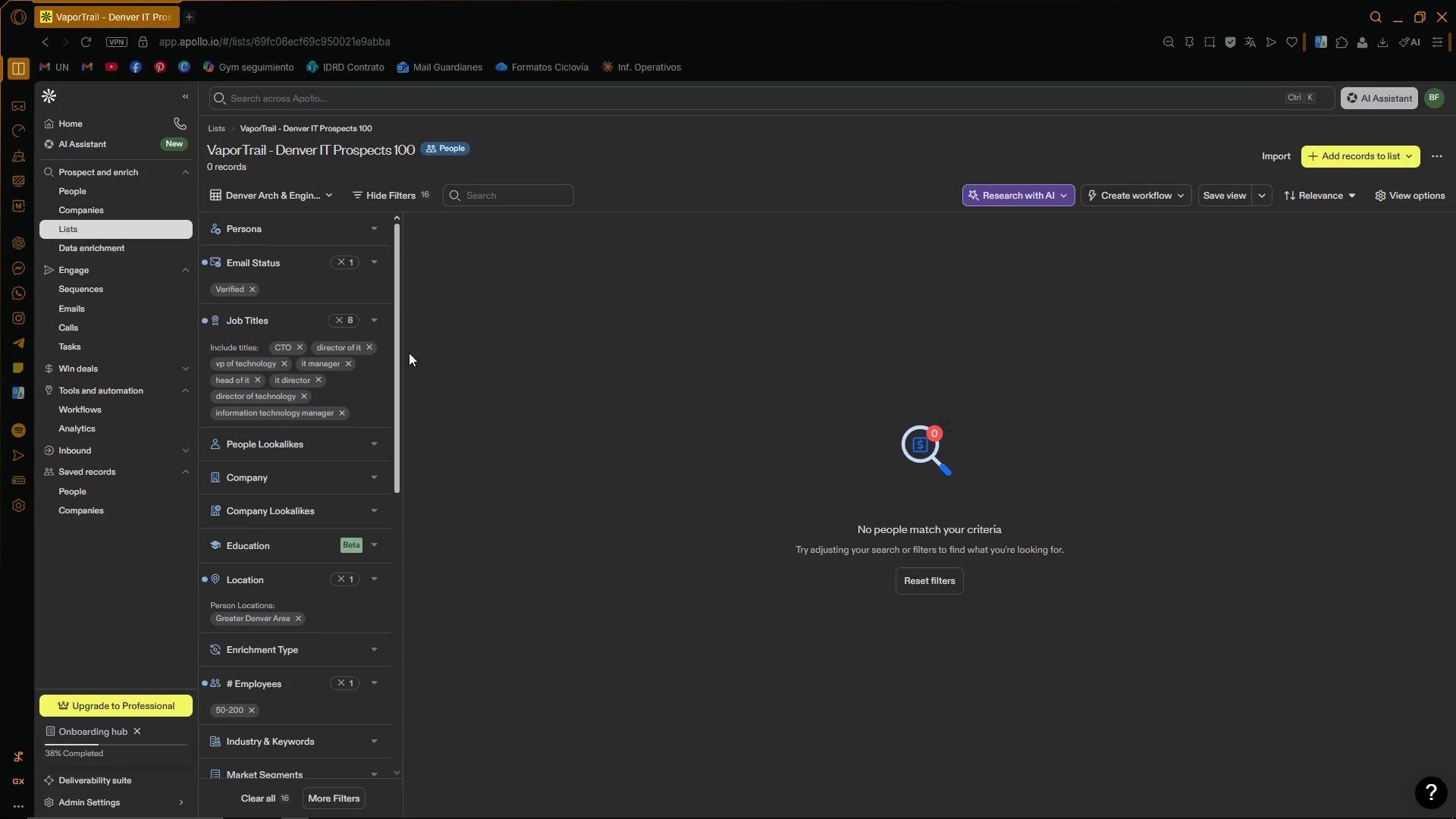 
left_click([316, 190])
 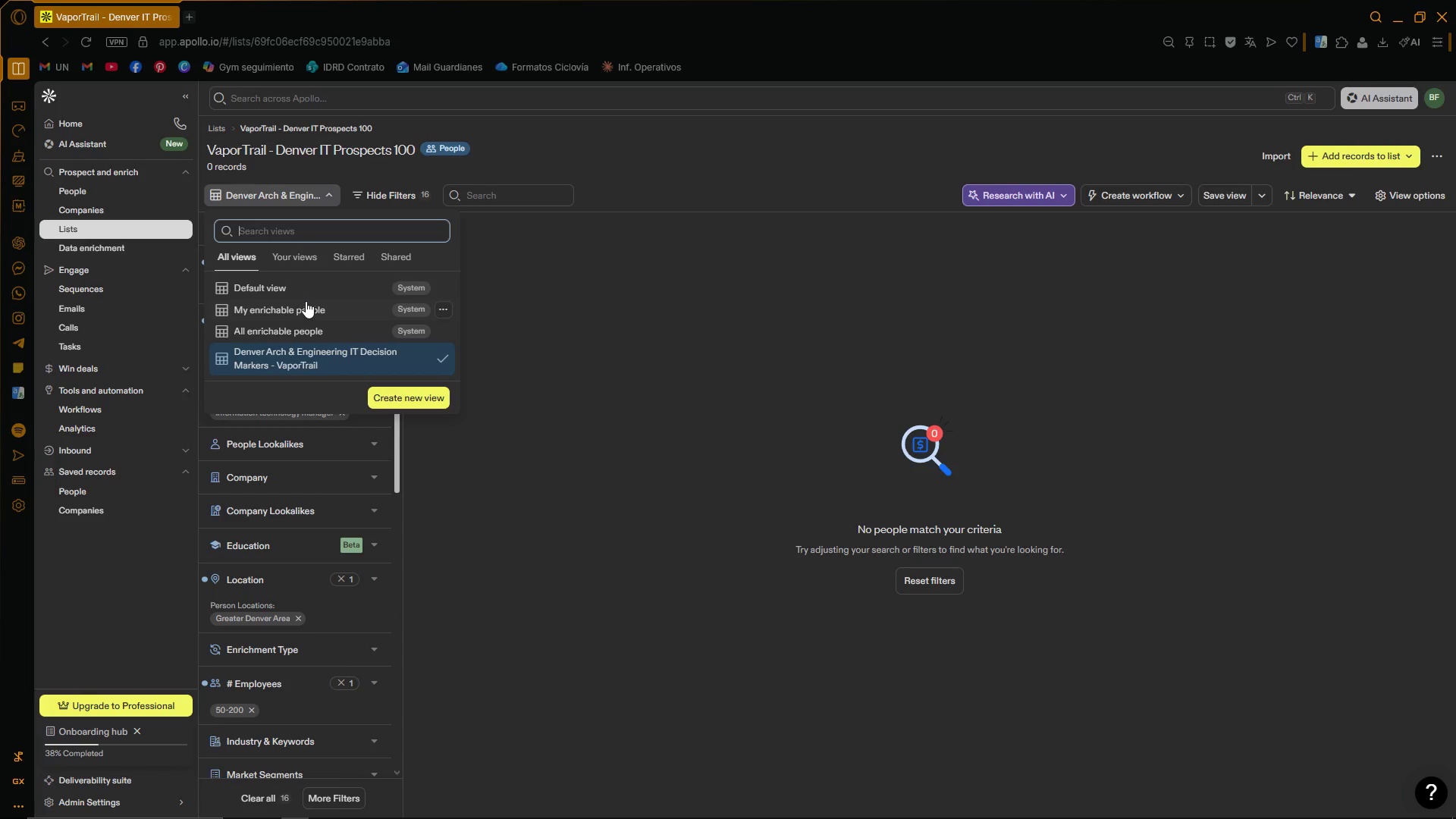 
scroll: coordinate [380, 309], scroll_direction: up, amount: 4.0
 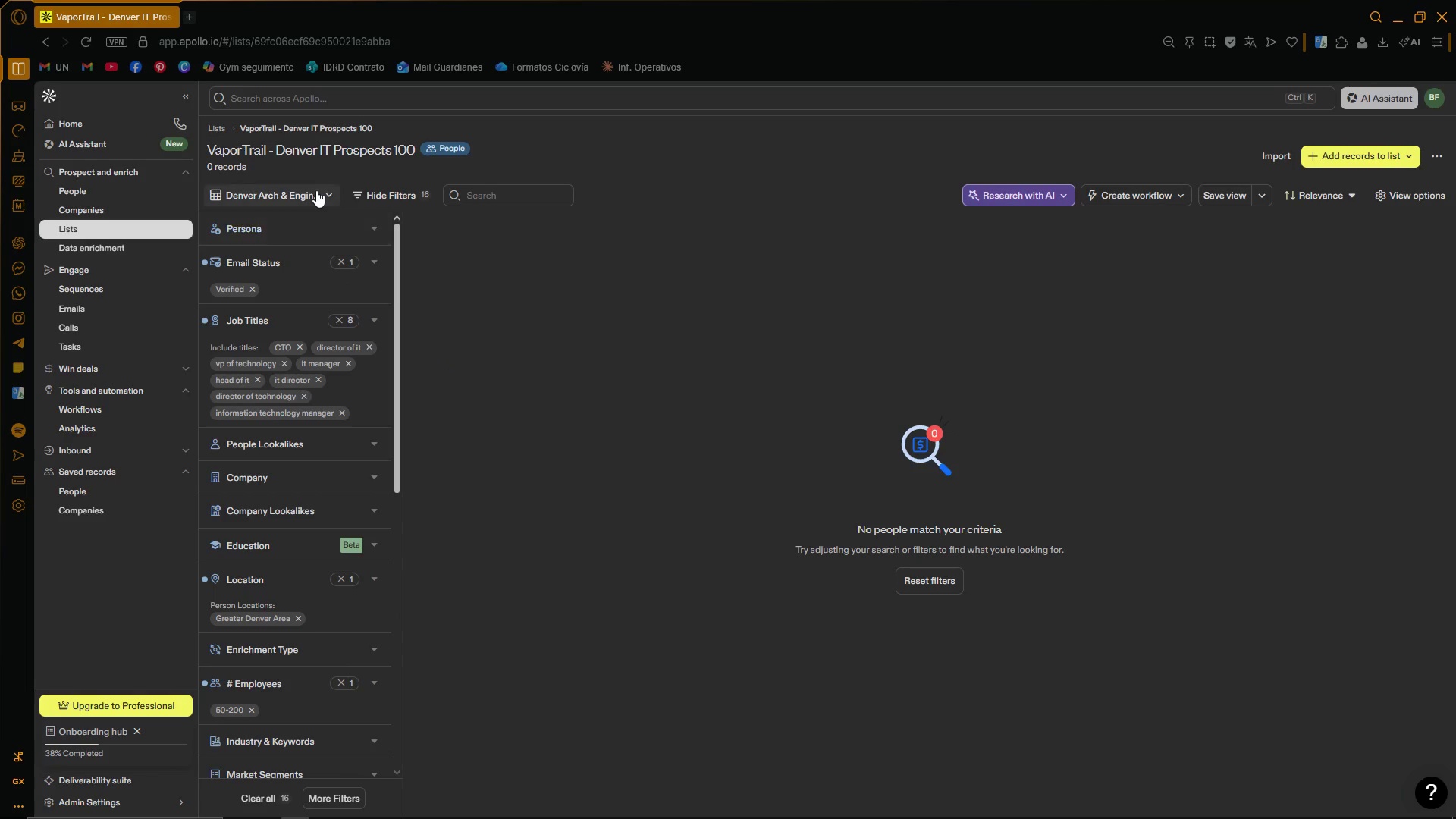 
left_click([295, 290])
 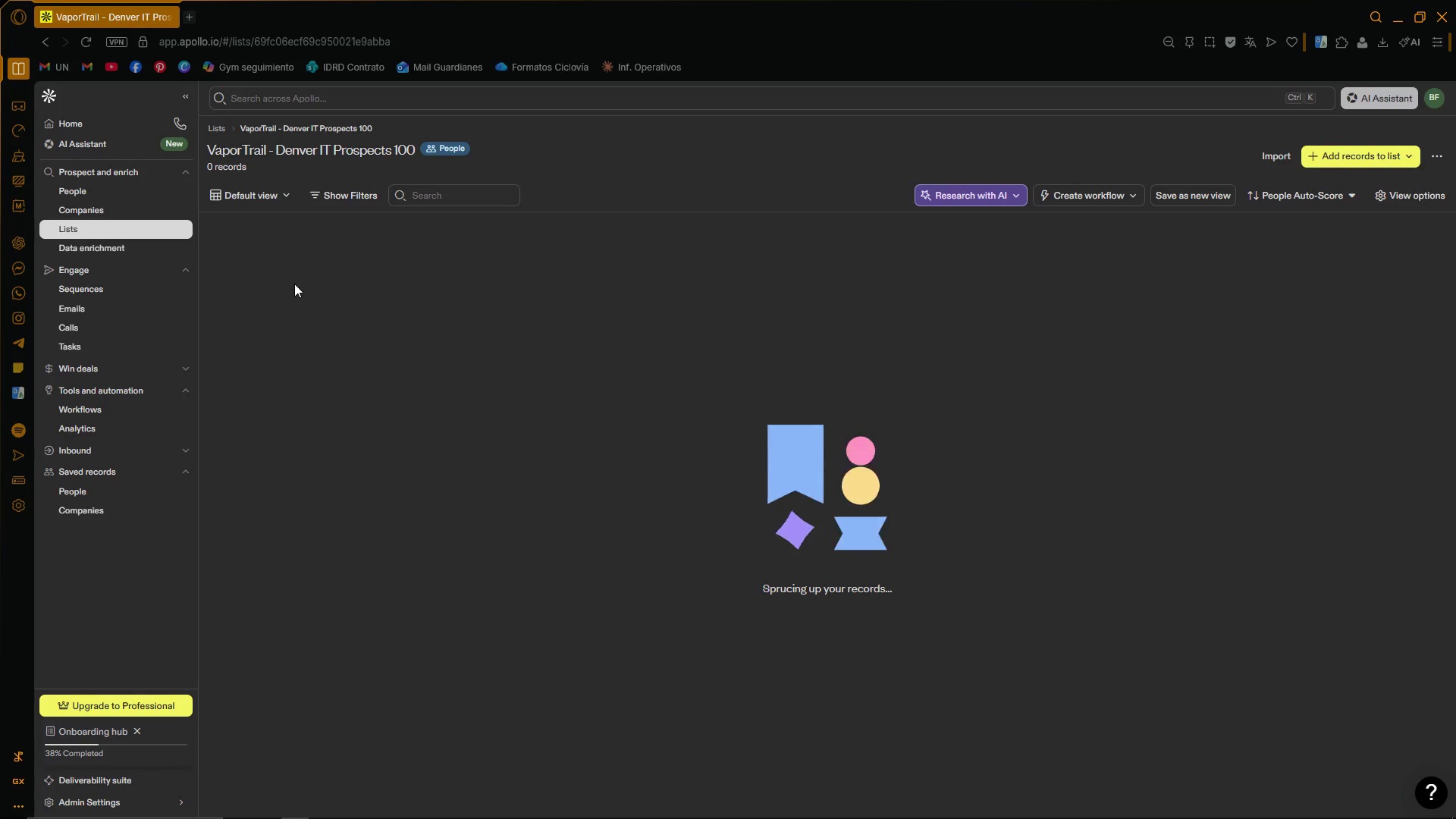 
mouse_move([279, 228])
 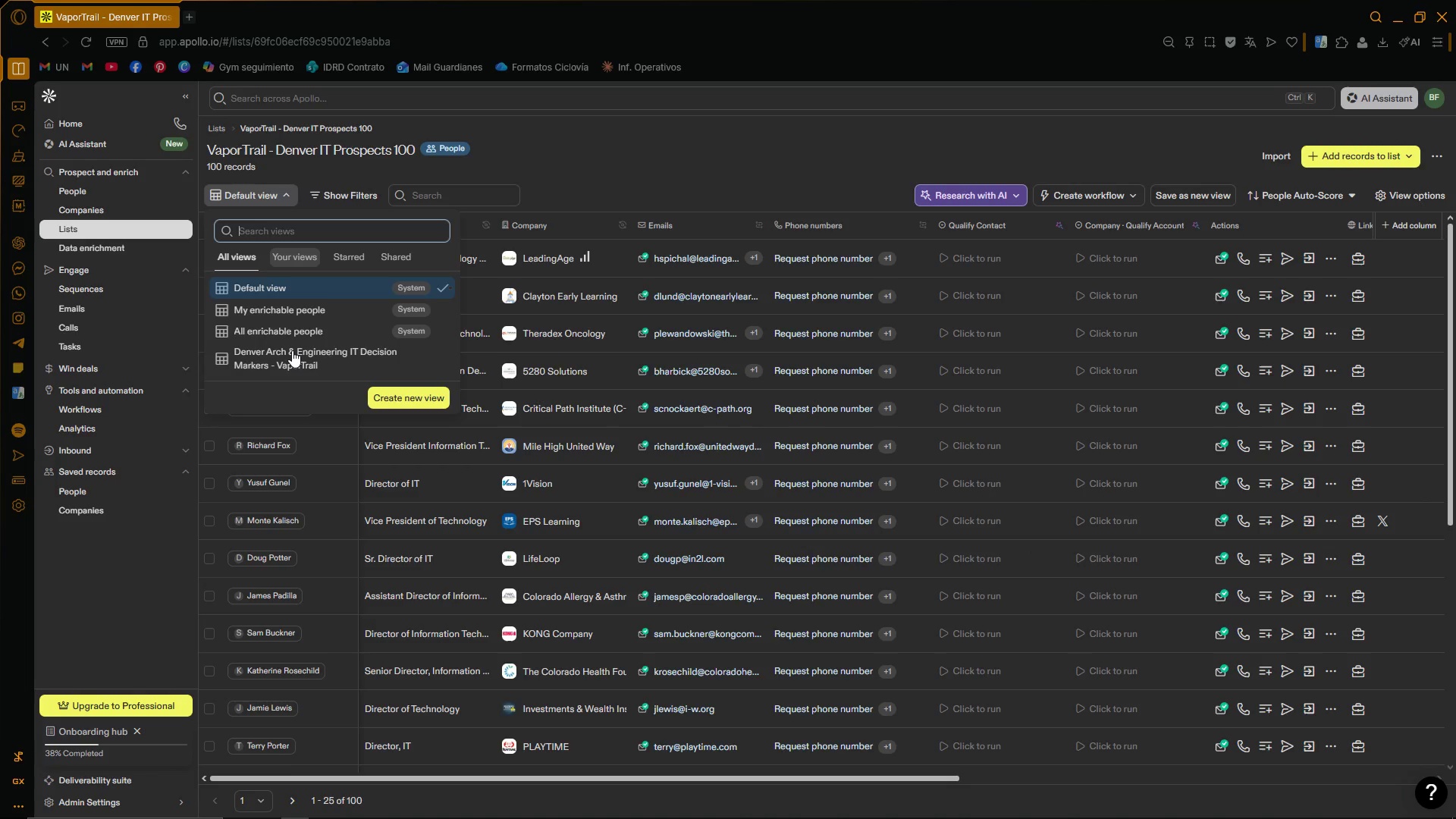 
left_click([292, 350])
 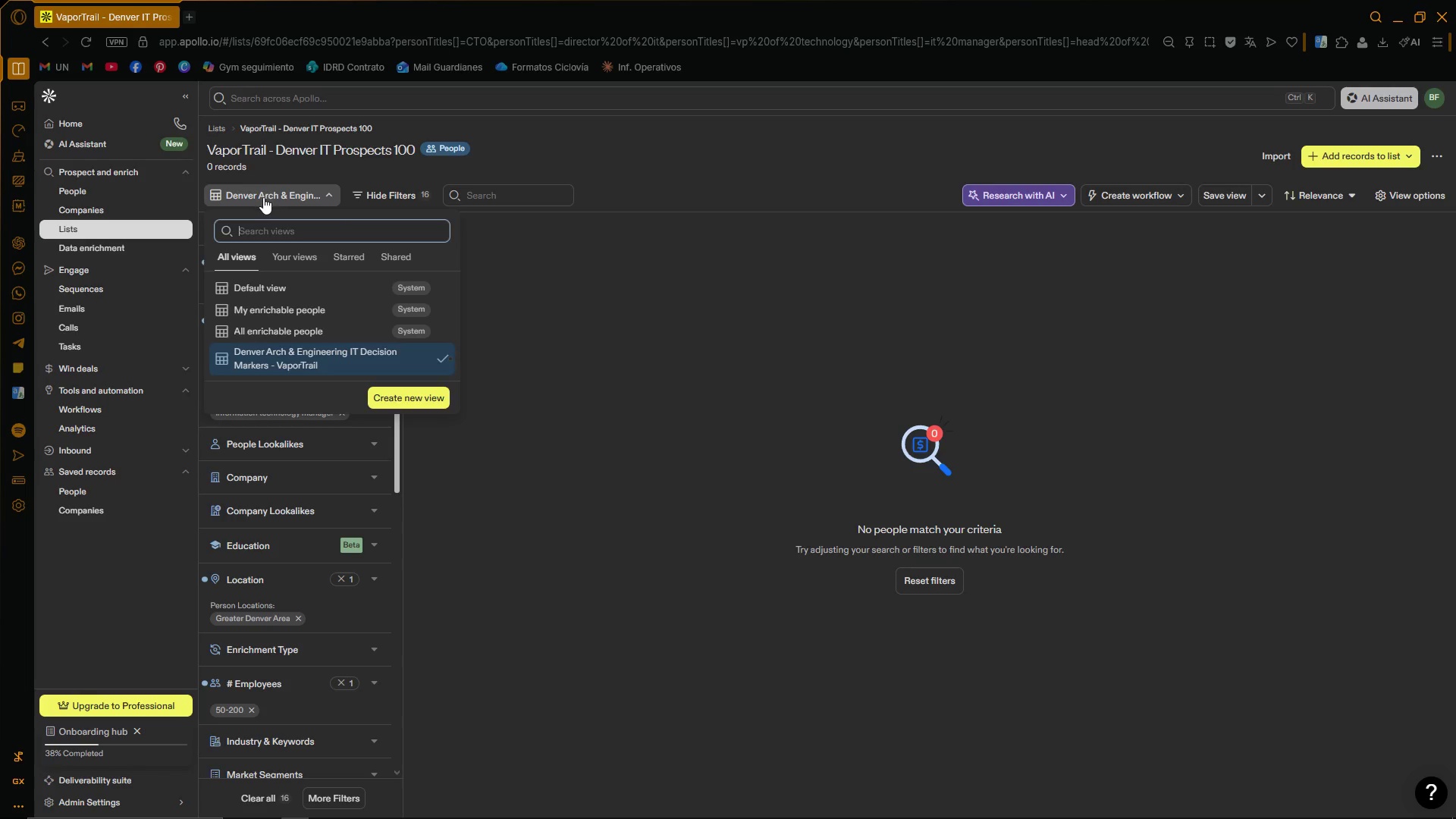 
left_click([318, 328])
 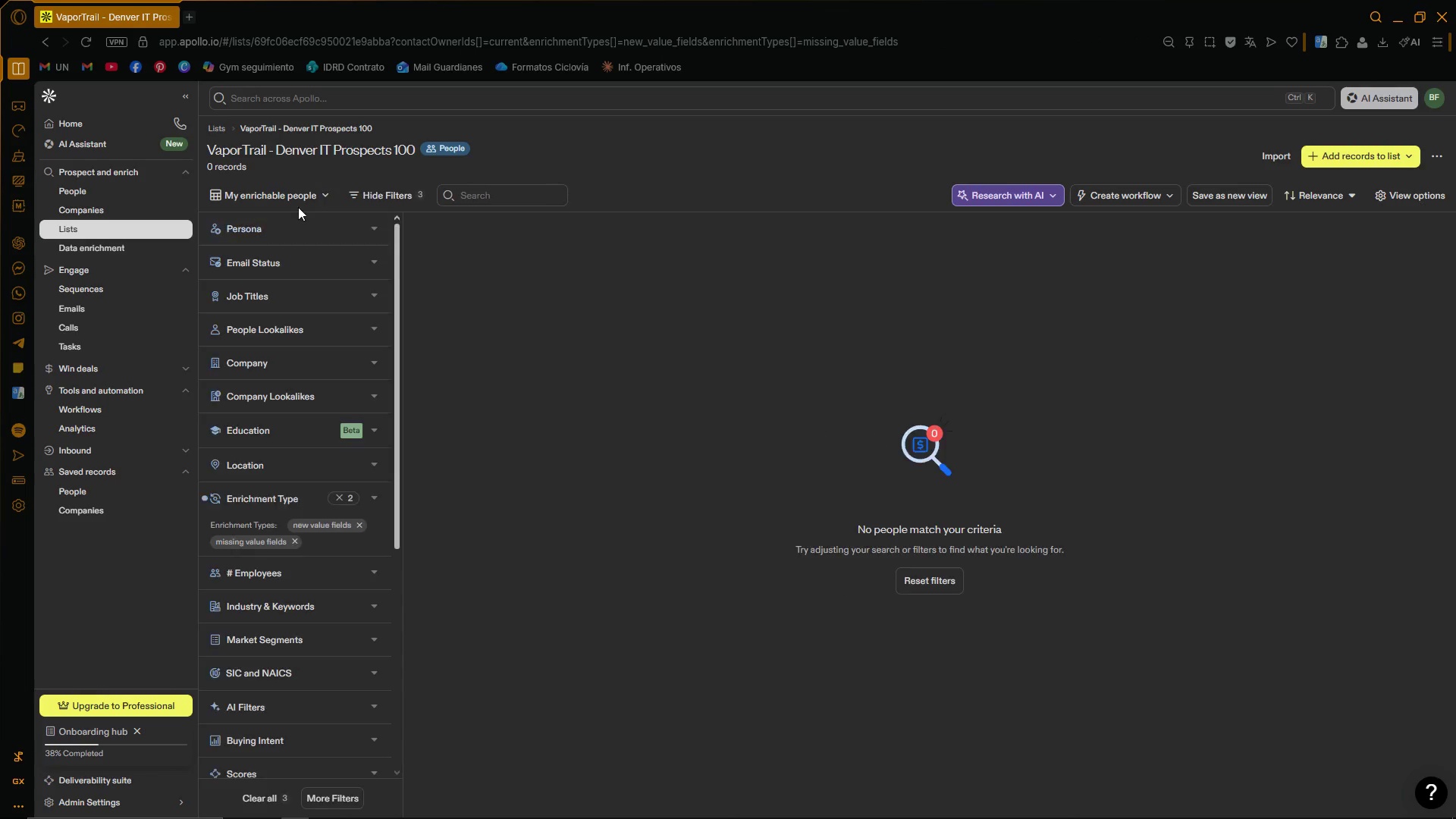 
left_click([295, 362])
 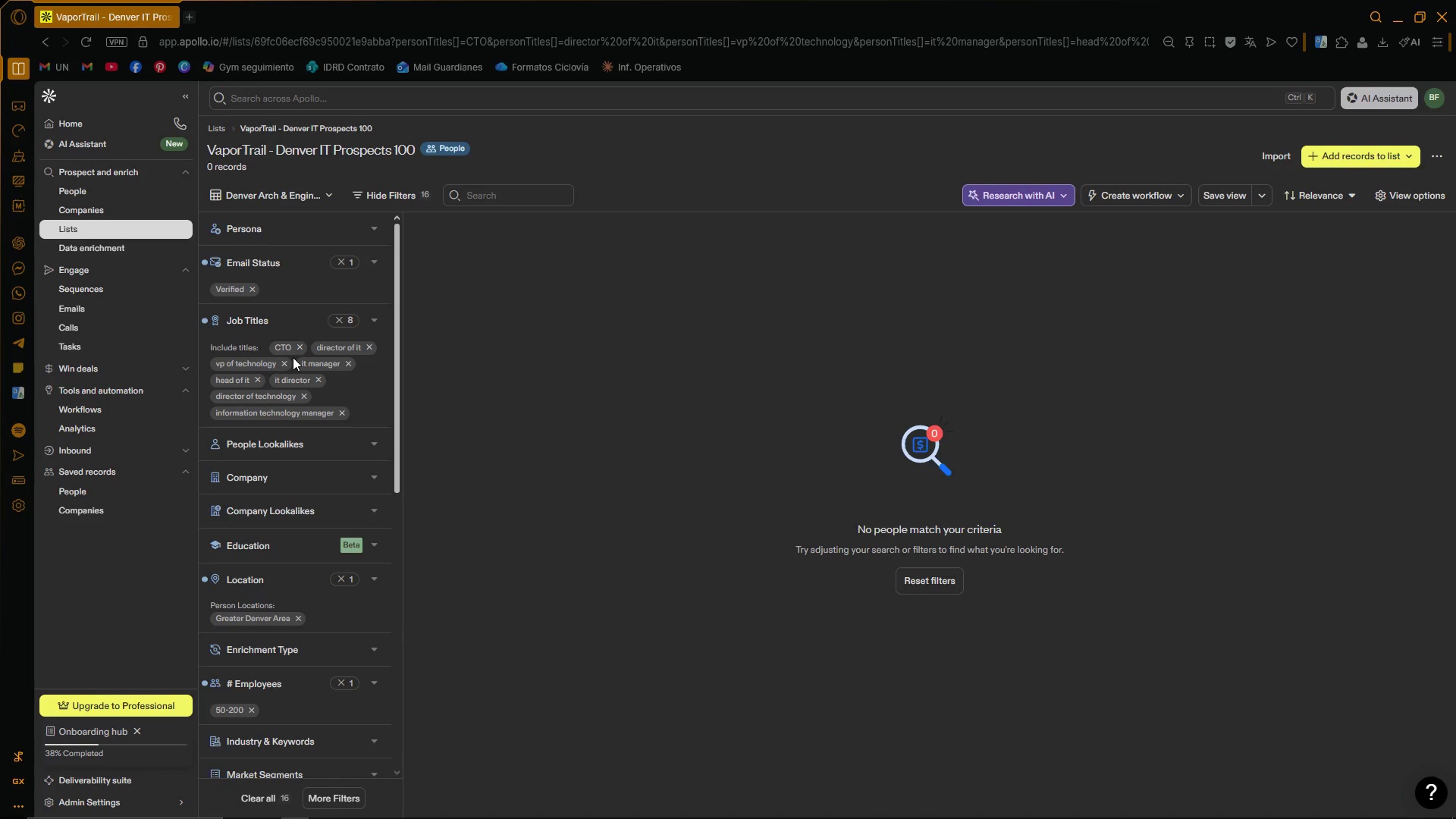 
wait(7.69)
 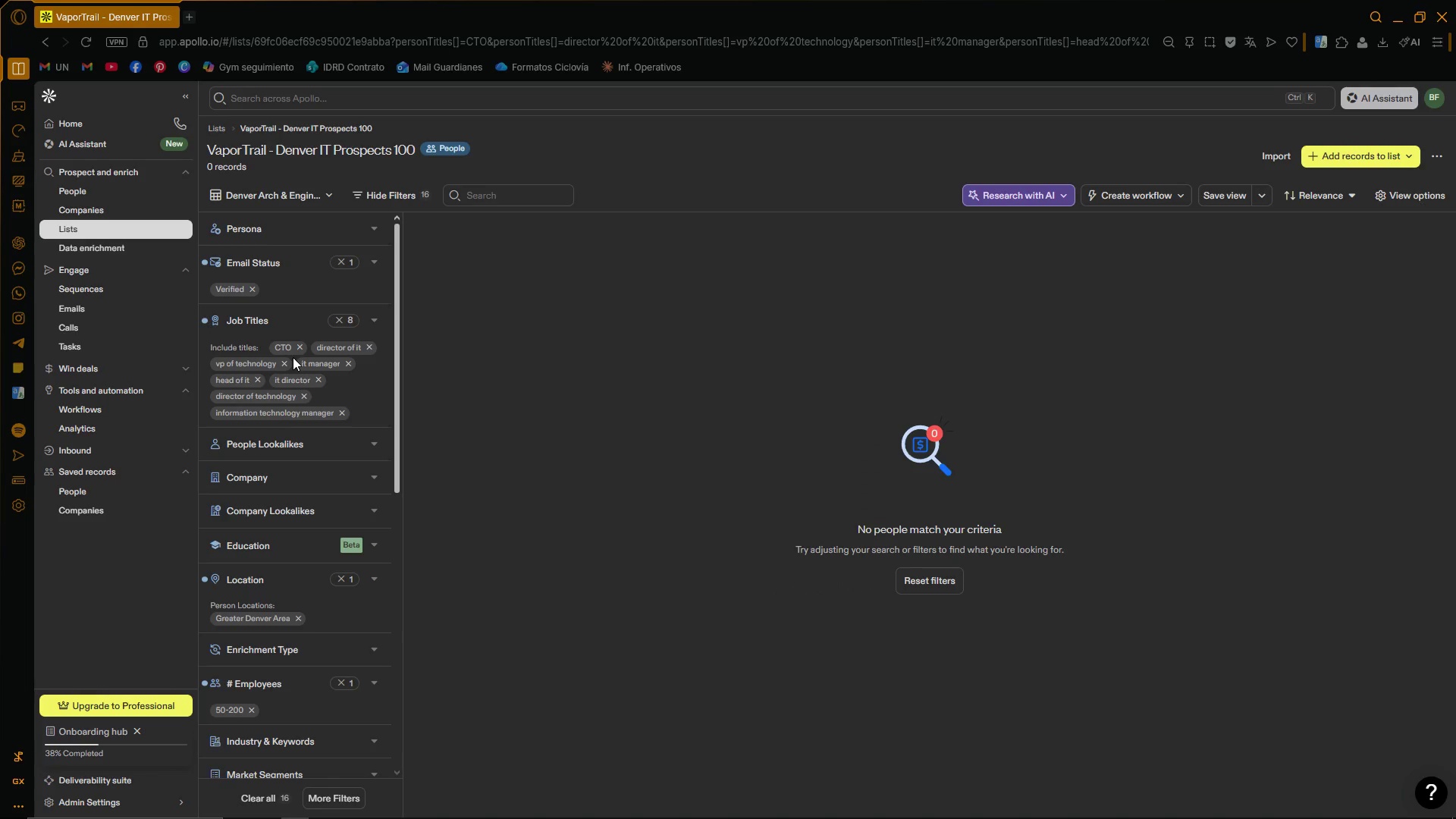 
scroll: coordinate [640, 228], scroll_direction: down, amount: 2.0
 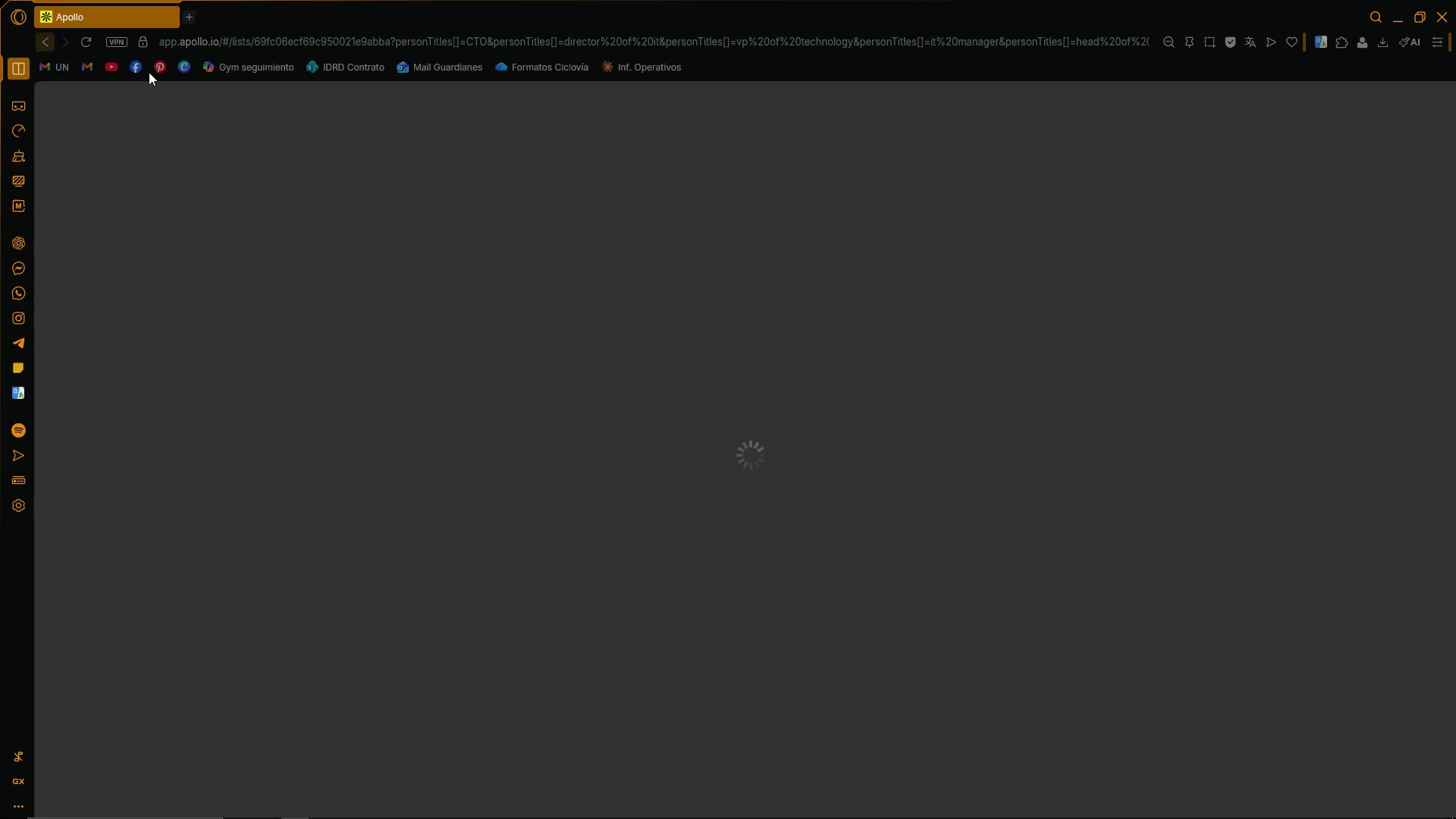 
wait(8.08)
 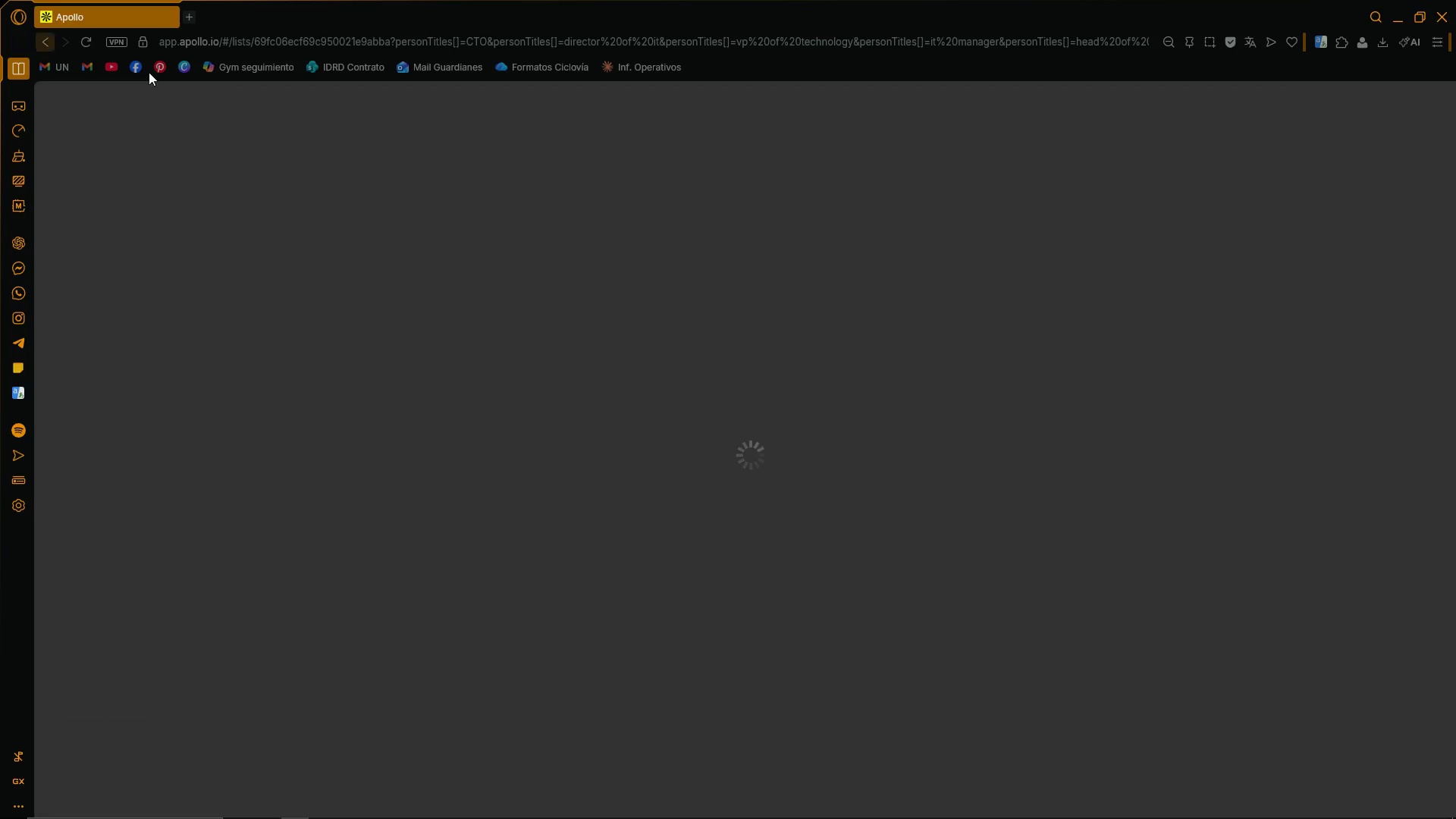 
 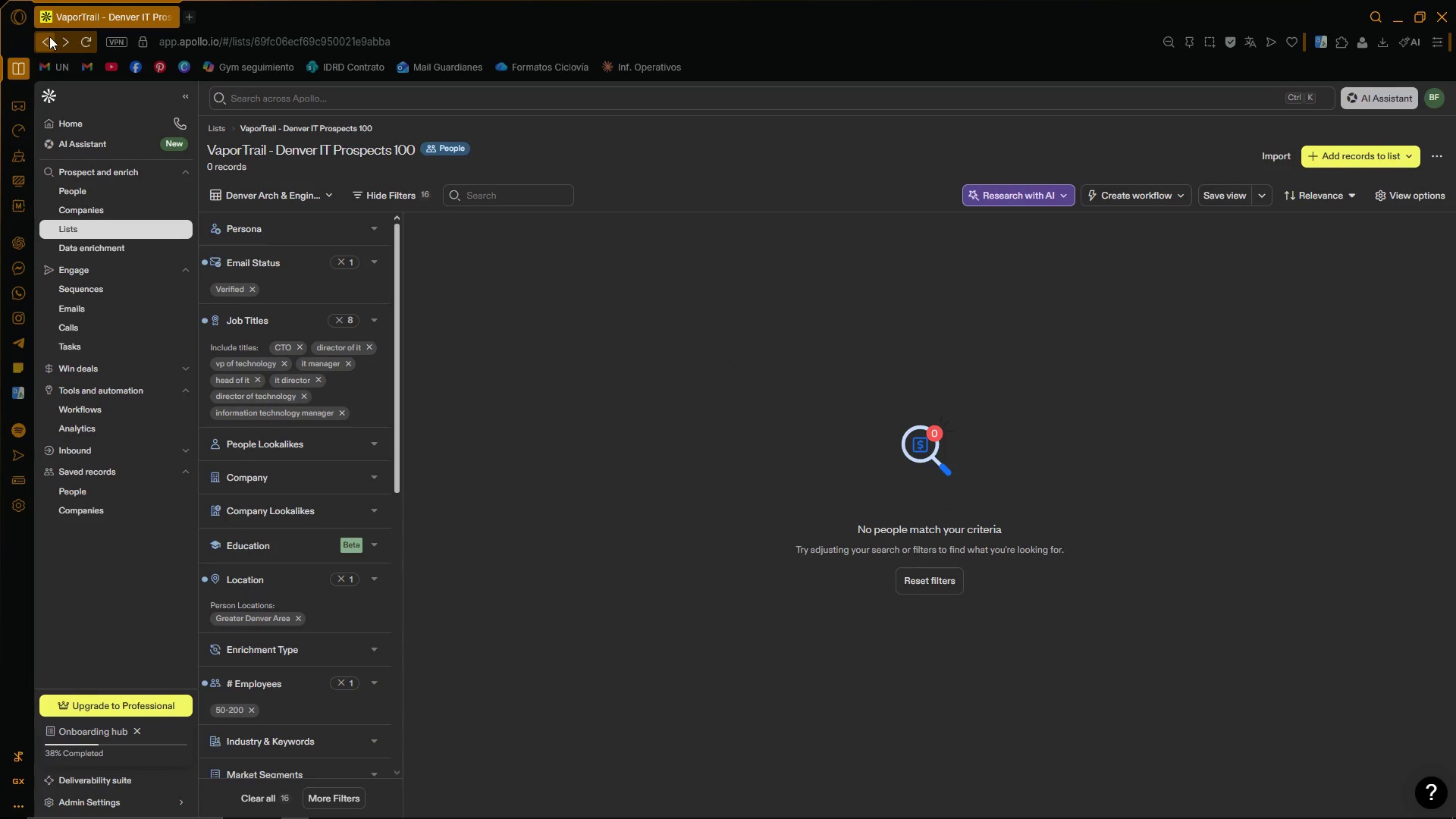 
left_click([100, 211])
 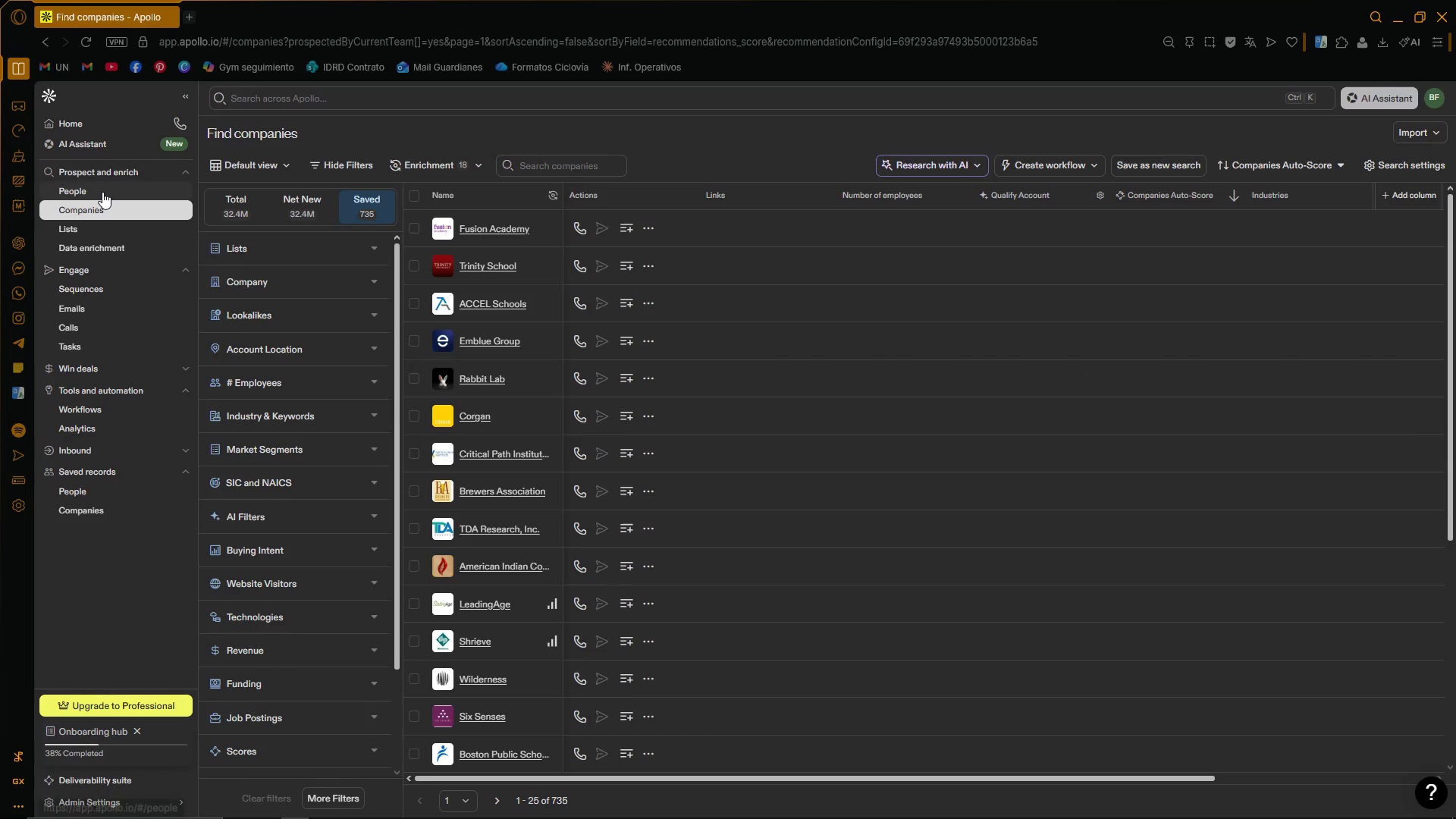 
left_click([101, 192])
 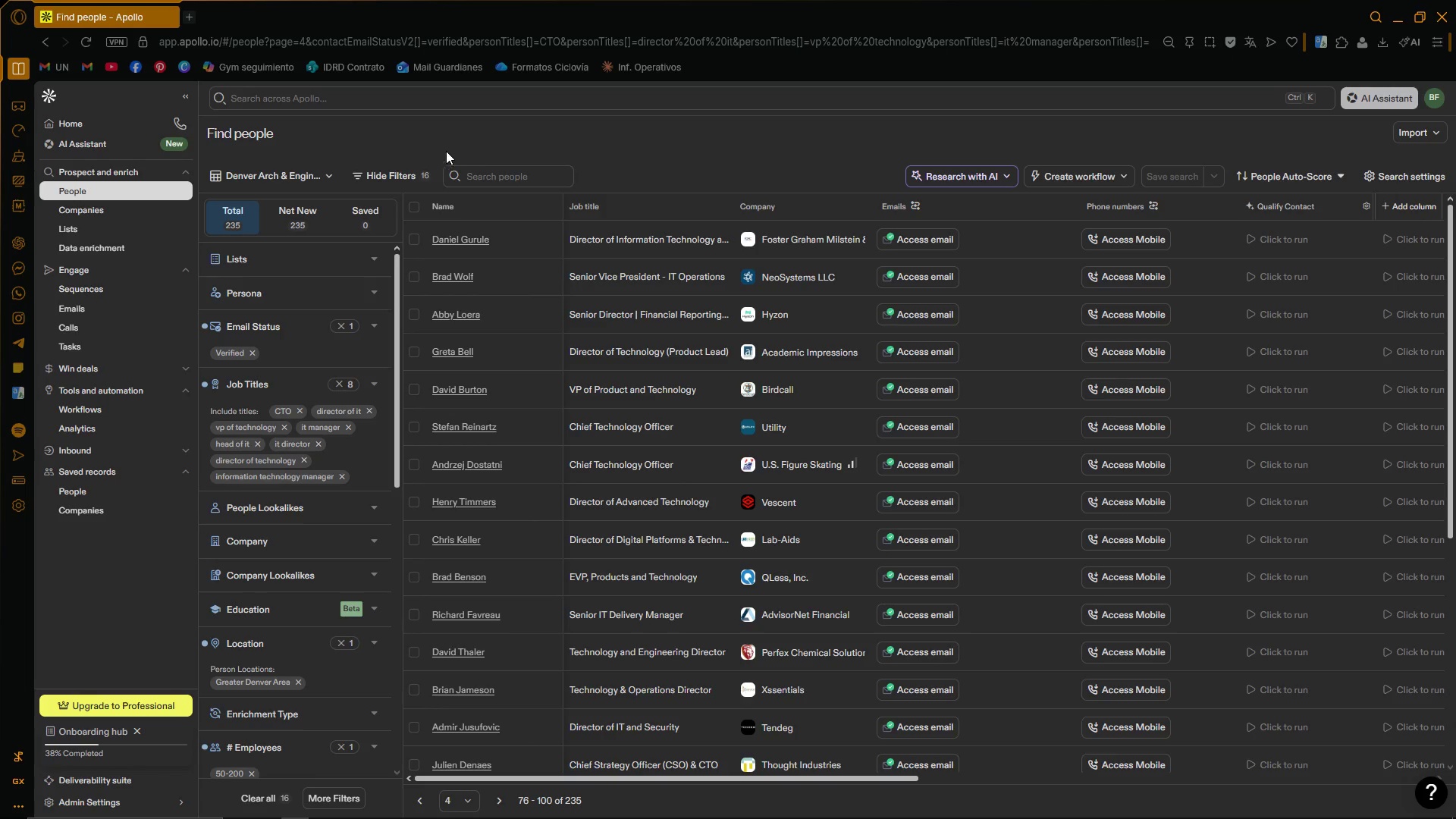 
wait(15.06)
 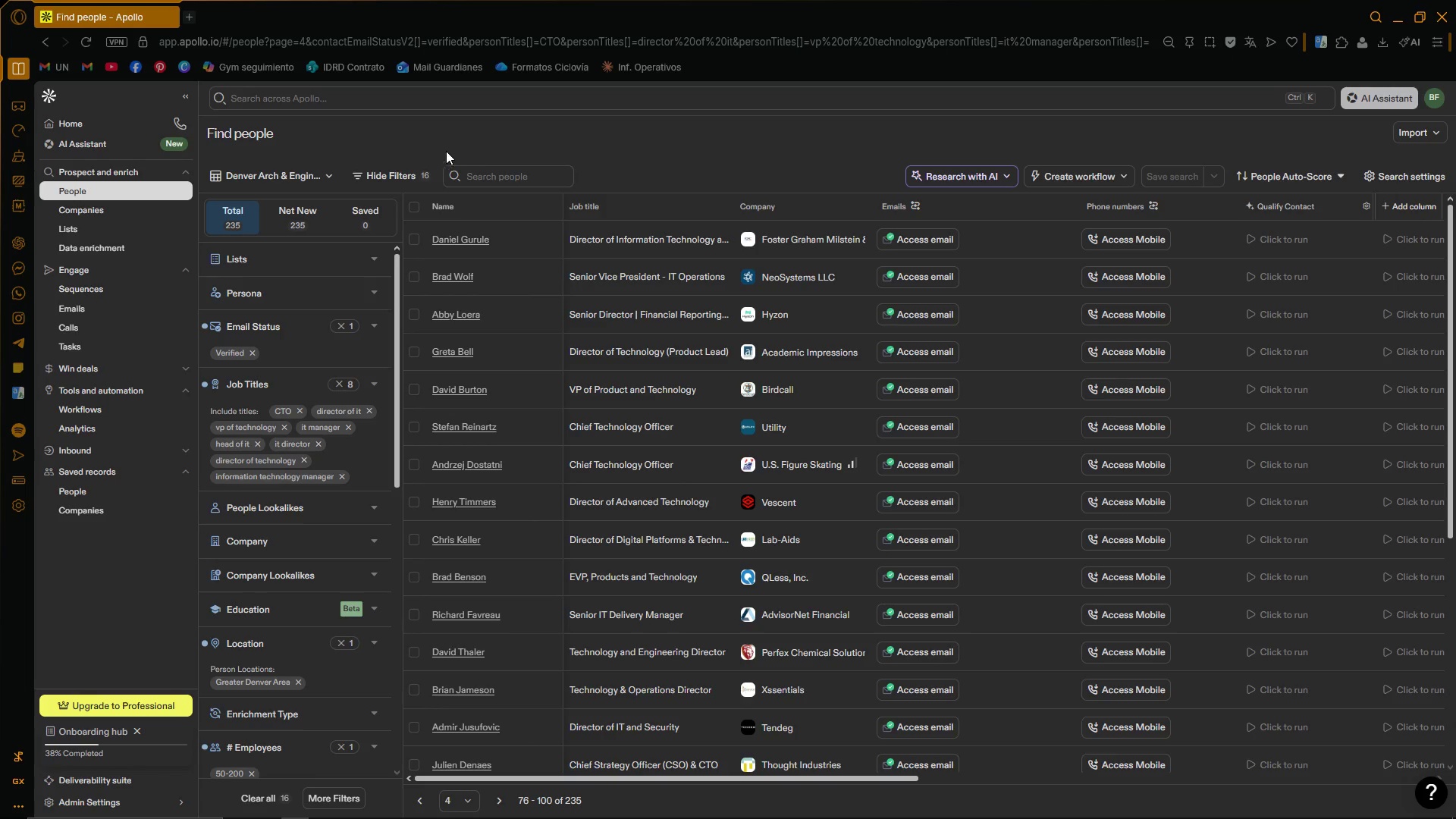 
mouse_move([910, 384])
 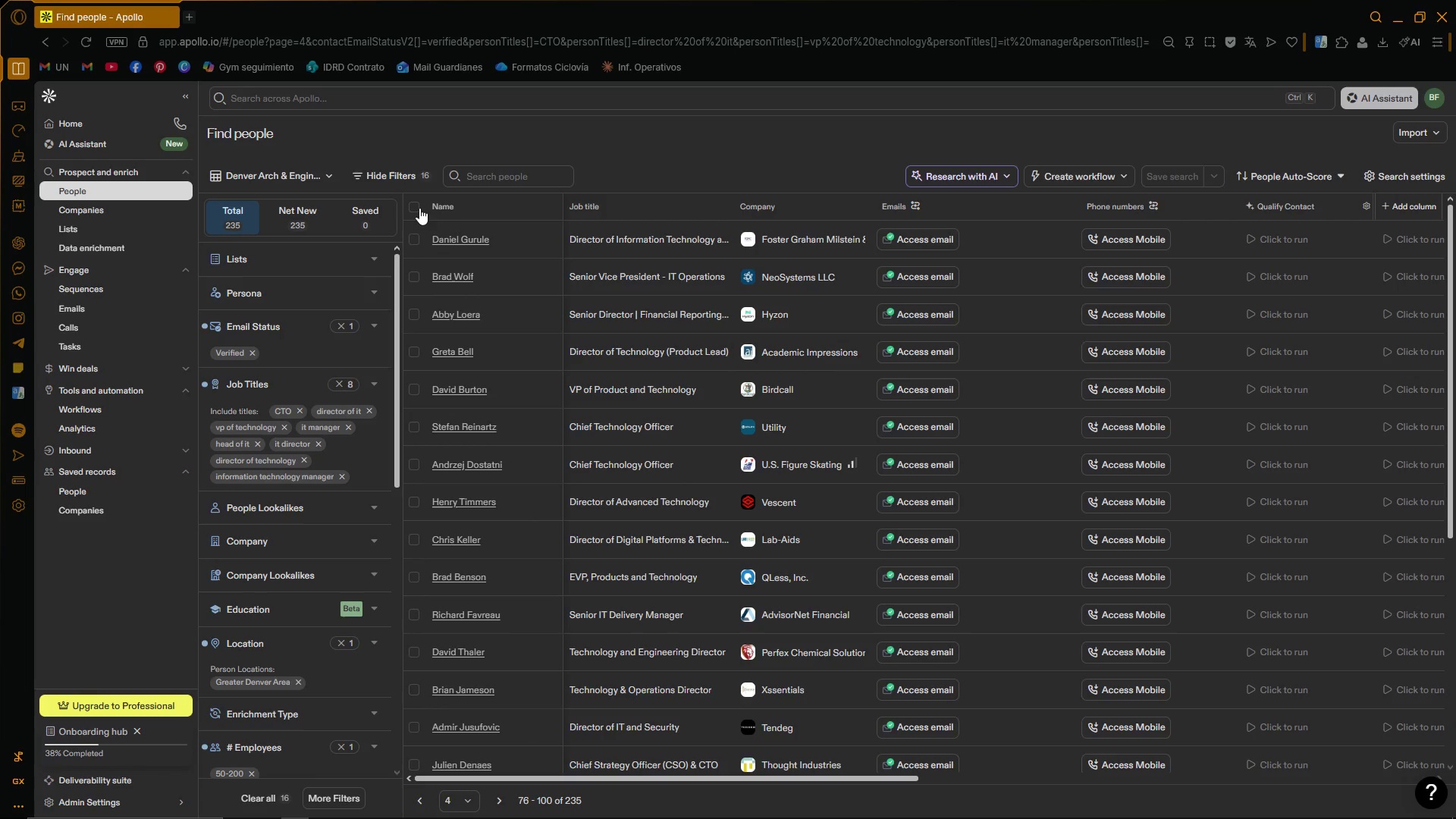 
left_click([412, 206])
 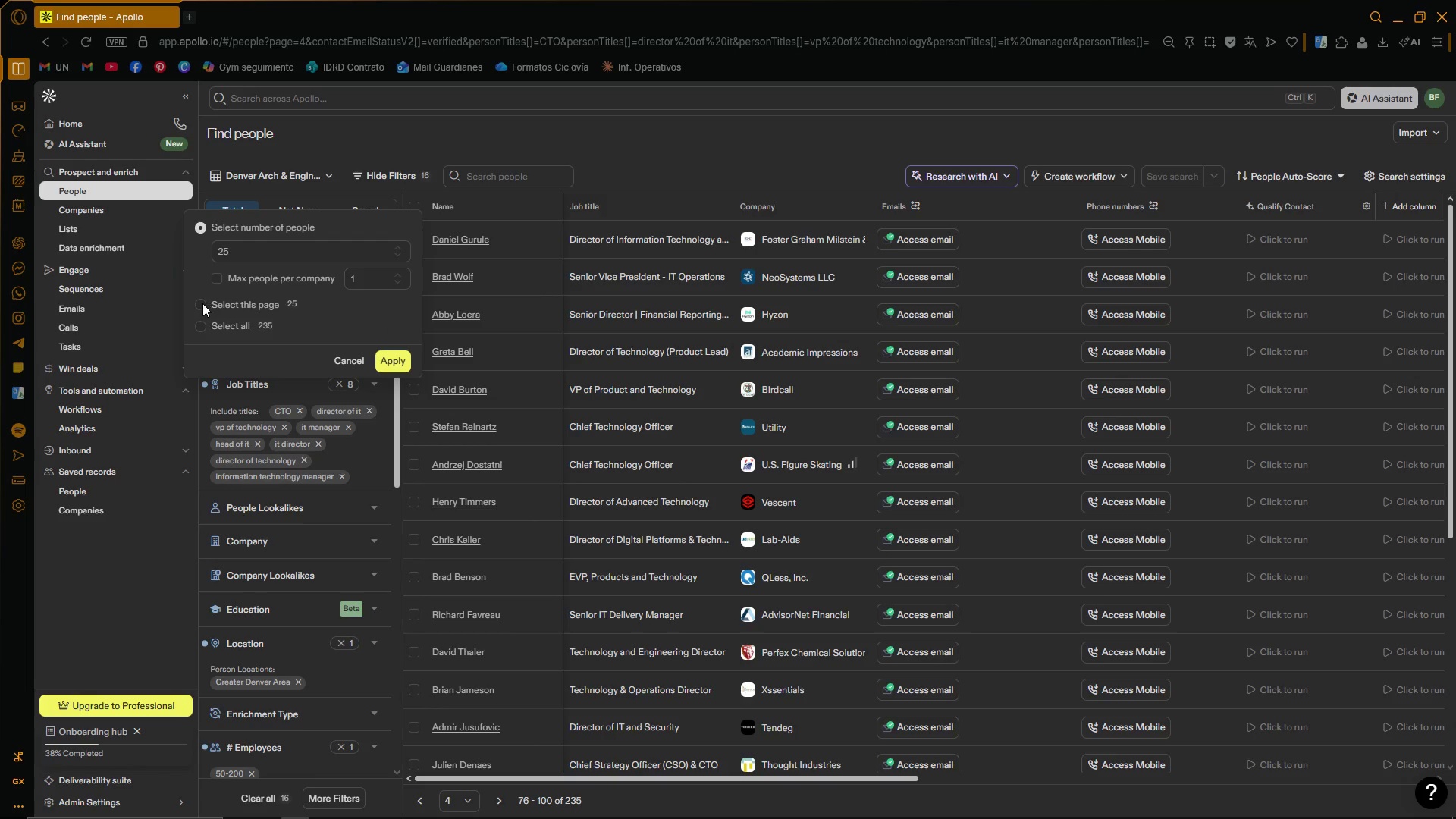 
left_click([202, 303])
 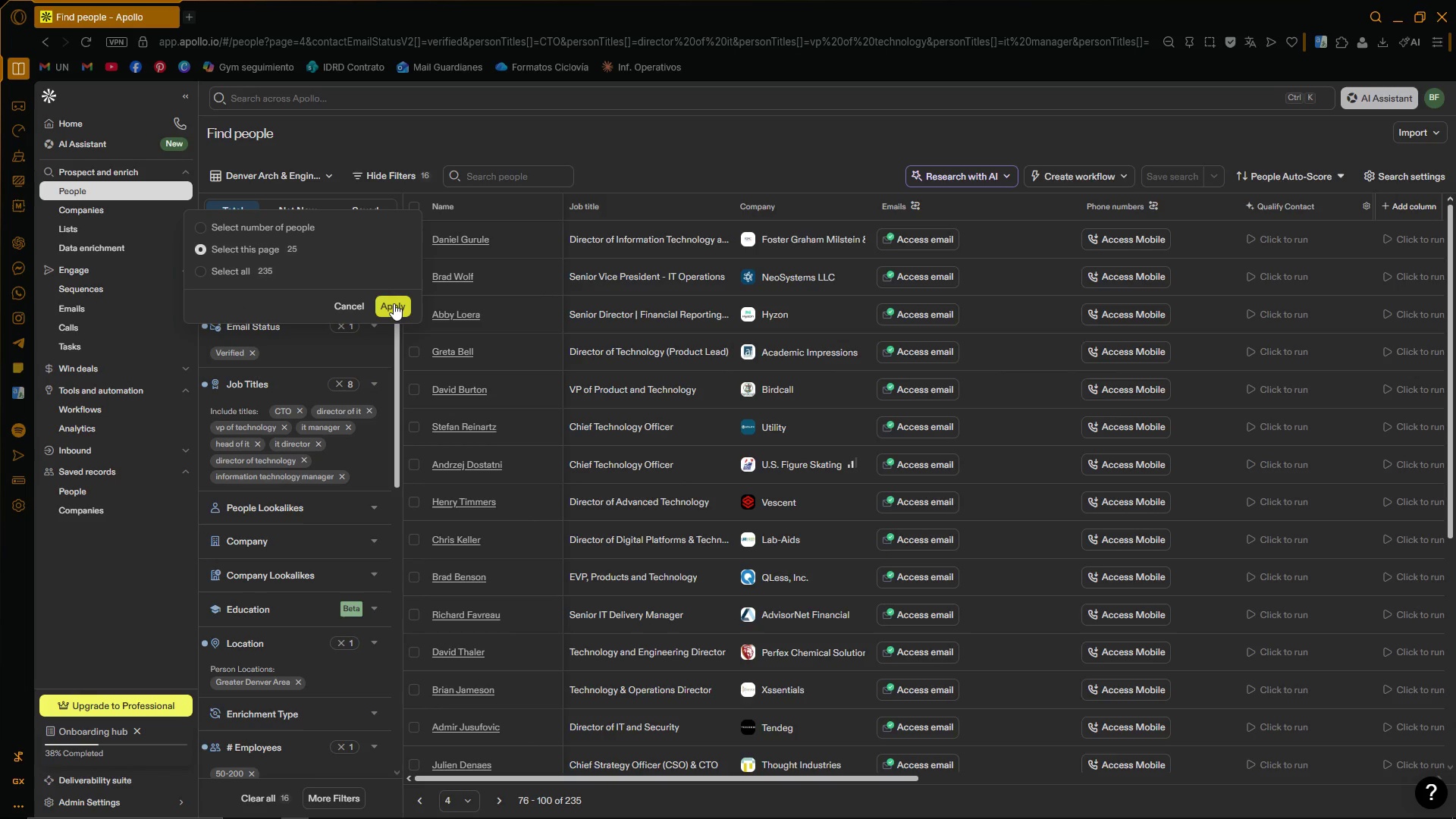 
left_click([394, 303])
 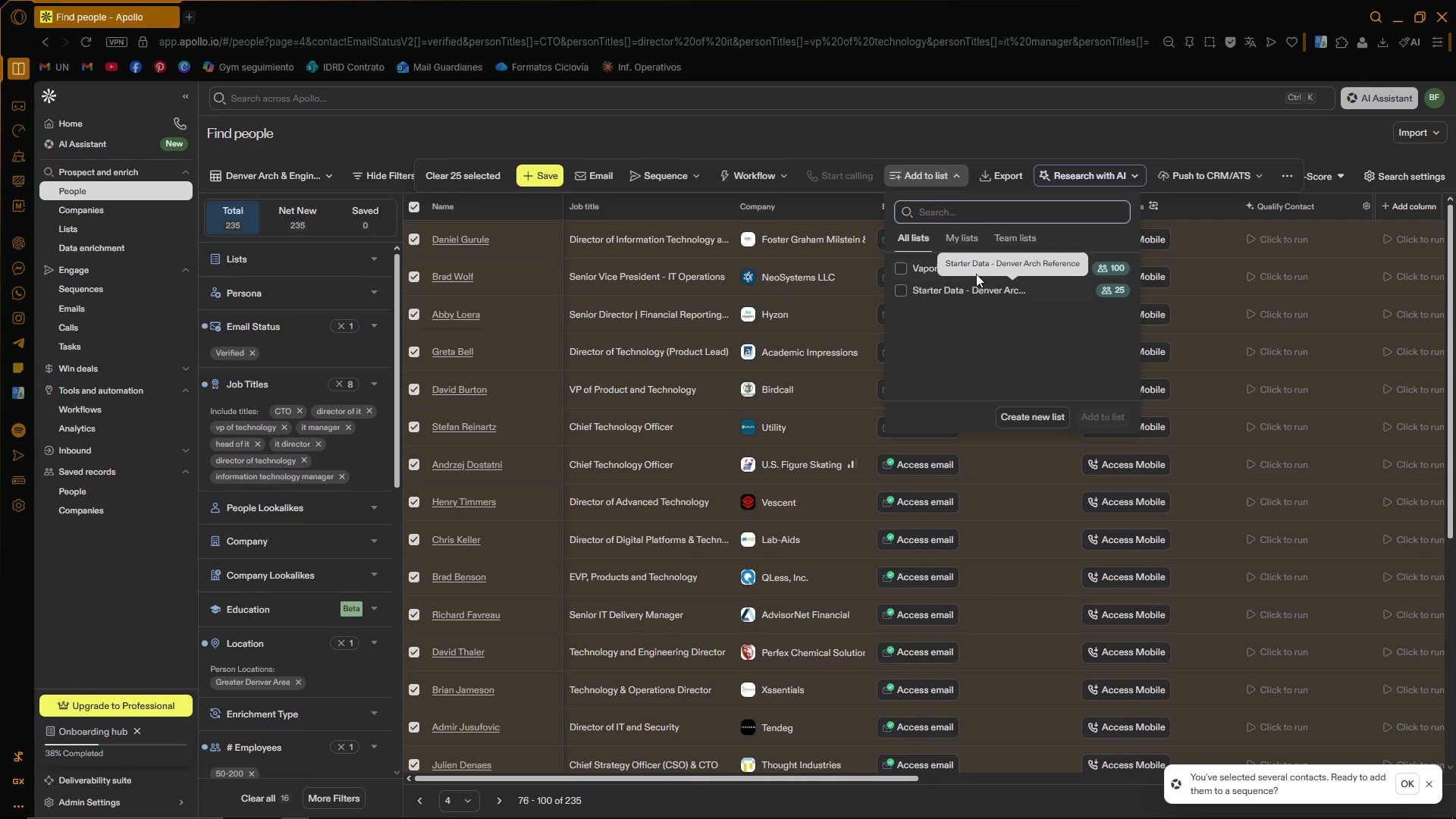 
wait(7.84)
 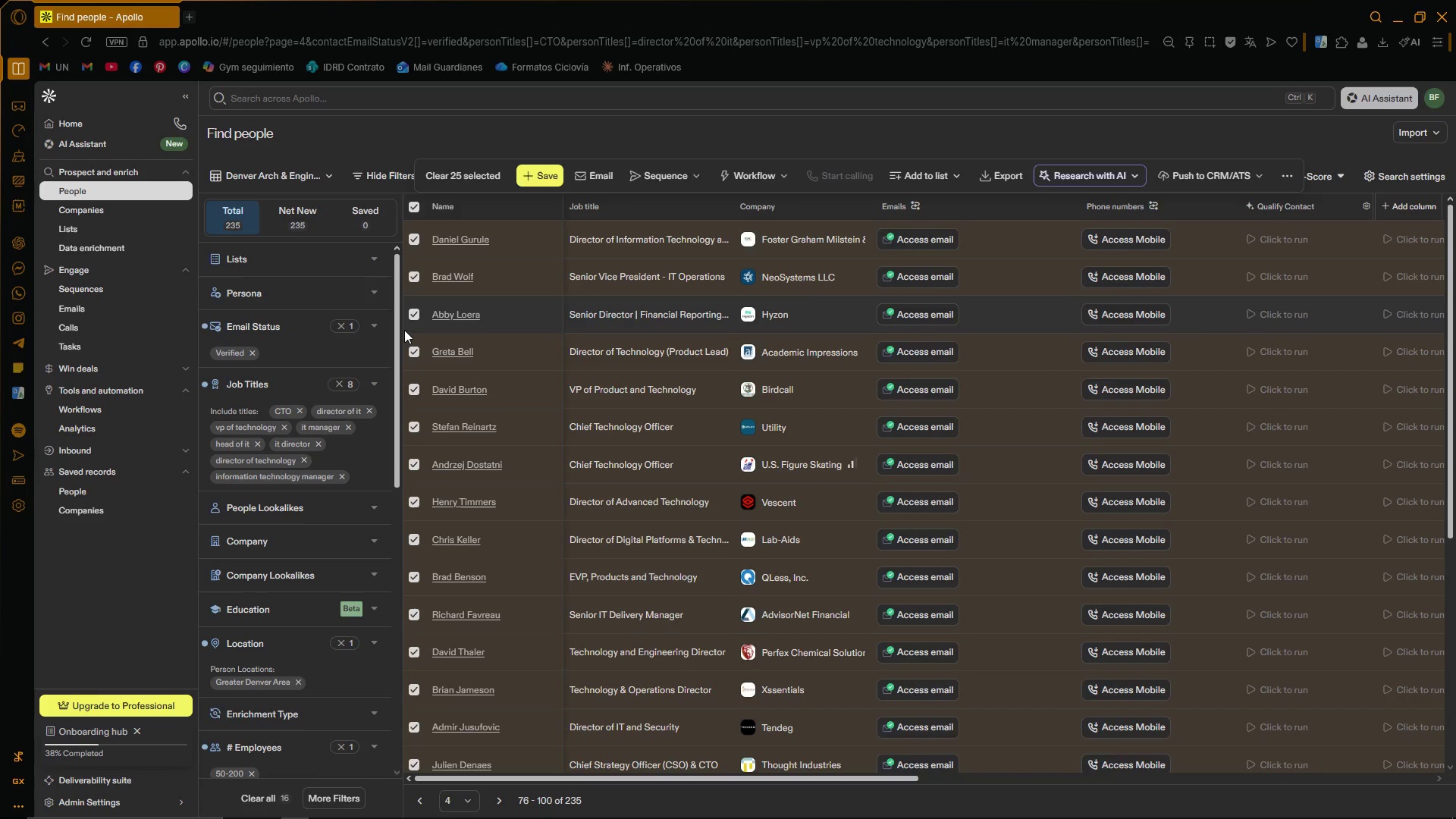 
left_click([996, 140])
 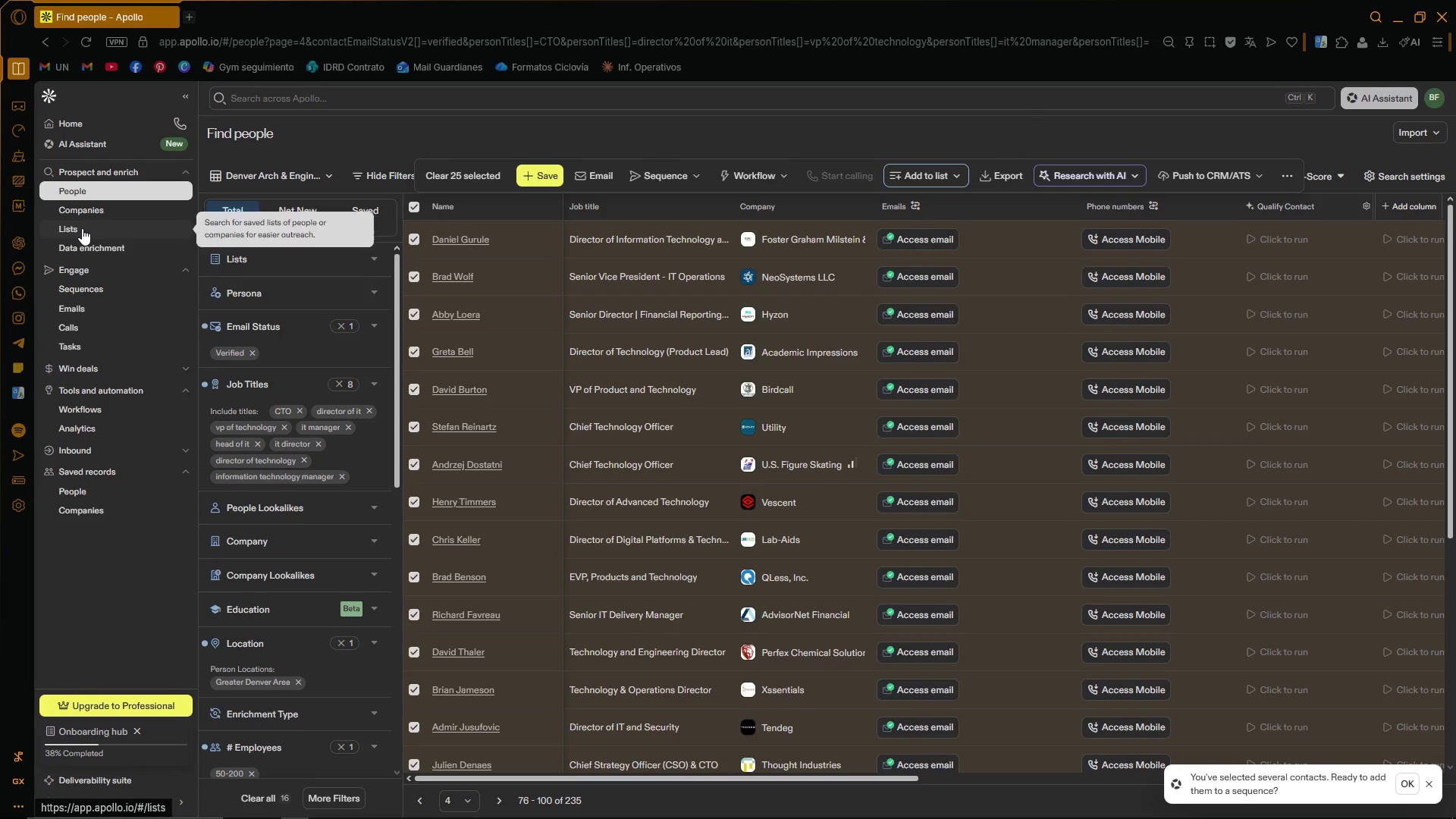 
left_click([82, 228])
 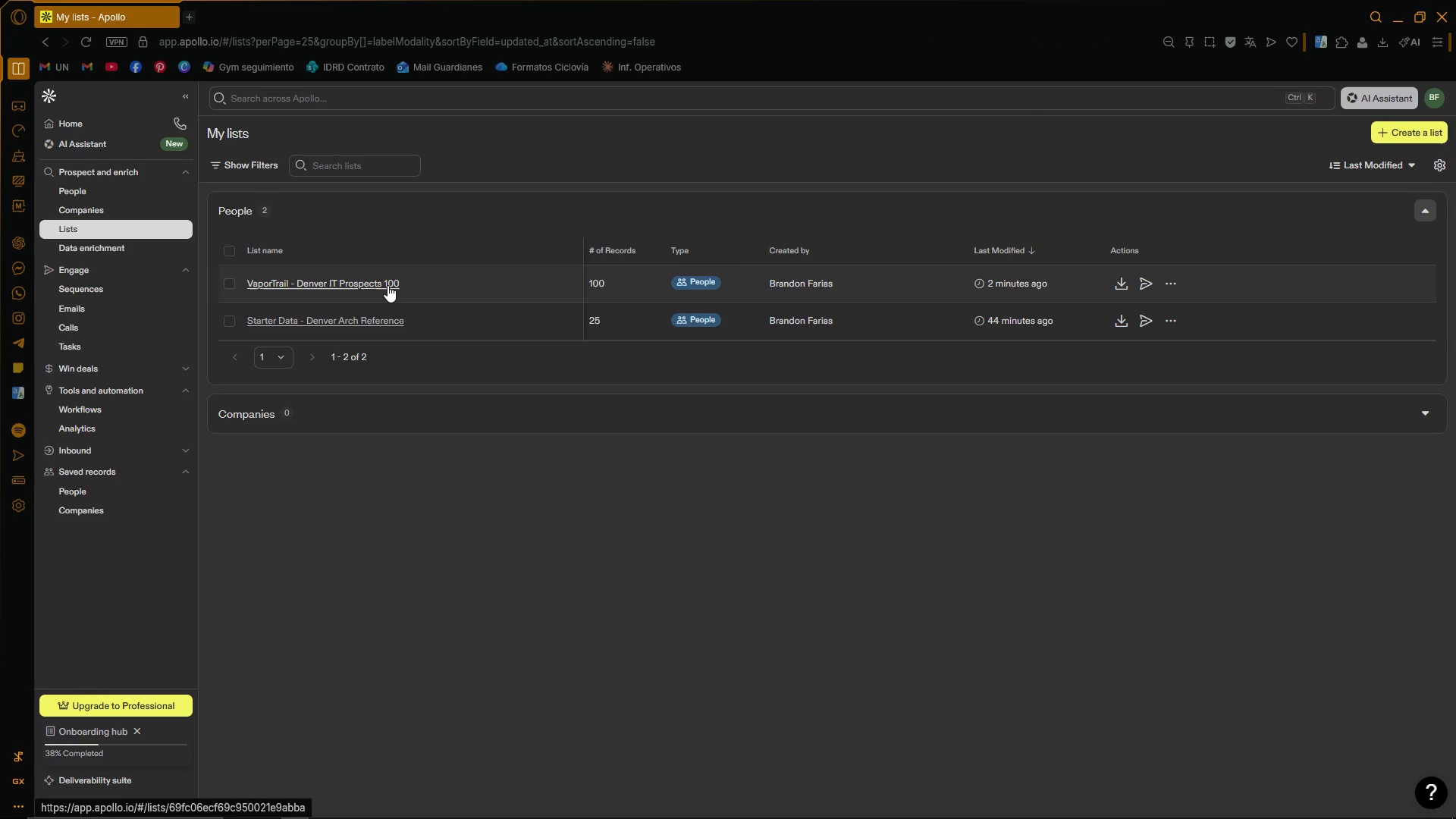 
left_click([299, 284])
 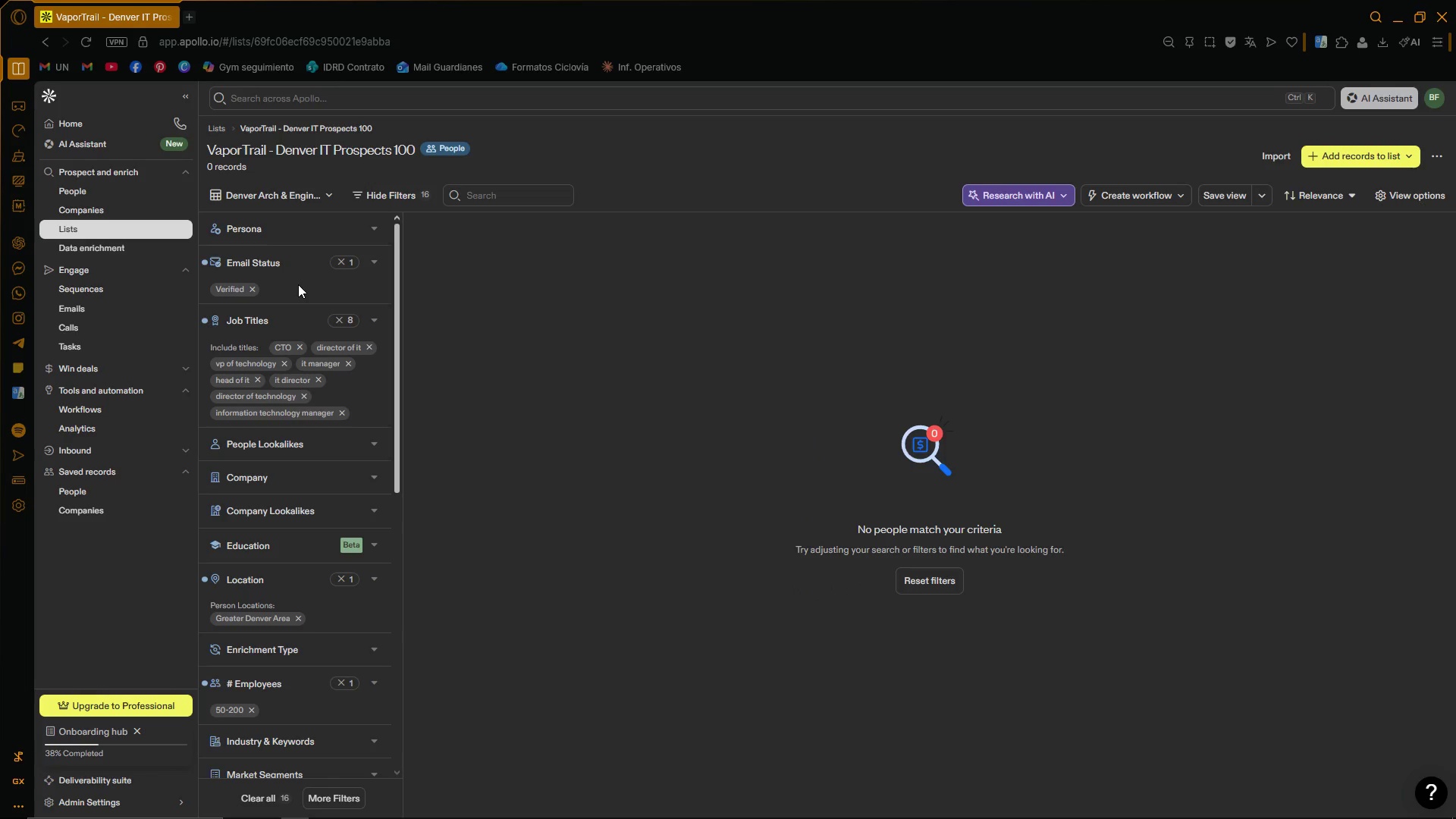 
left_click([231, 169])
 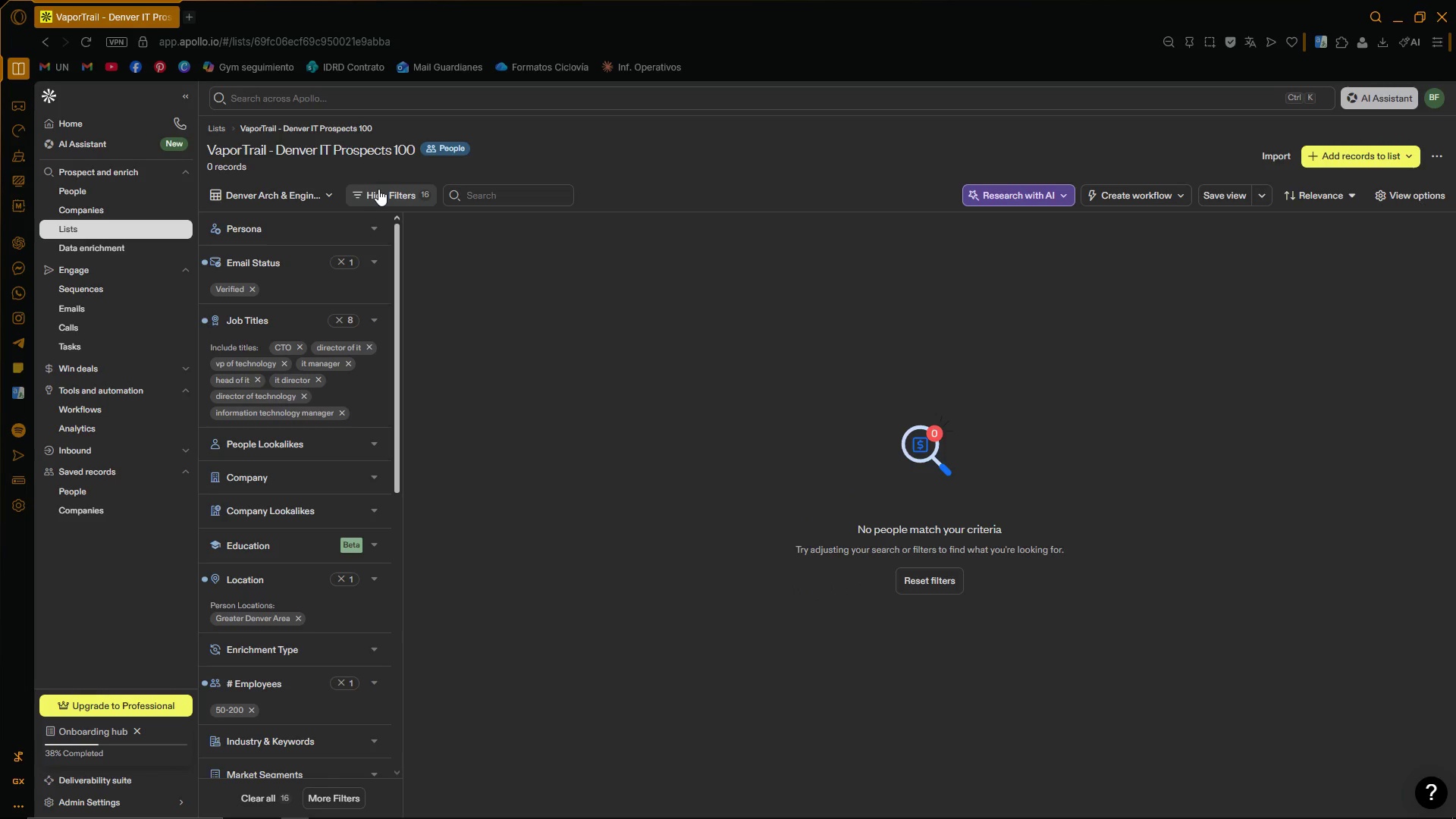 
left_click([376, 188])
 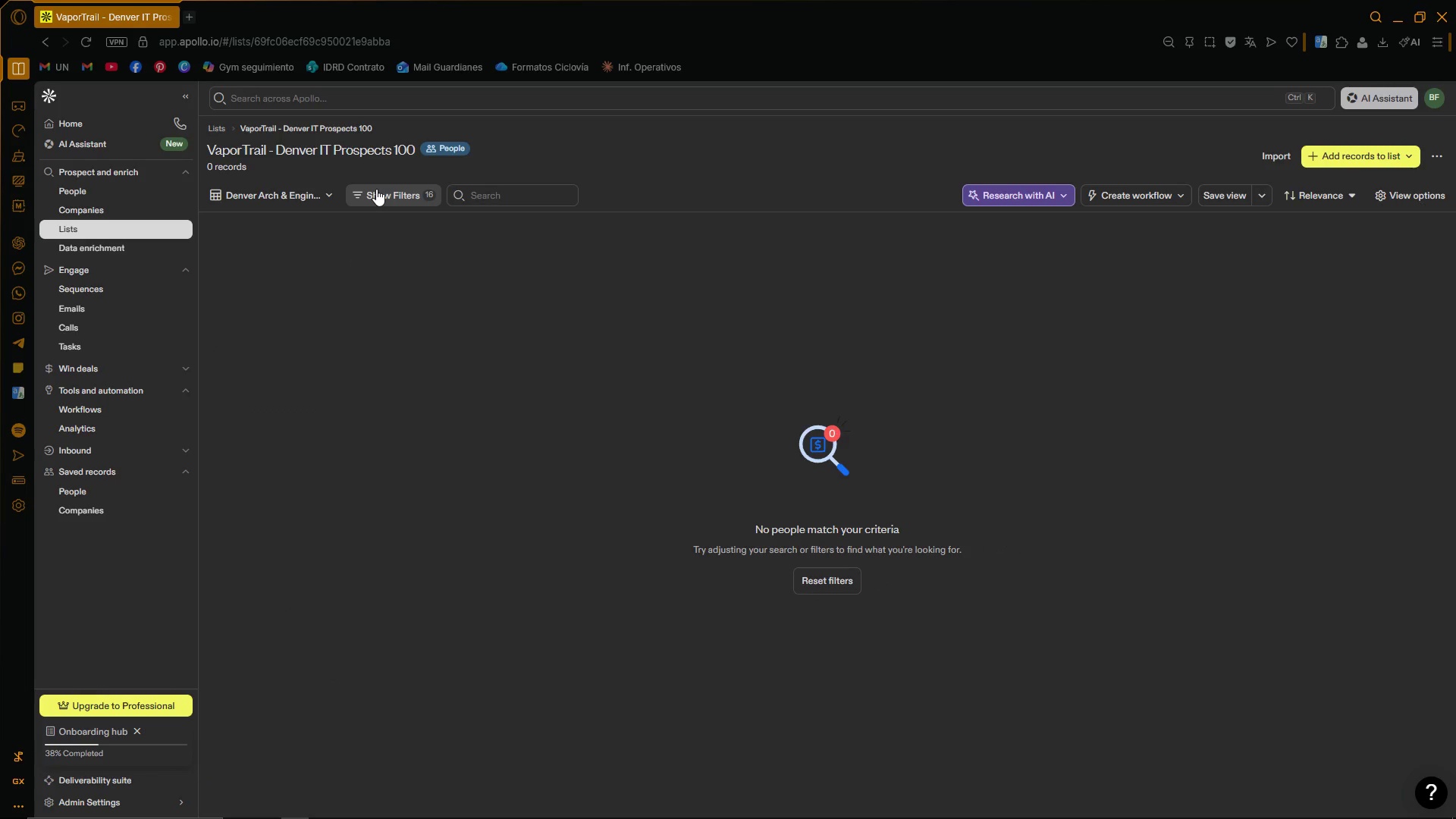 
left_click([376, 189])
 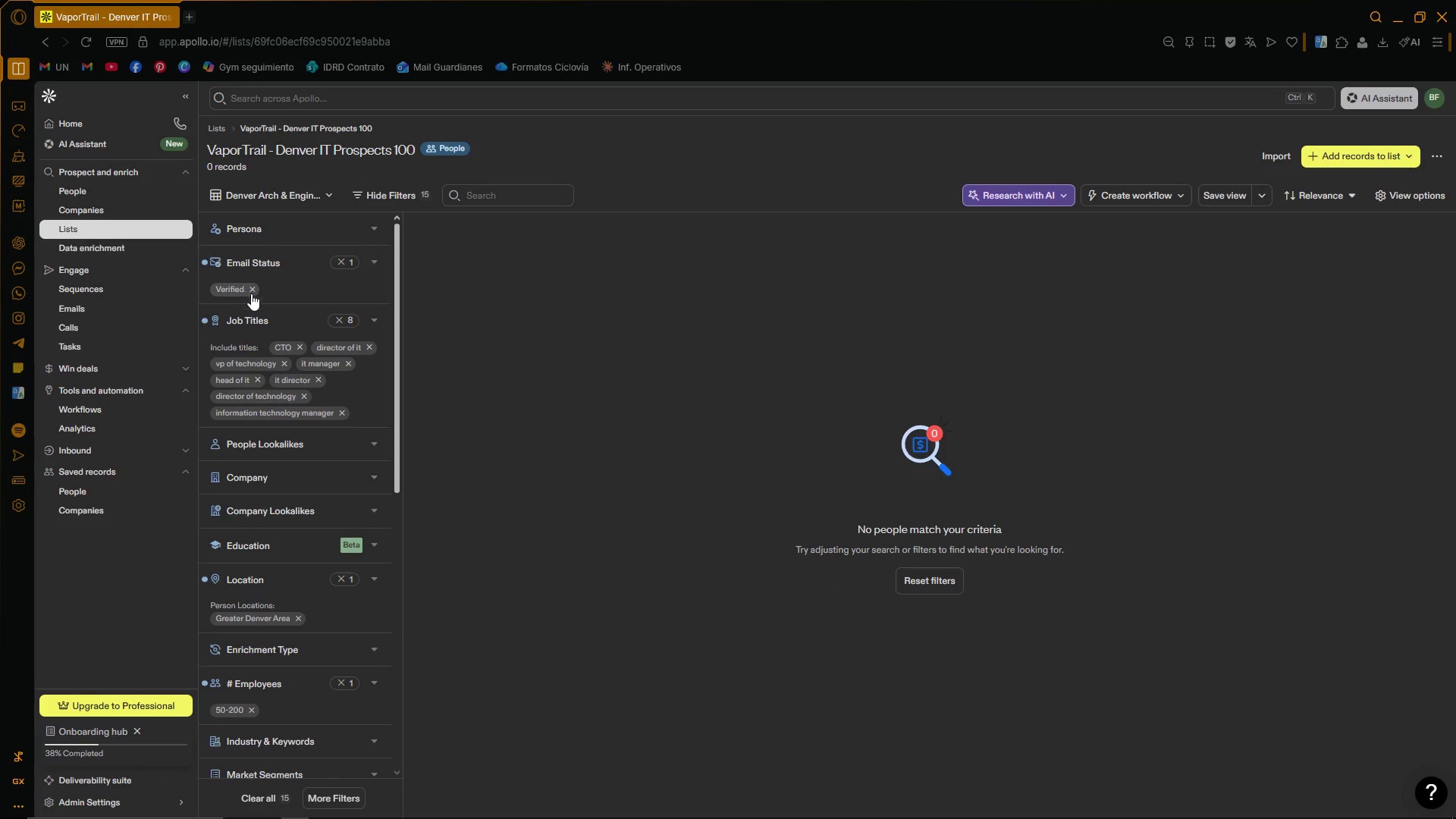 
left_click([253, 287])
 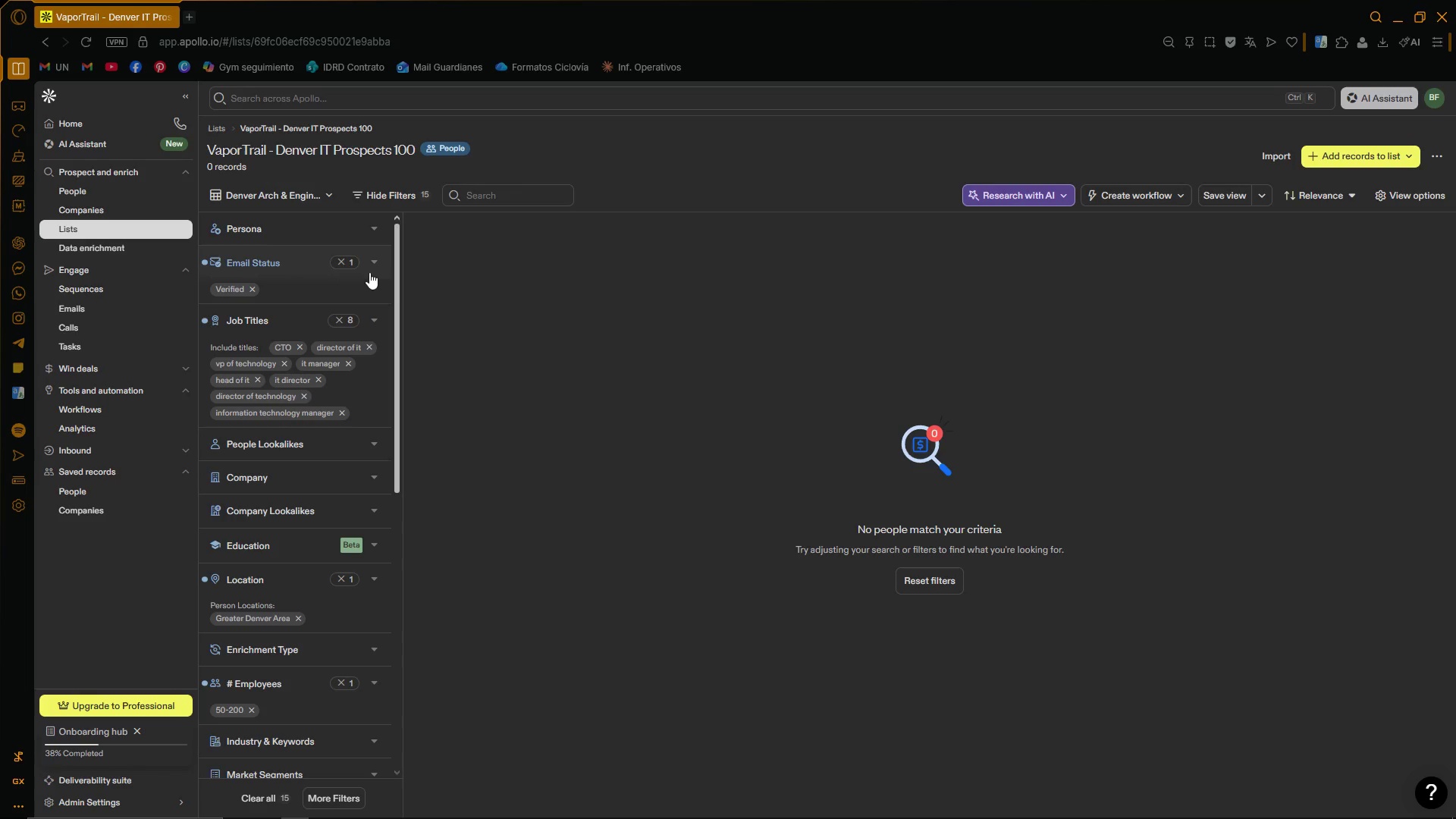 
left_click([334, 256])
 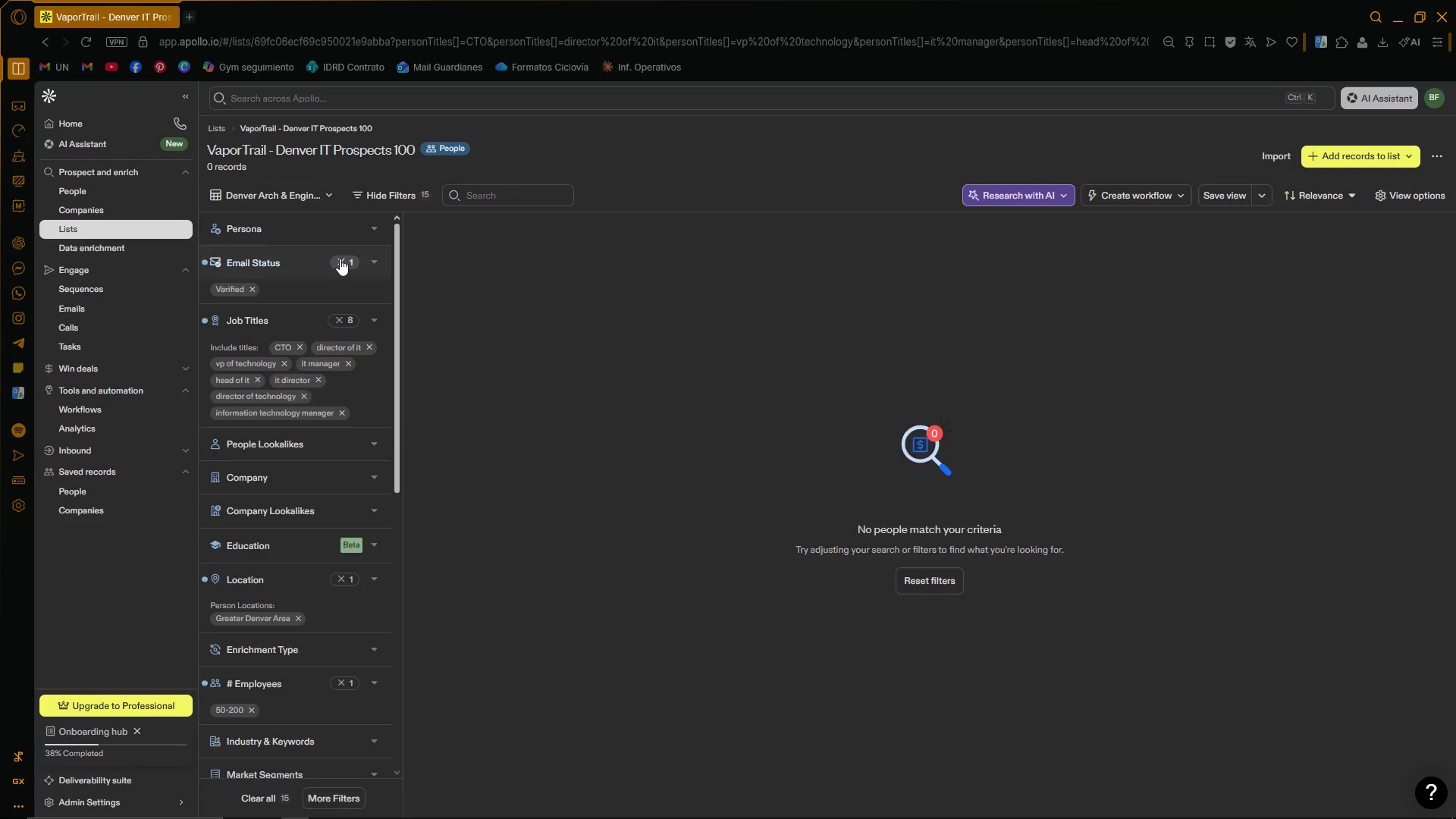 
mouse_move([344, 277])
 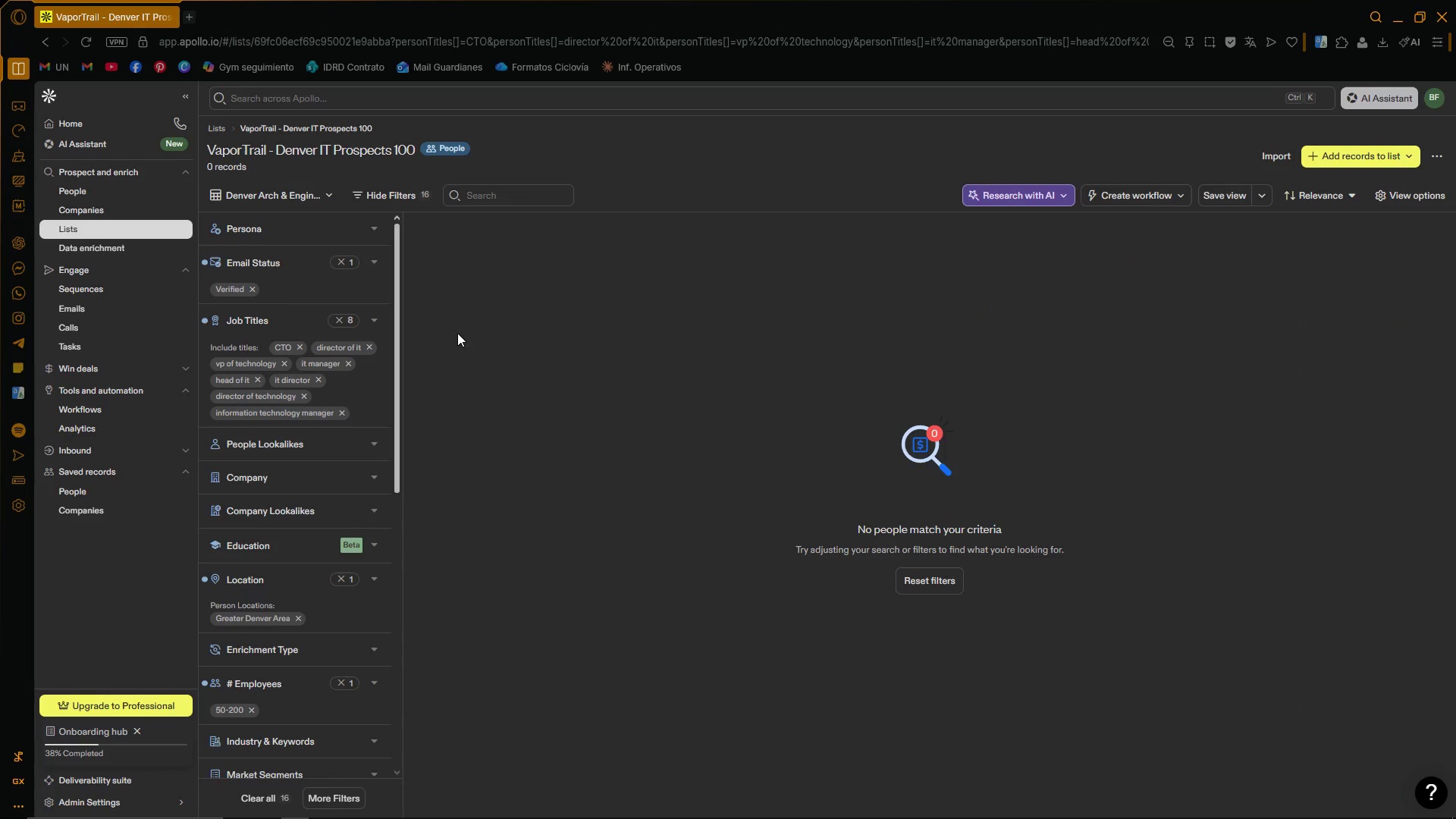 
left_click_drag(start_coordinate=[397, 276], to_coordinate=[401, 256])
 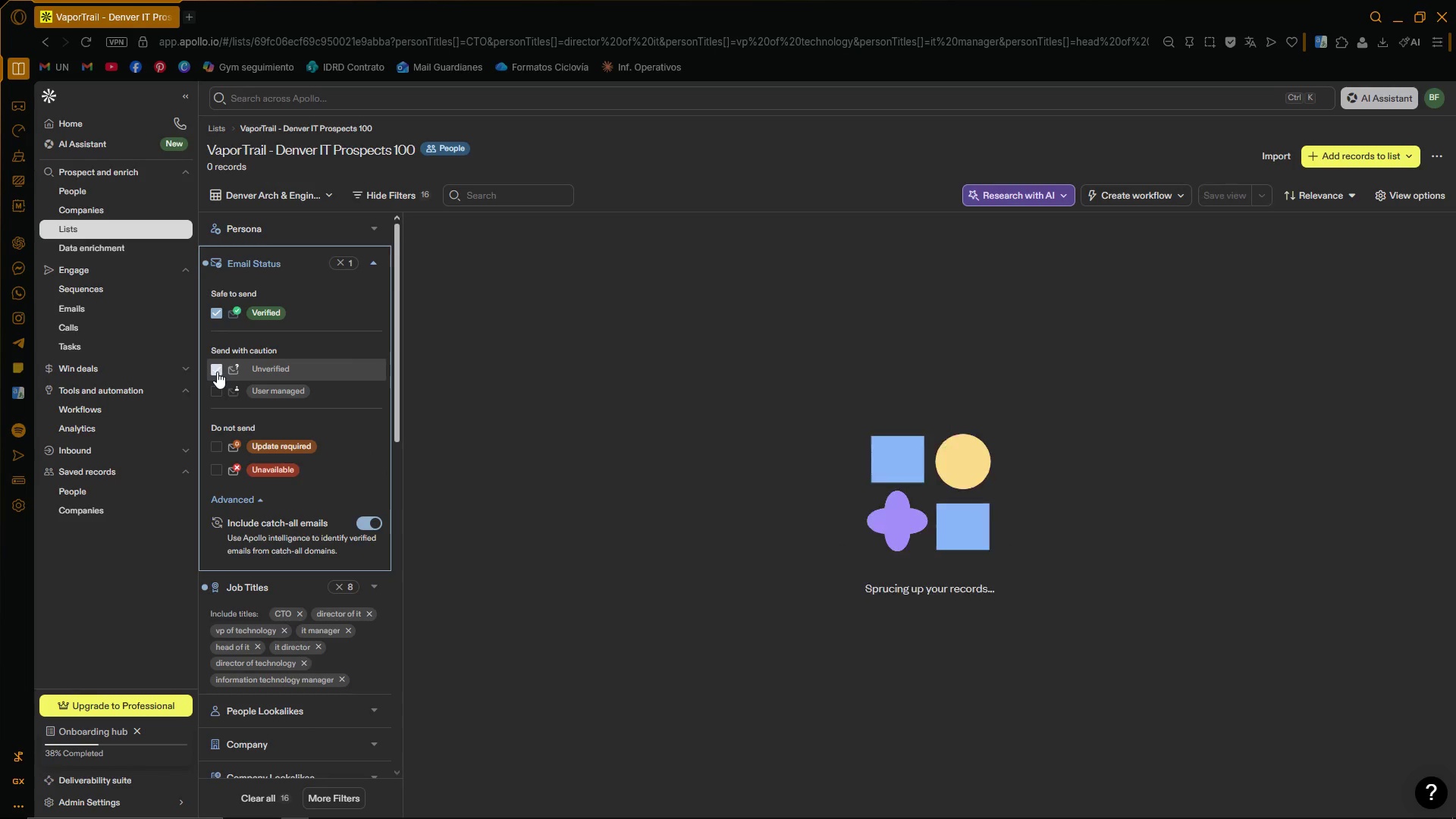 
left_click([213, 309])
 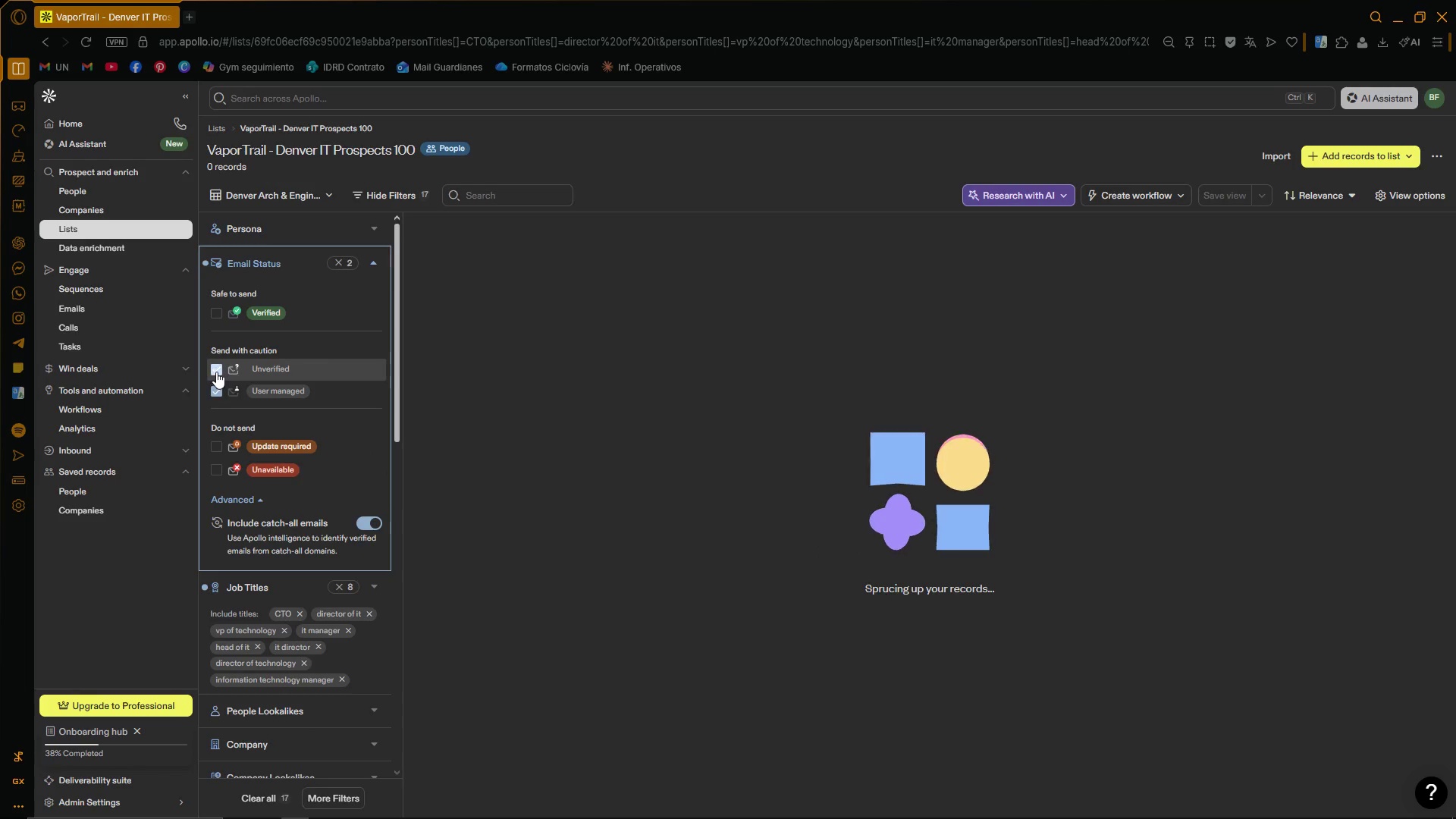 
left_click([216, 371])
 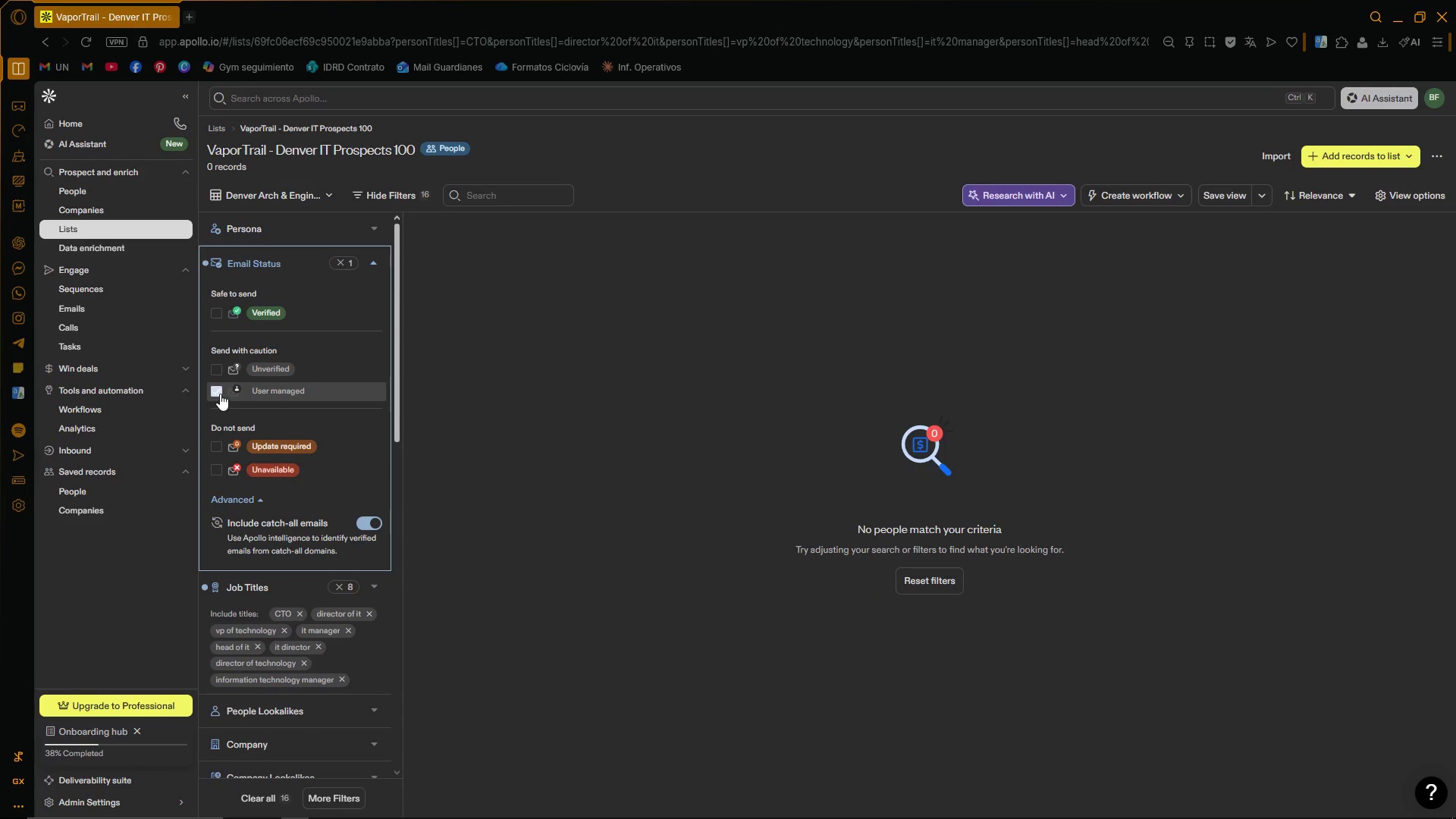 
left_click([216, 395])
 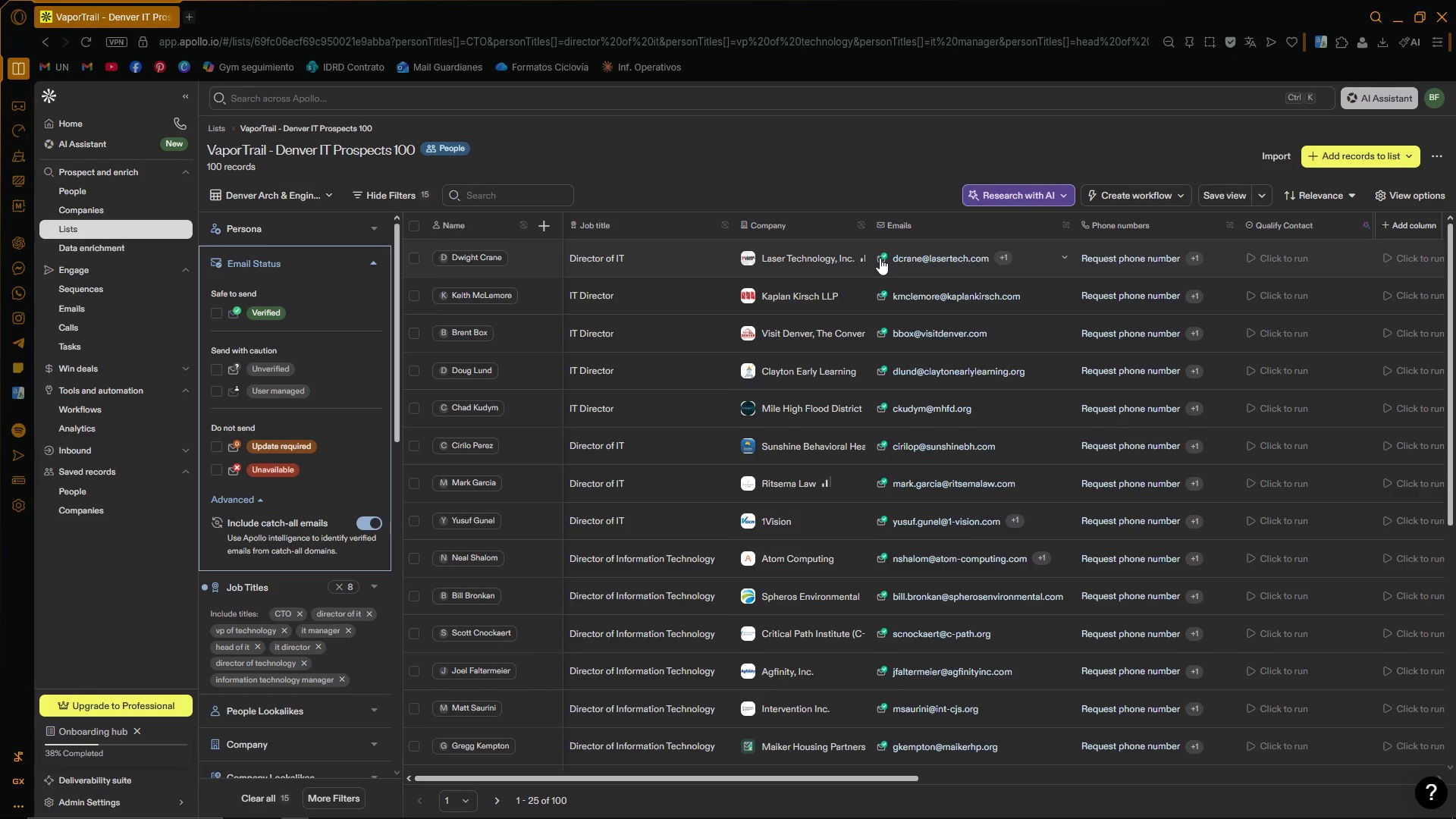 
wait(7.25)
 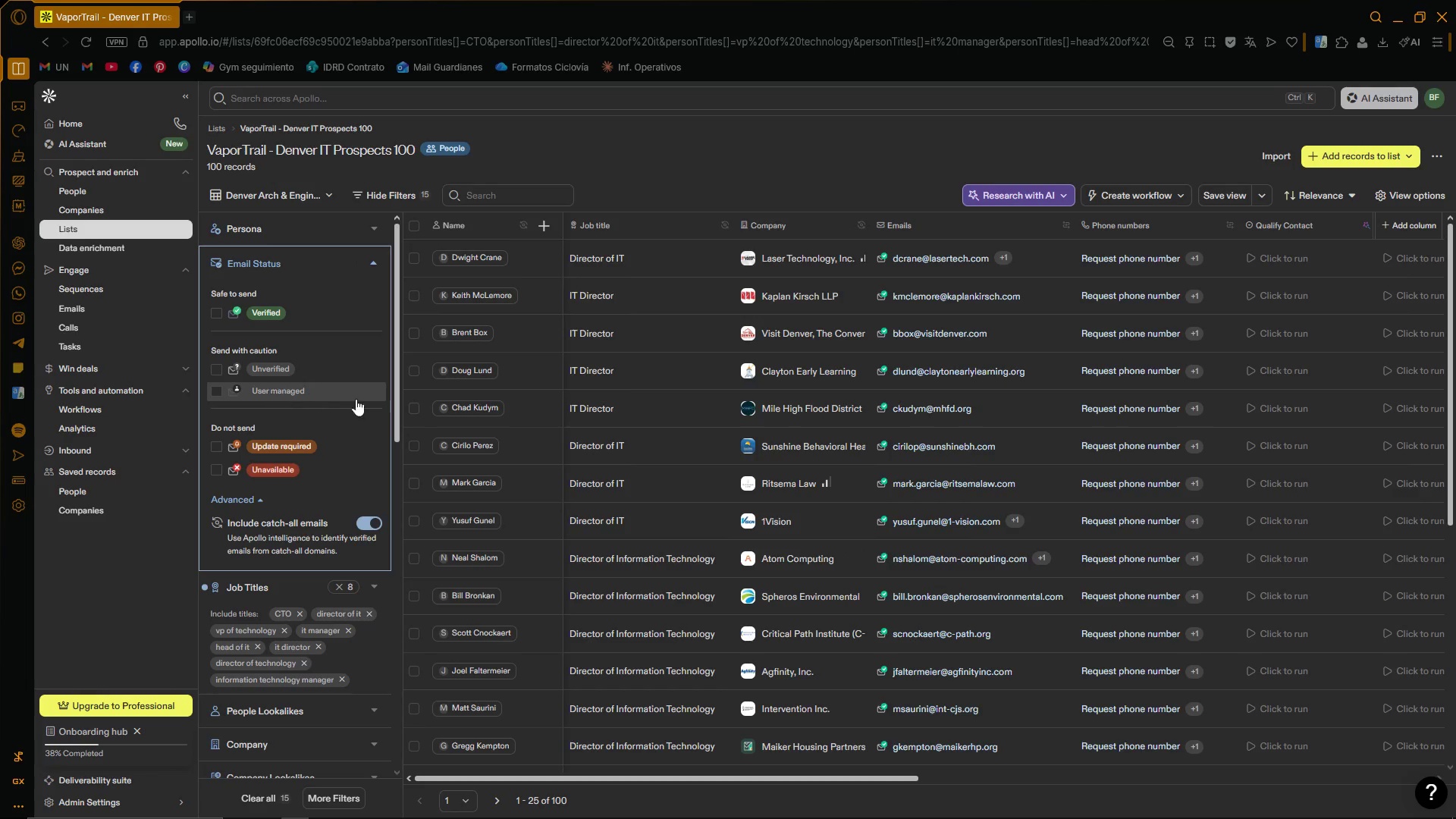 
left_click_drag(start_coordinate=[886, 775], to_coordinate=[675, 730])
 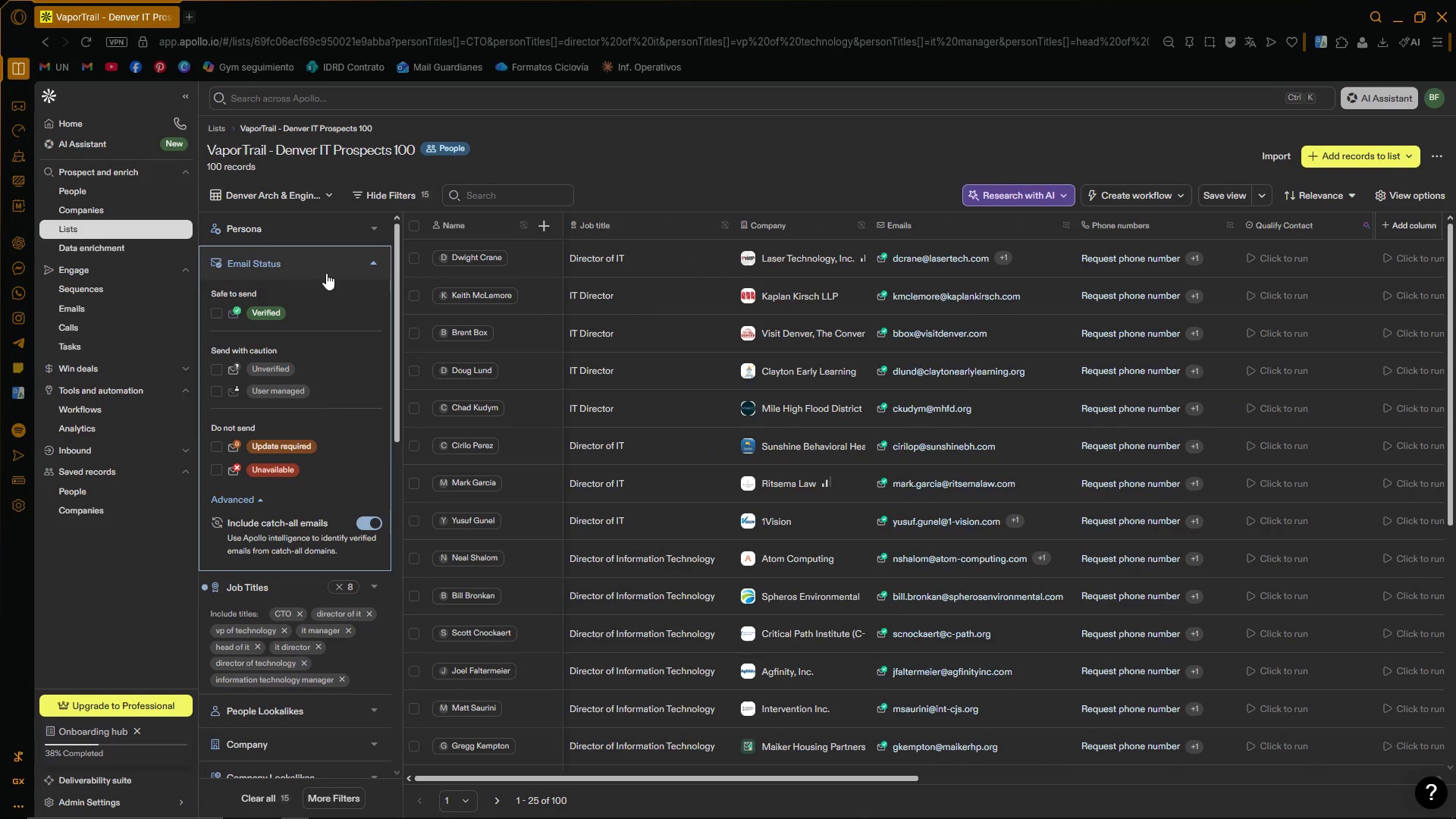 
left_click([371, 259])
 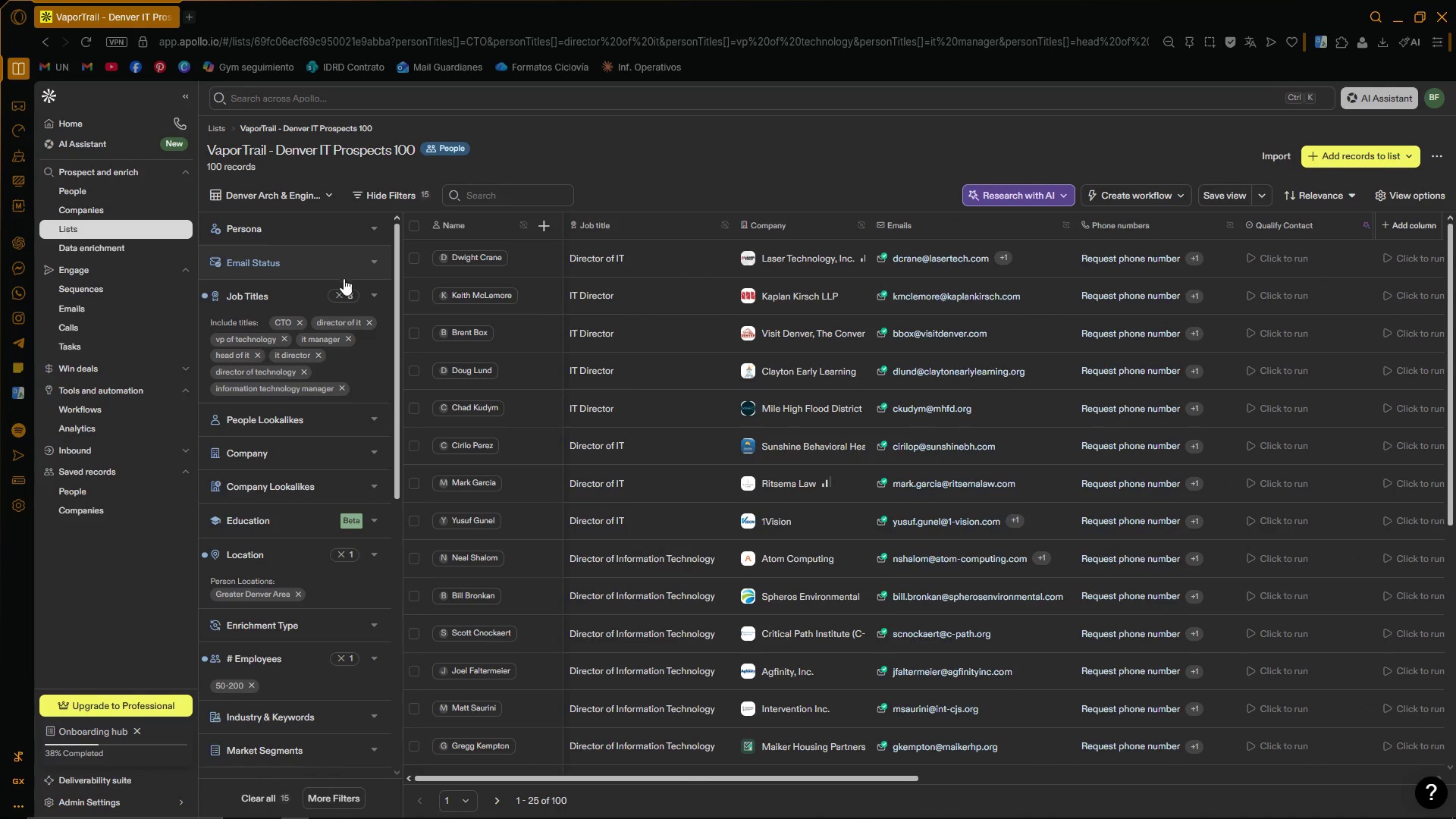 
left_click([375, 259])
 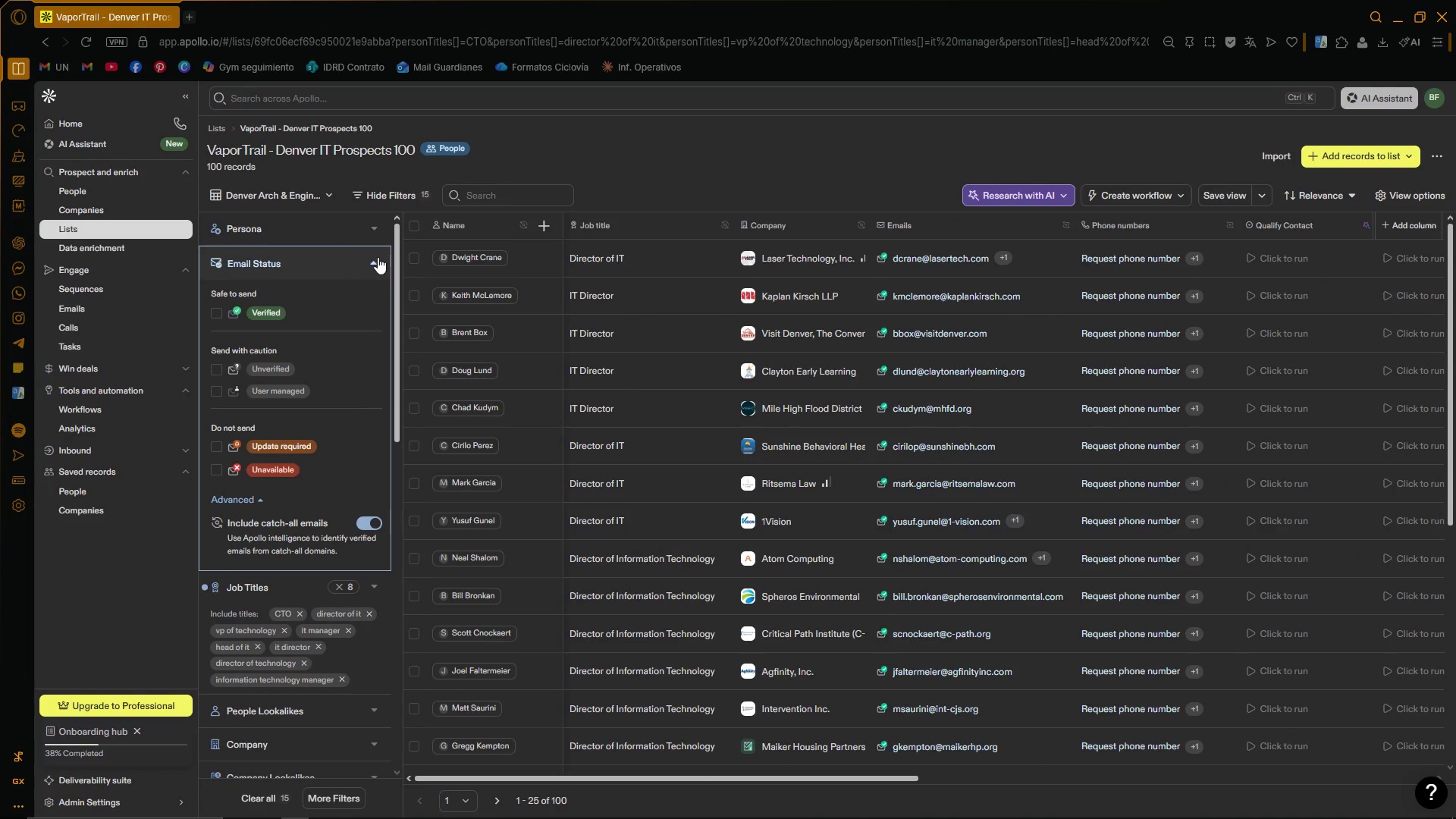 
scroll: coordinate [622, 472], scroll_direction: up, amount: 7.0
 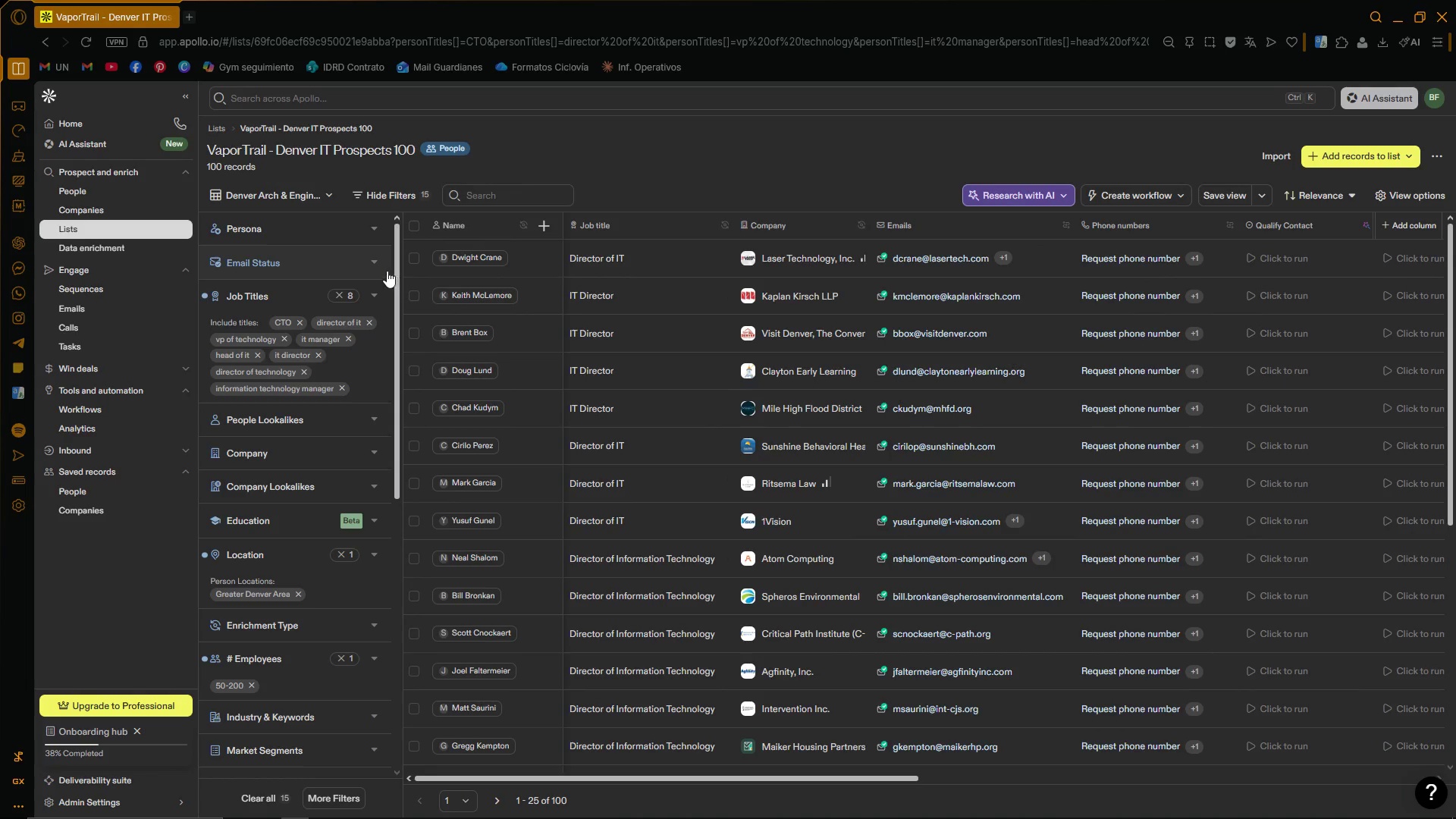 
left_click([381, 263])
 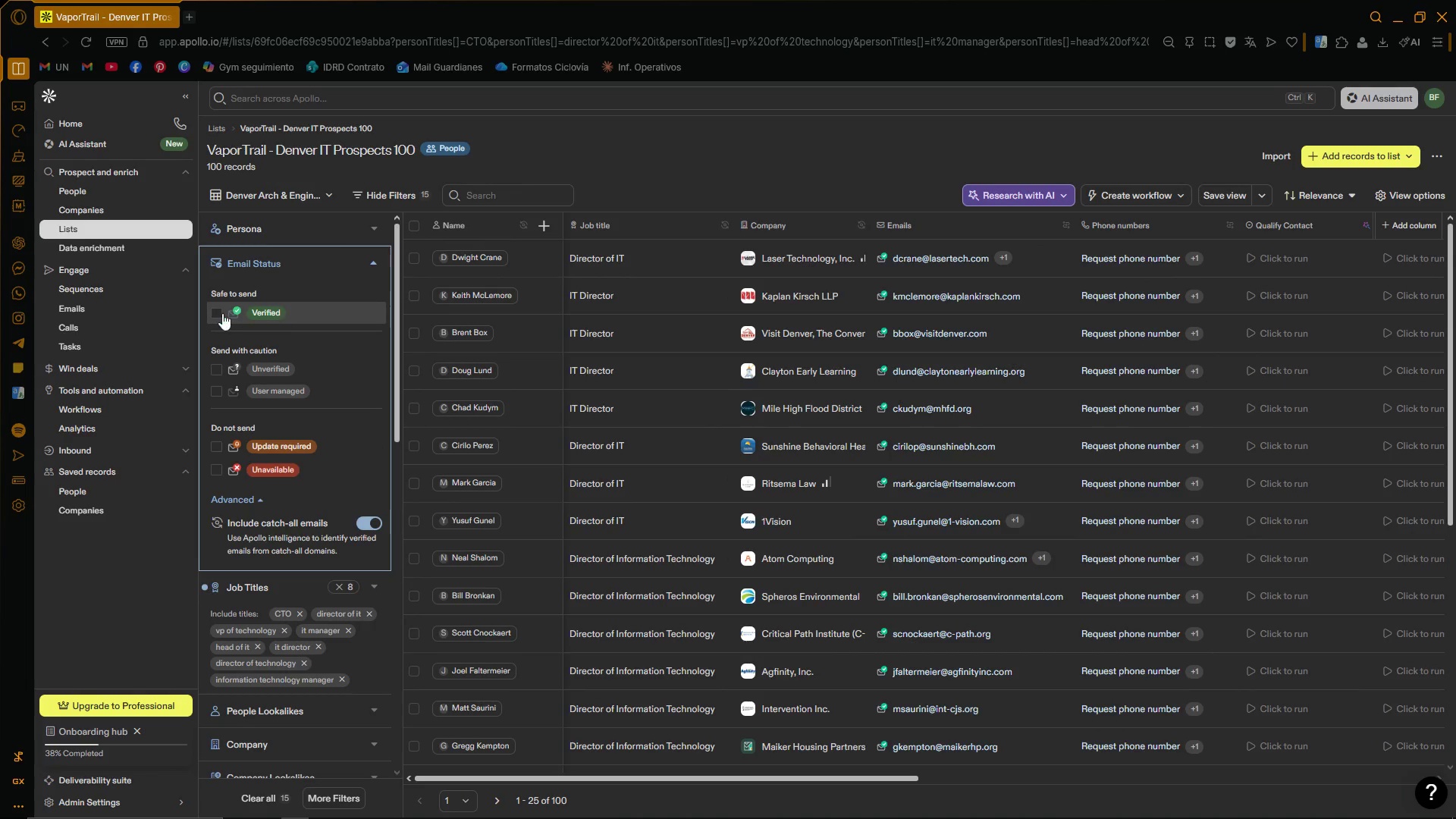 
left_click([219, 312])
 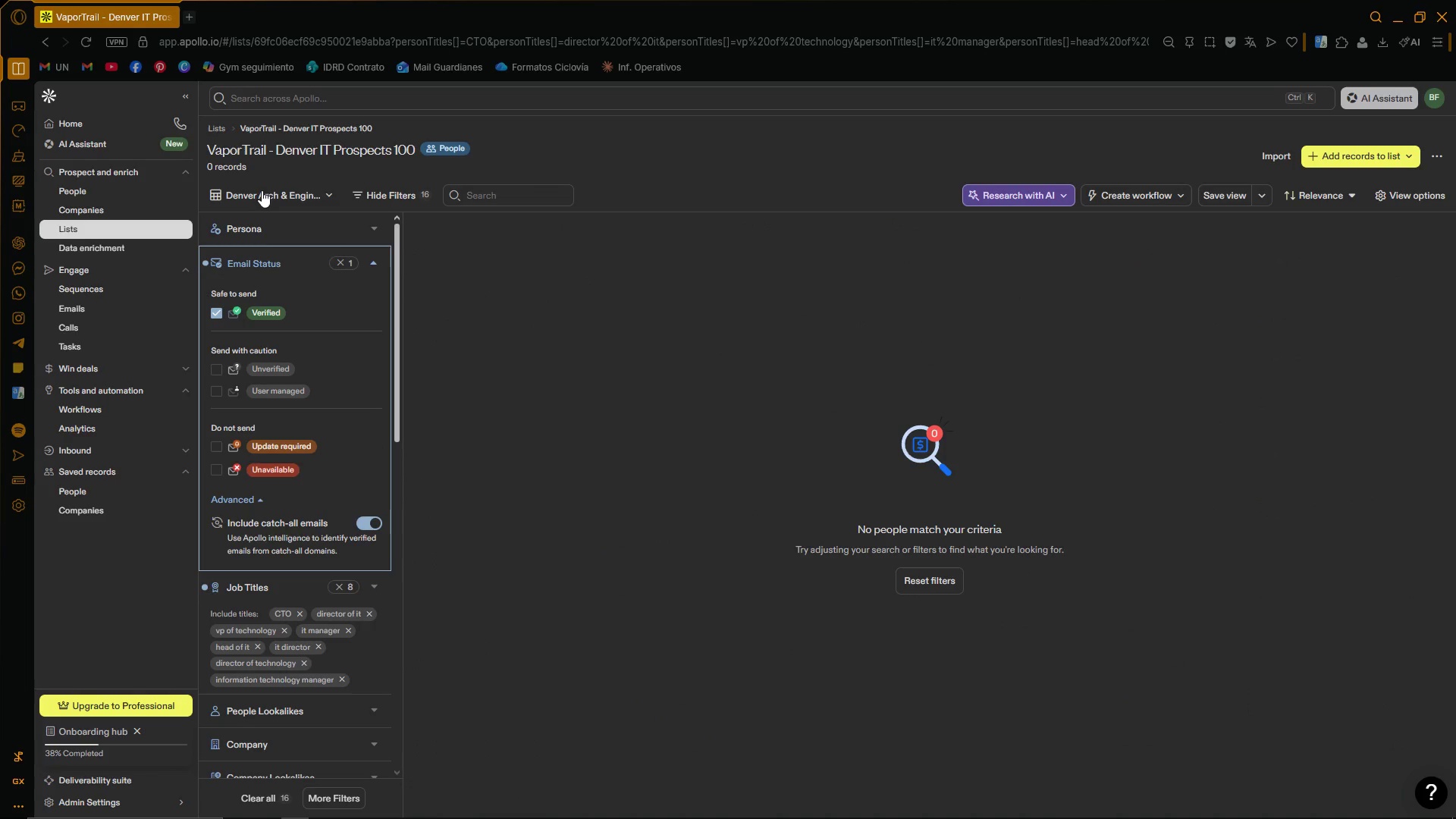 
mouse_move([372, 245])
 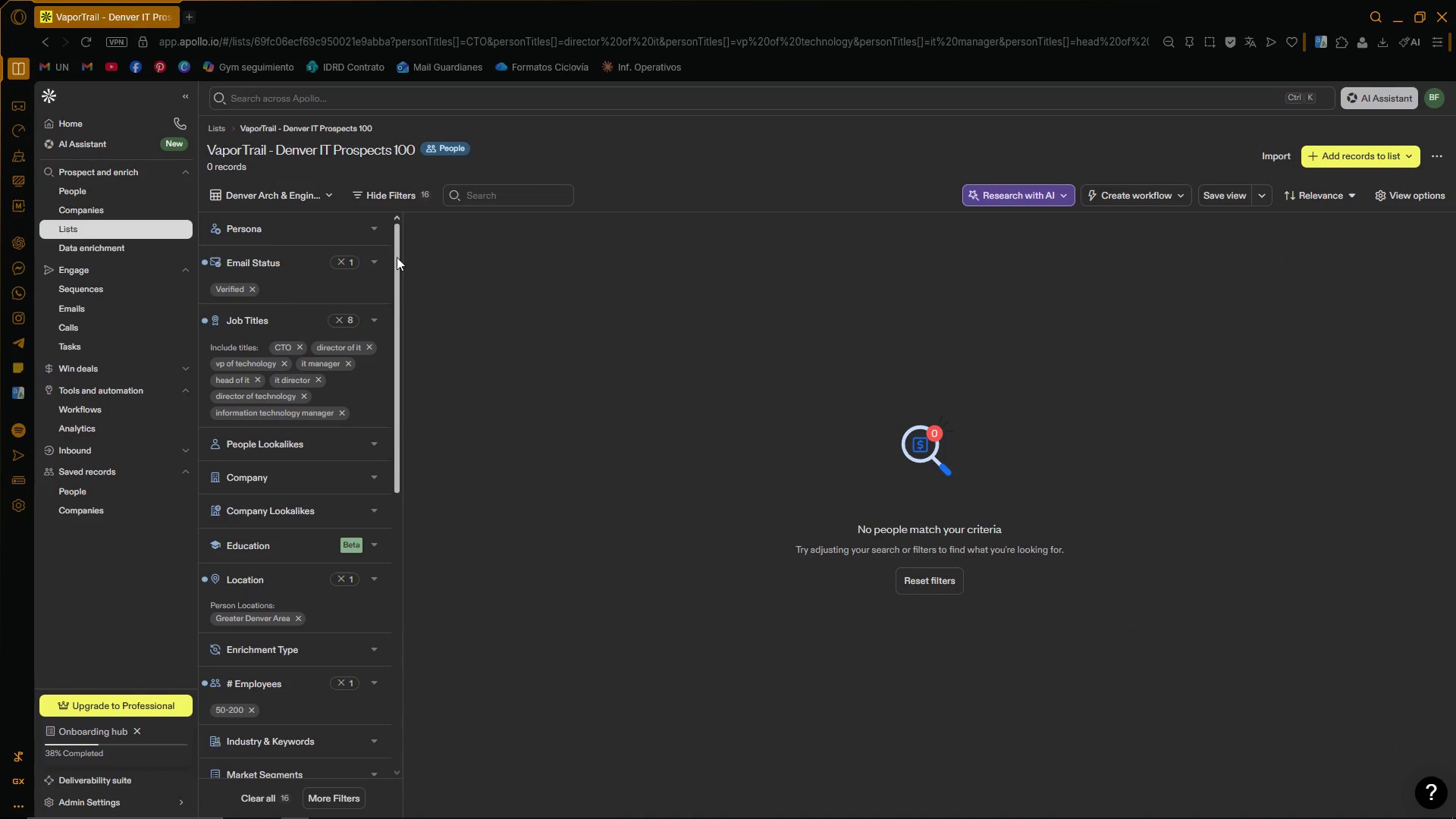 
left_click([378, 259])
 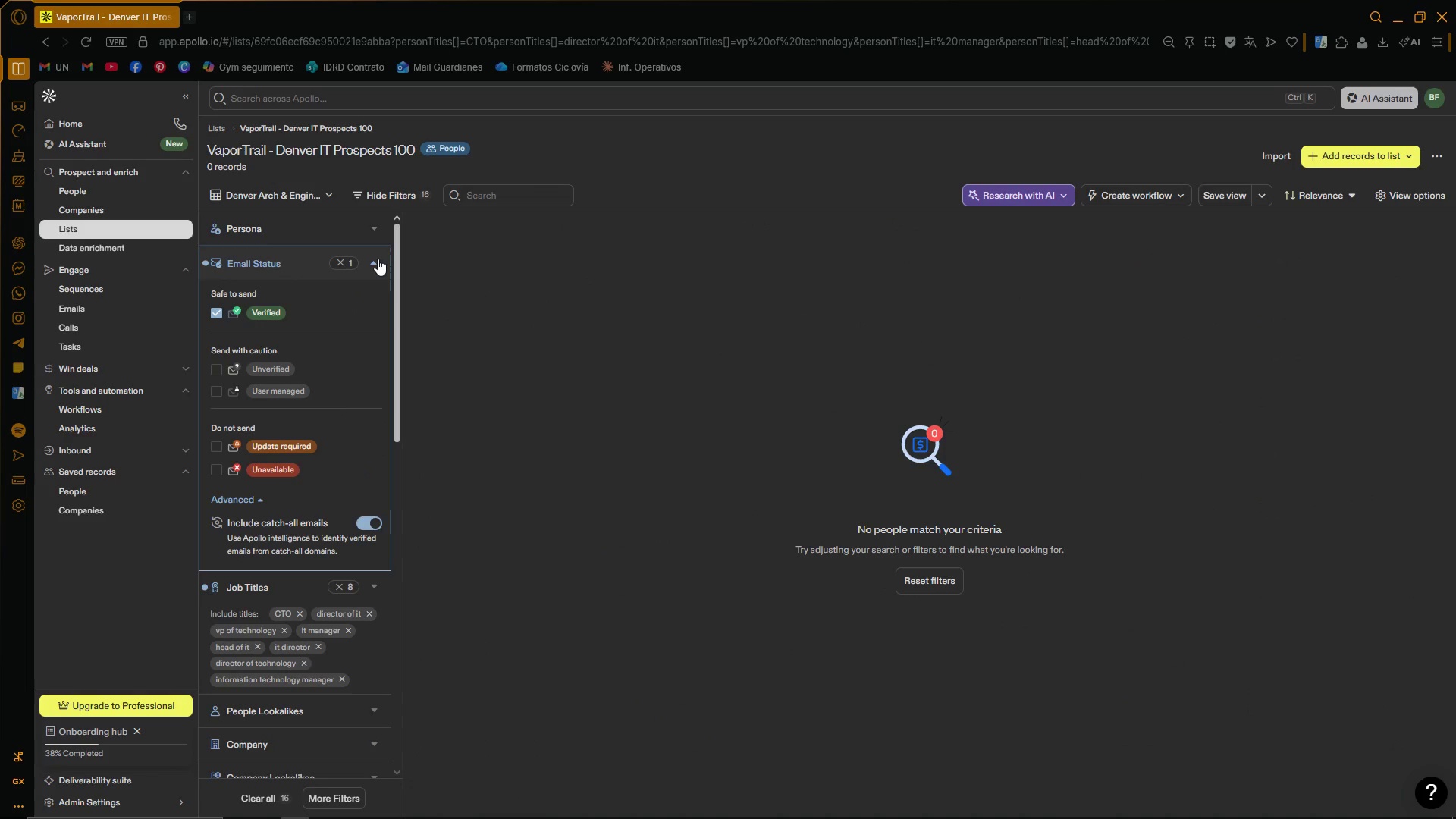 
left_click([378, 259])
 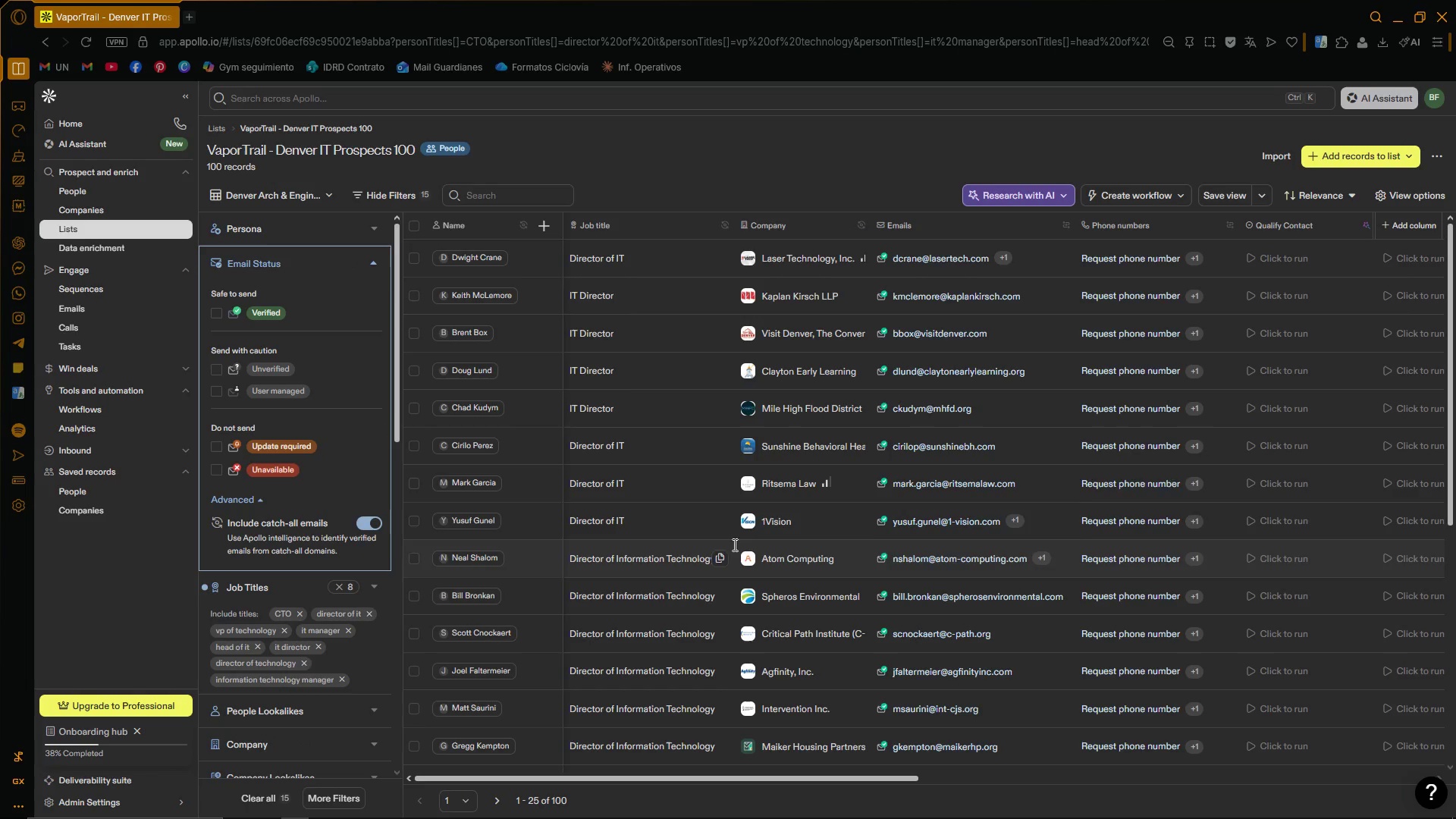 
wait(5.59)
 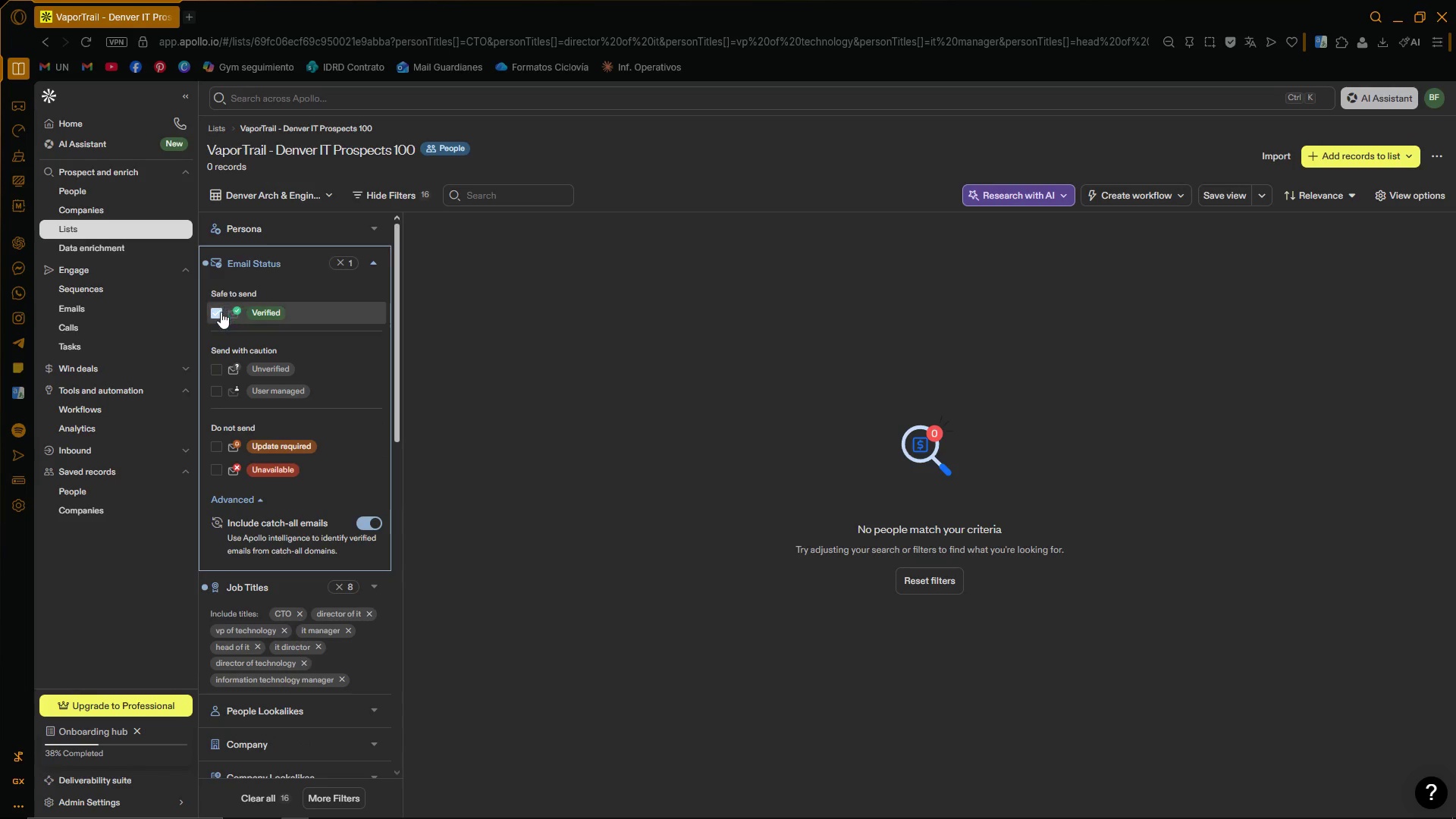 
left_click_drag(start_coordinate=[787, 776], to_coordinate=[634, 801])
 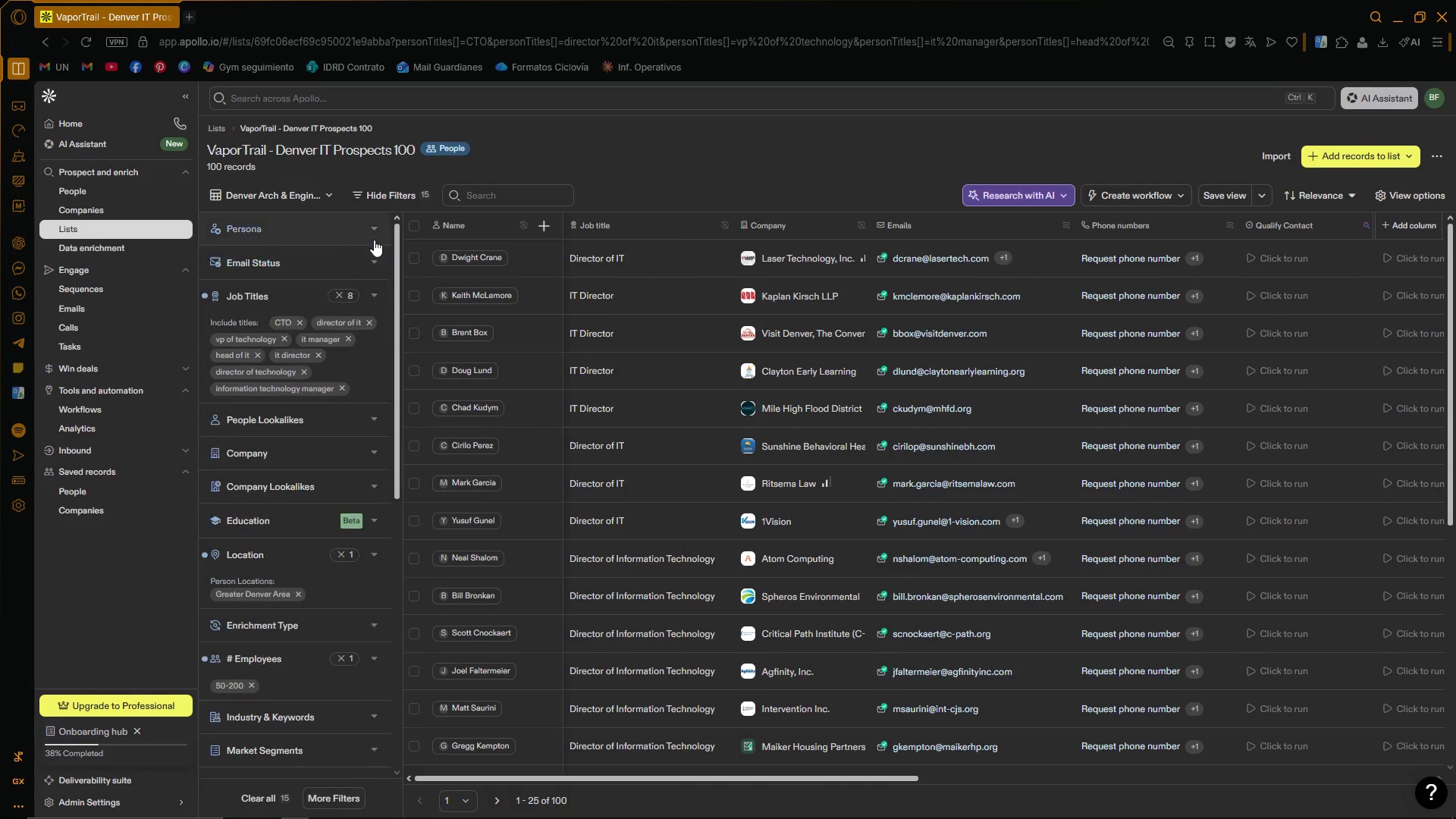 
left_click([372, 228])
 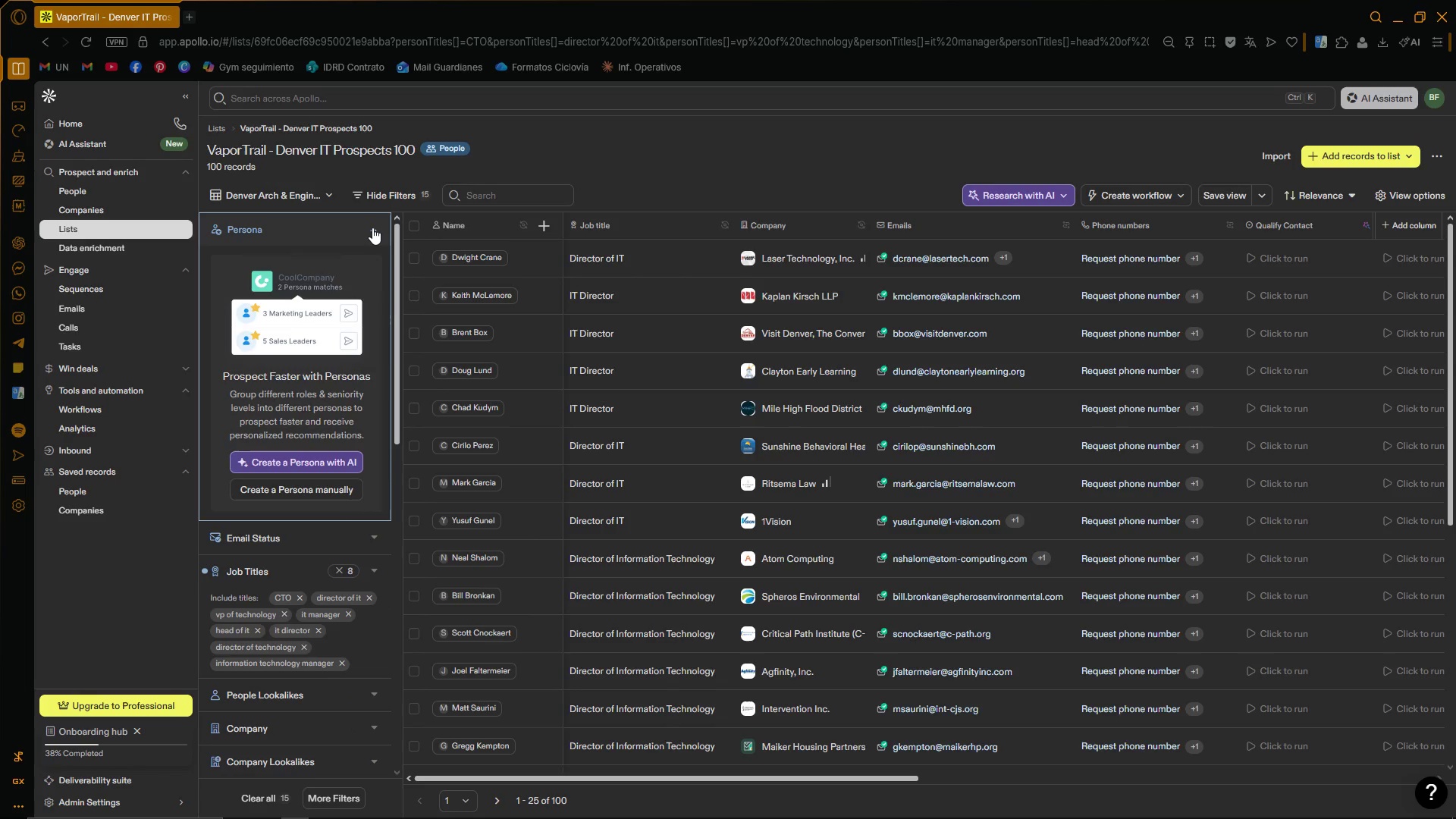 
left_click([372, 228])
 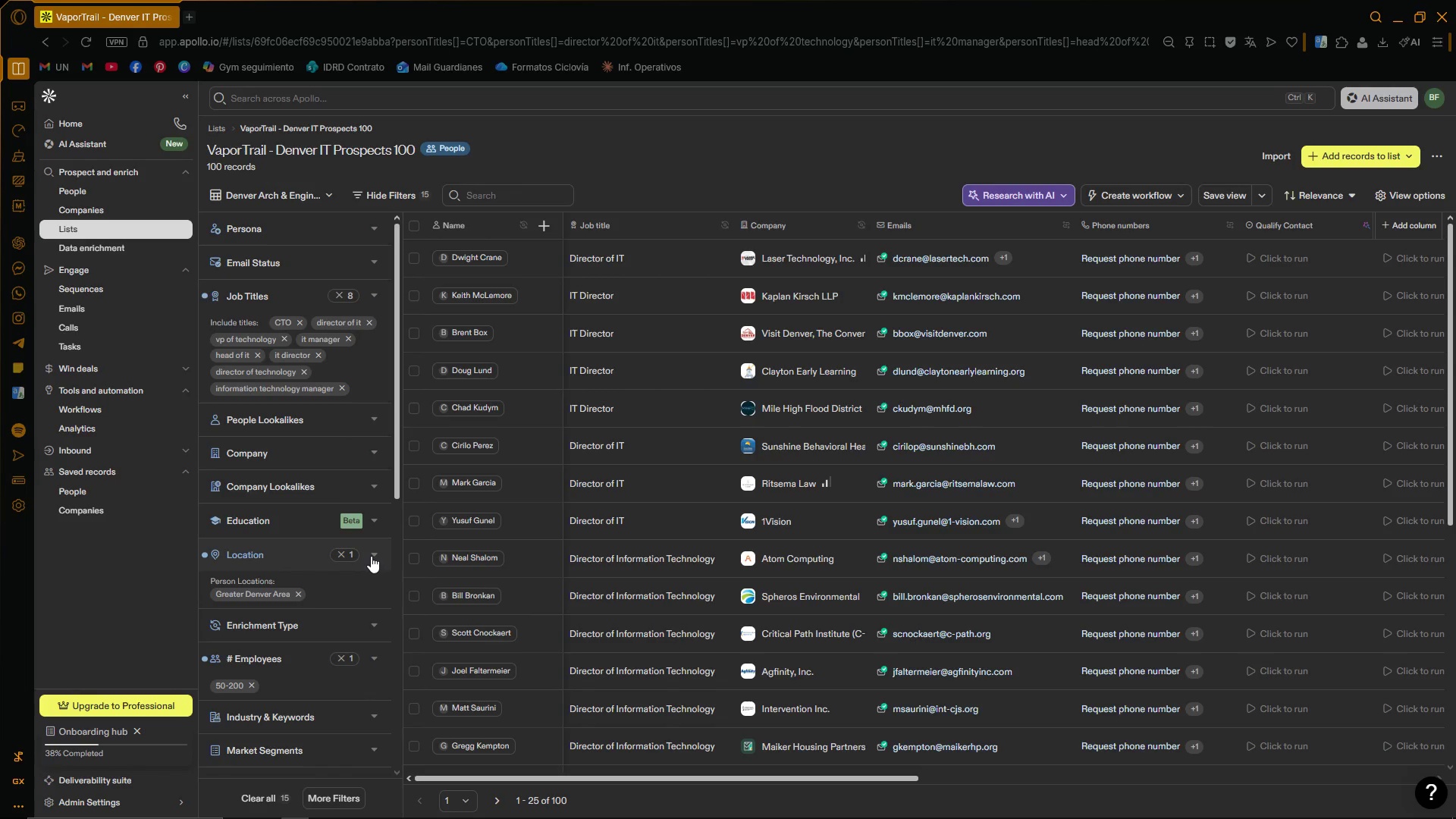 
wait(5.41)
 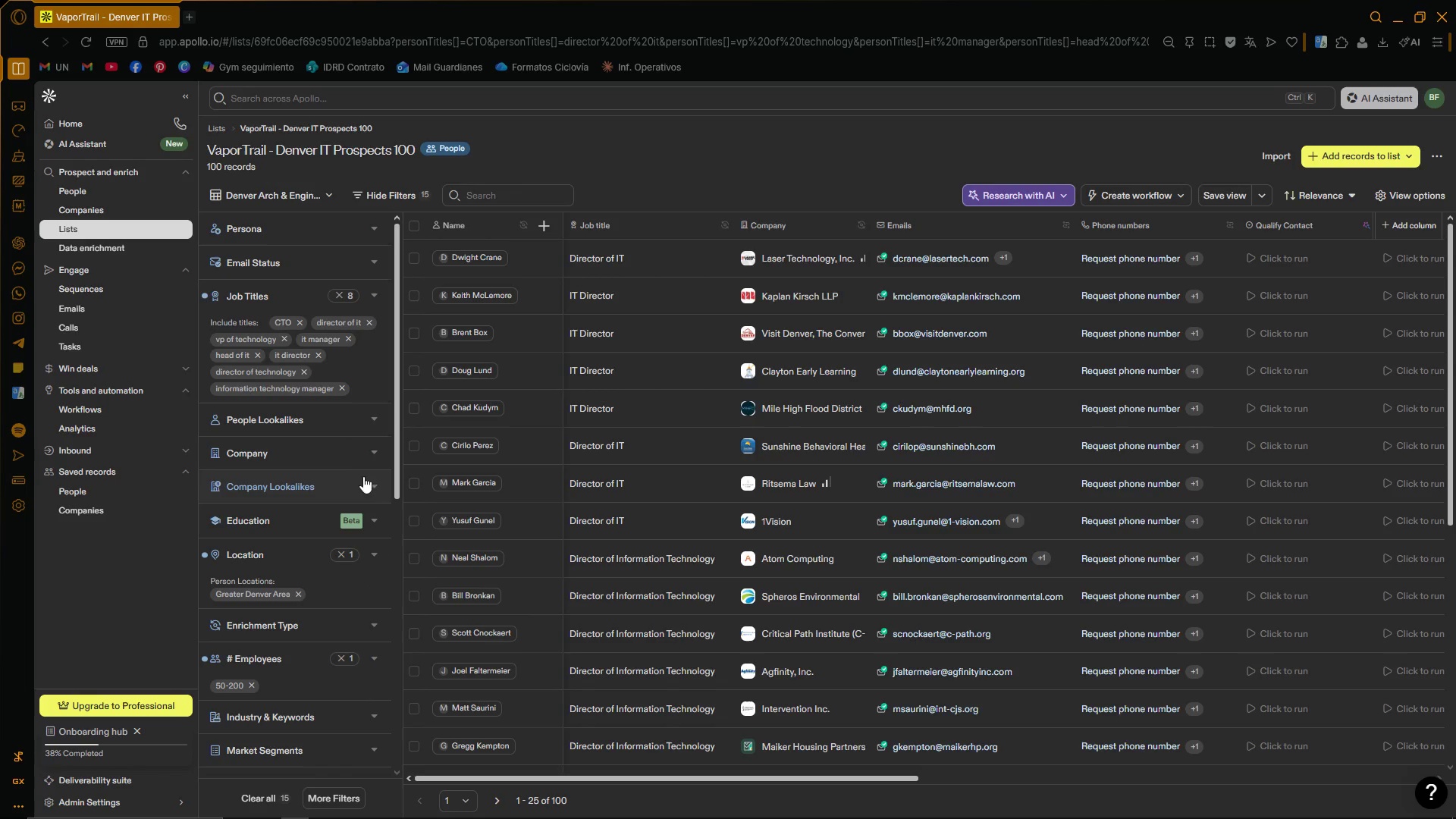 
left_click([370, 253])
 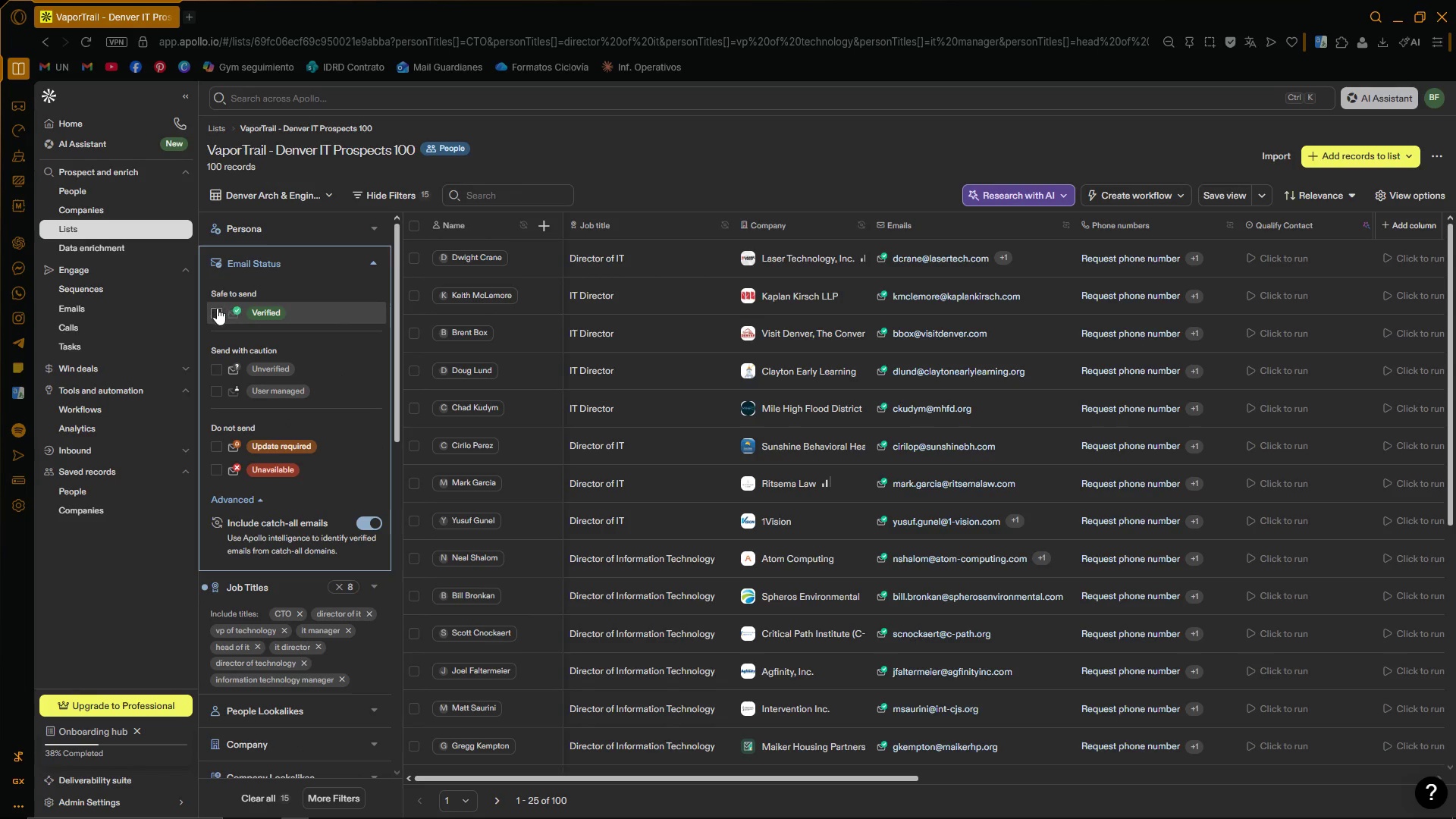 
left_click([215, 312])
 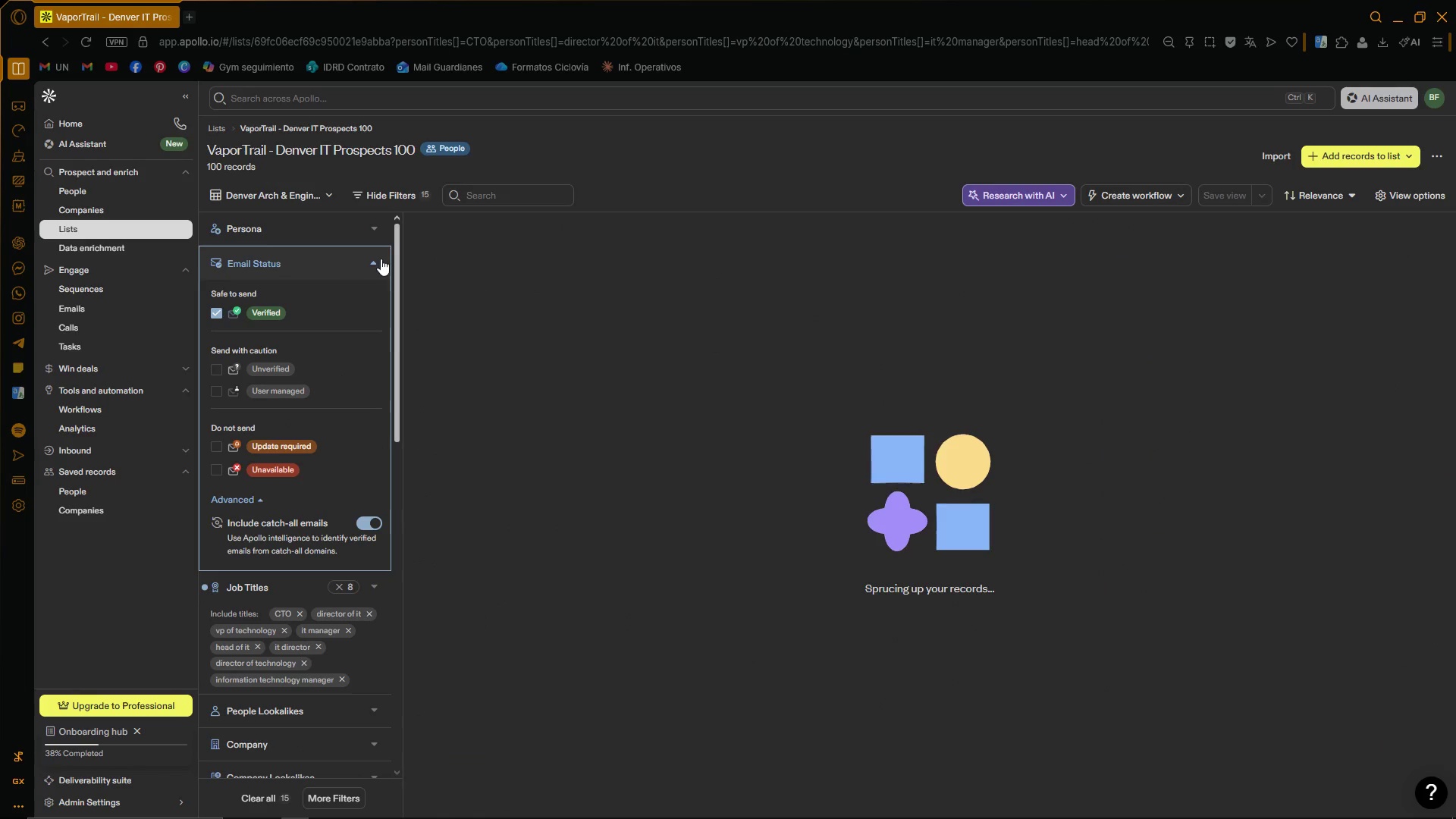 
left_click([375, 260])
 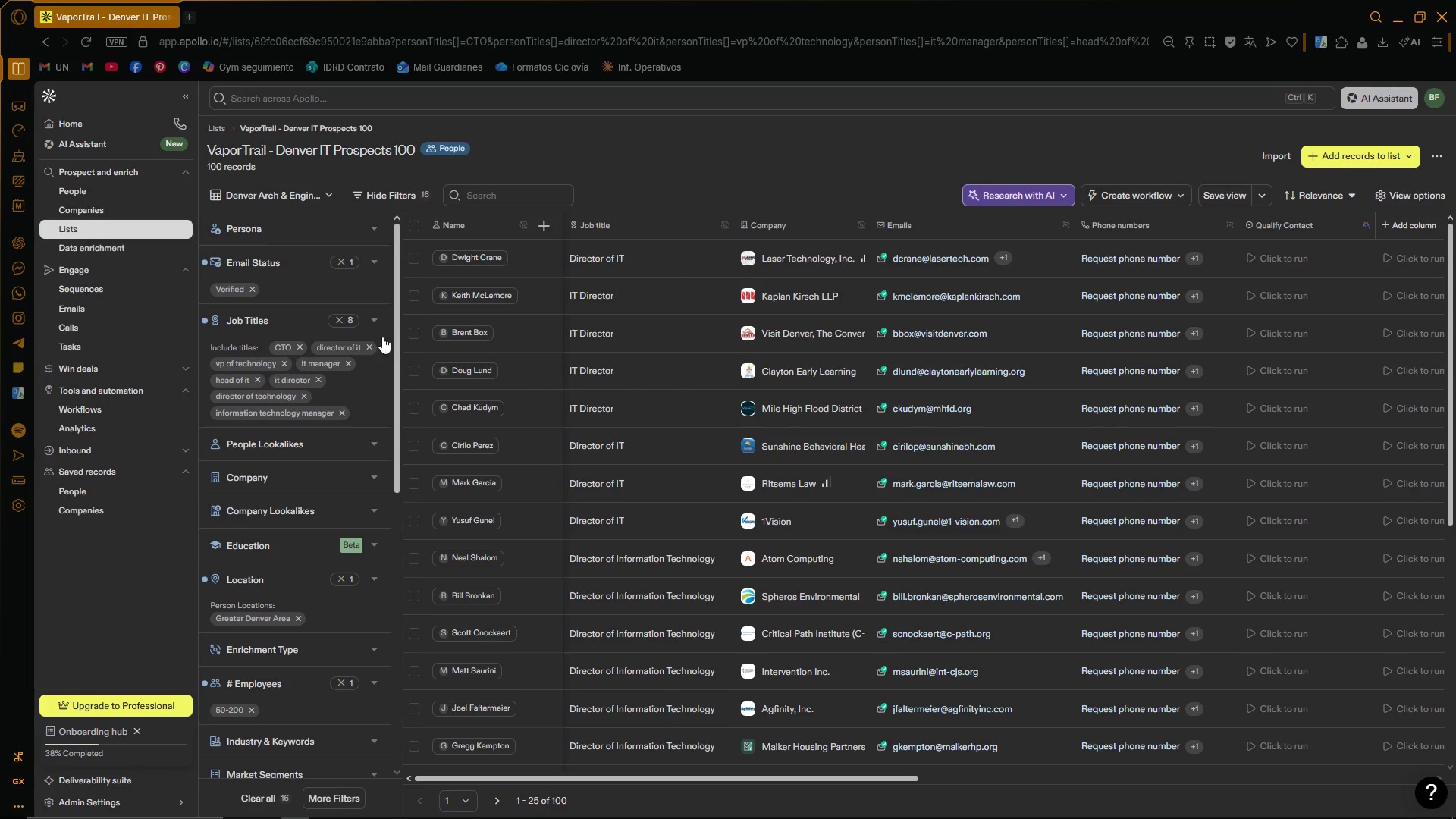 
wait(8.48)
 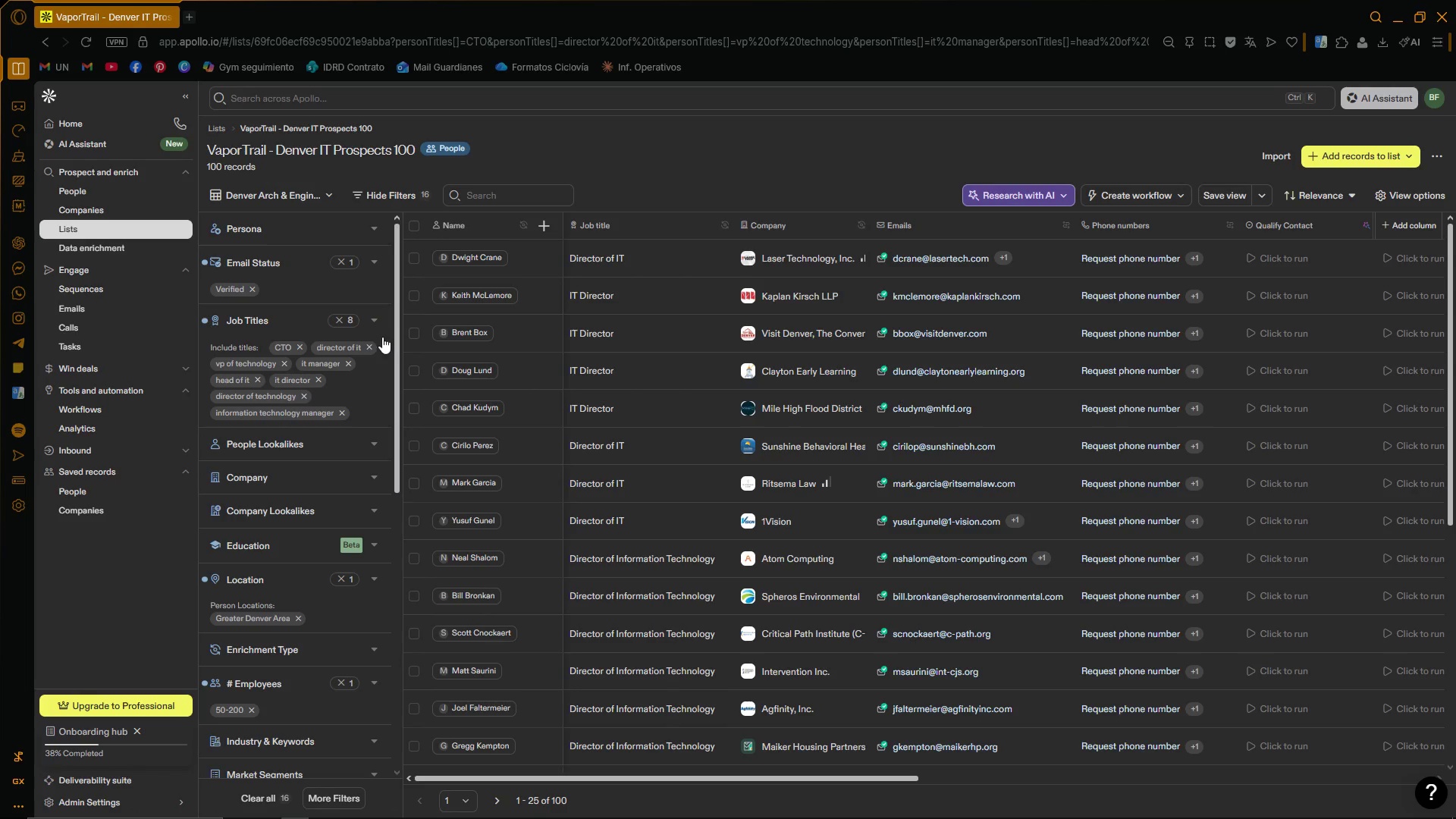 
left_click([328, 808])